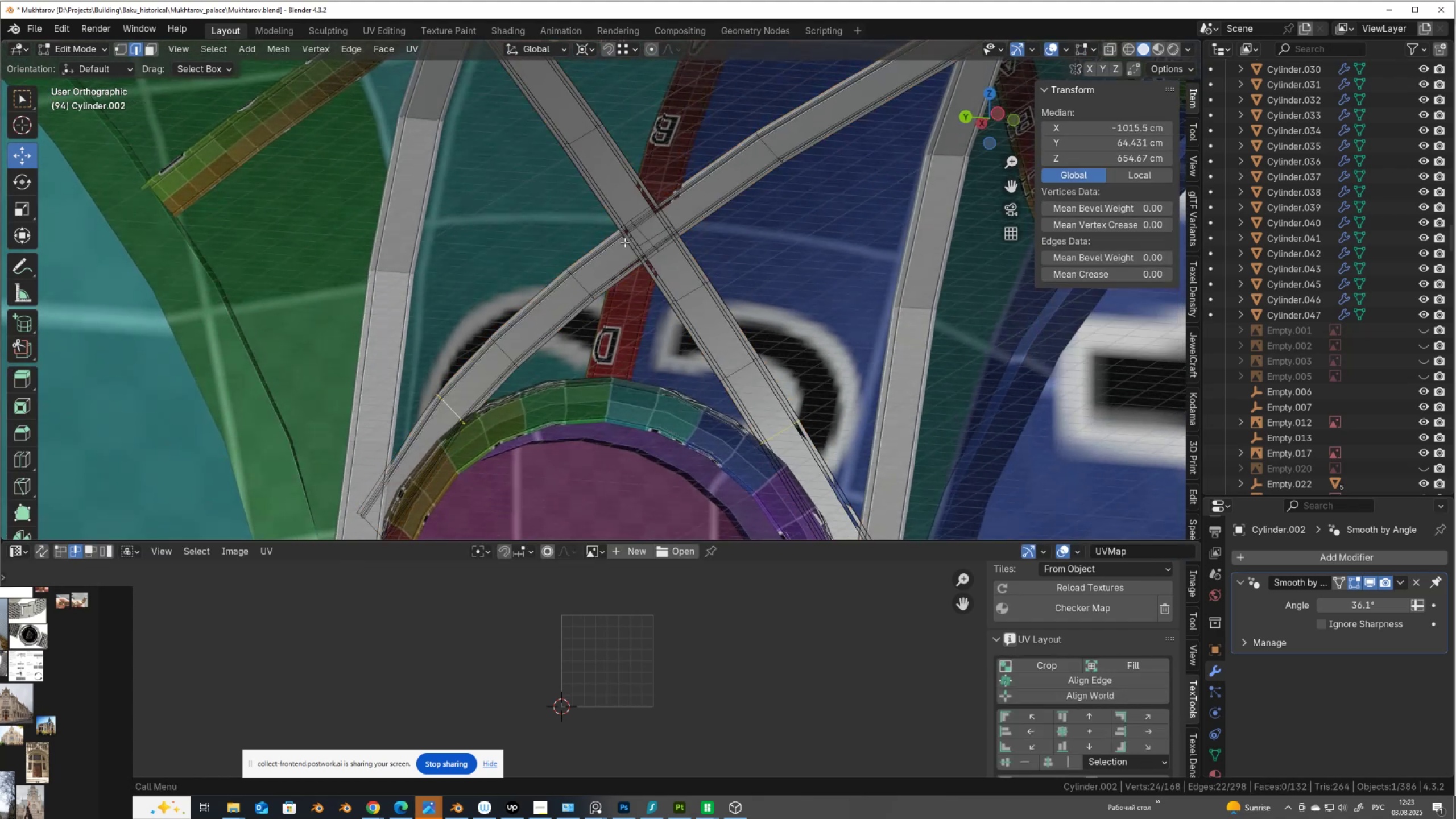 
hold_key(key=AltLeft, duration=0.7)
left_click([655, 234])
 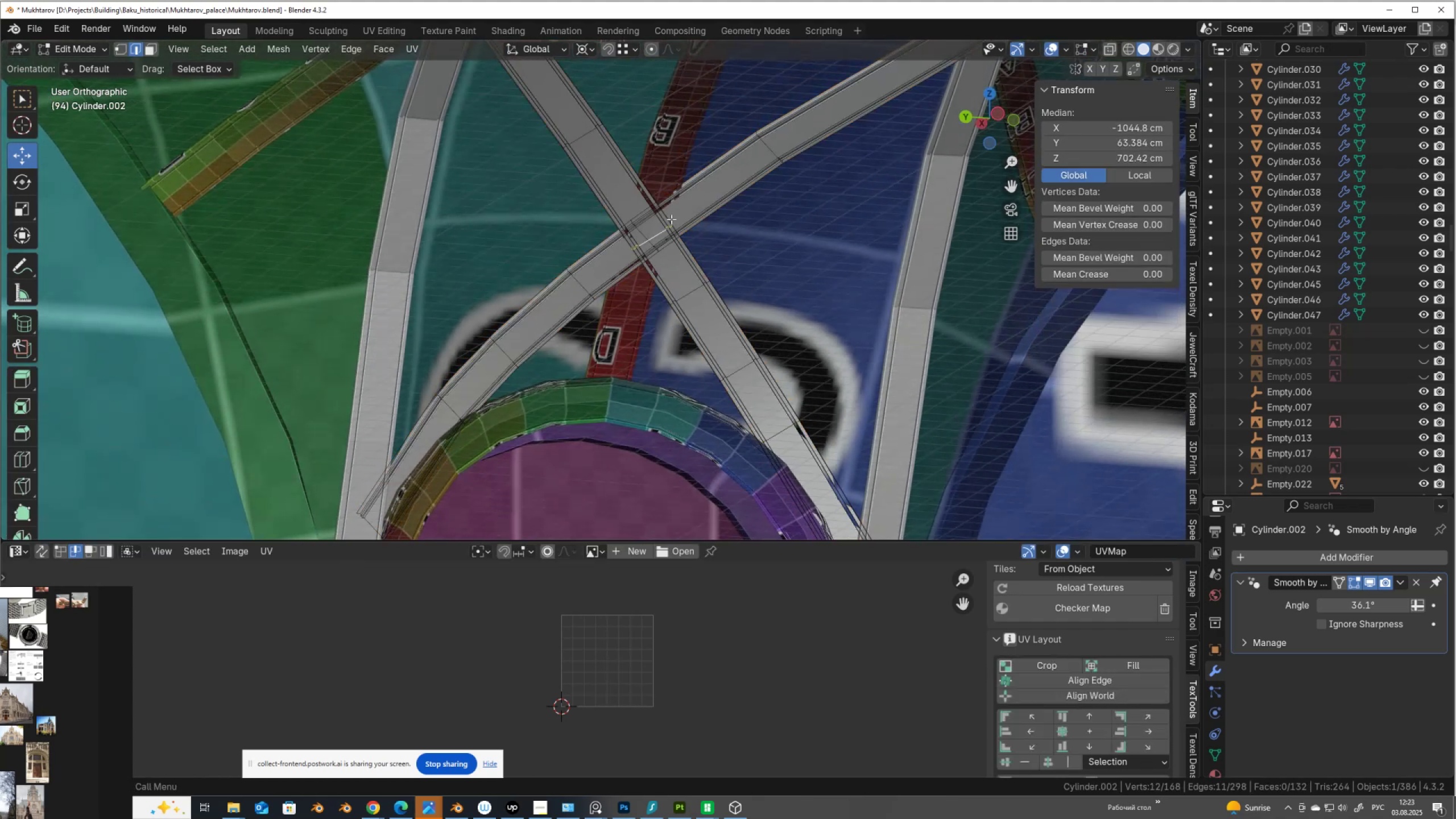 
scroll: coordinate [659, 220], scroll_direction: up, amount: 2.0
 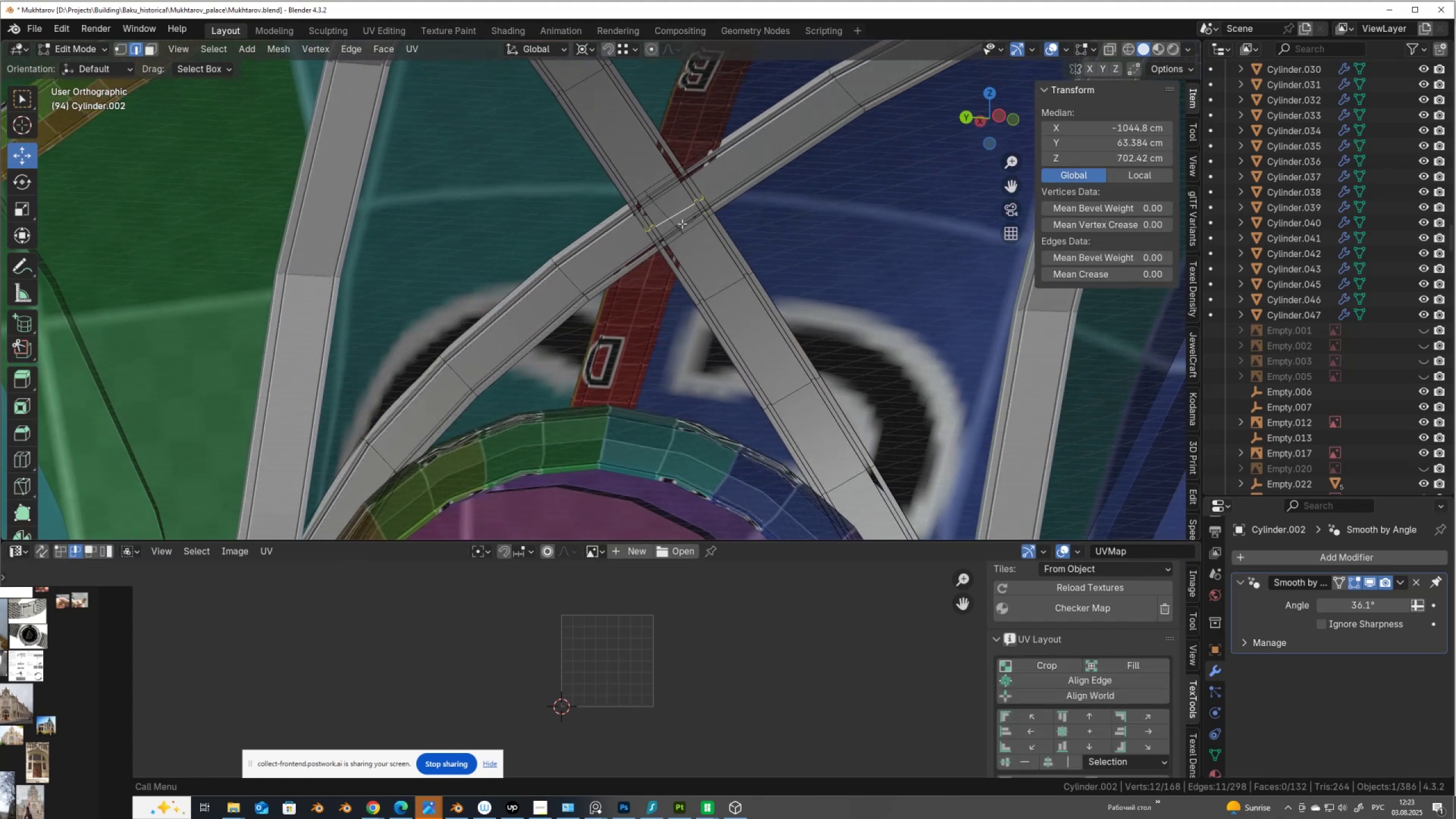 
key(Alt+S)
 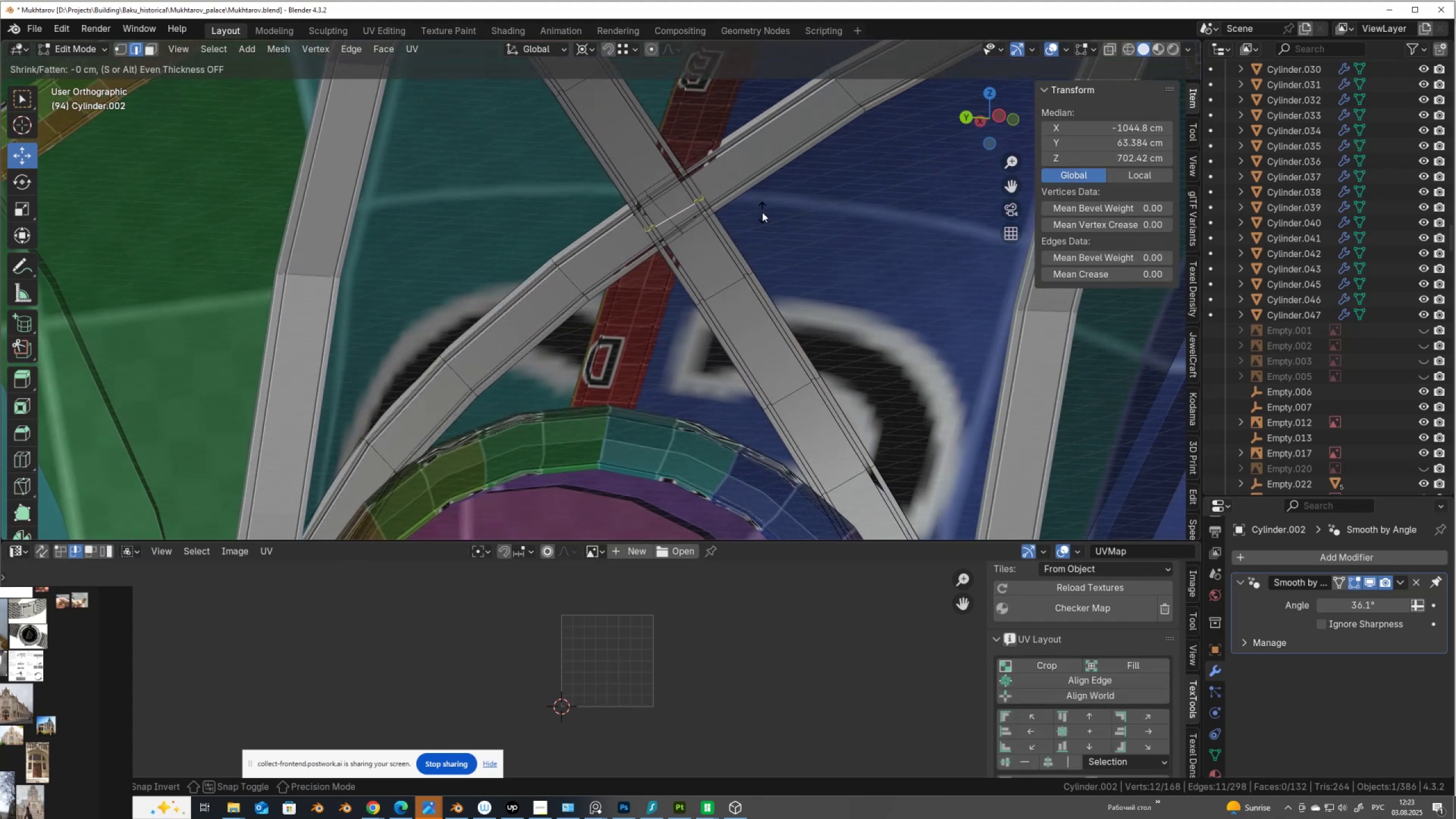 
right_click([762, 212])
 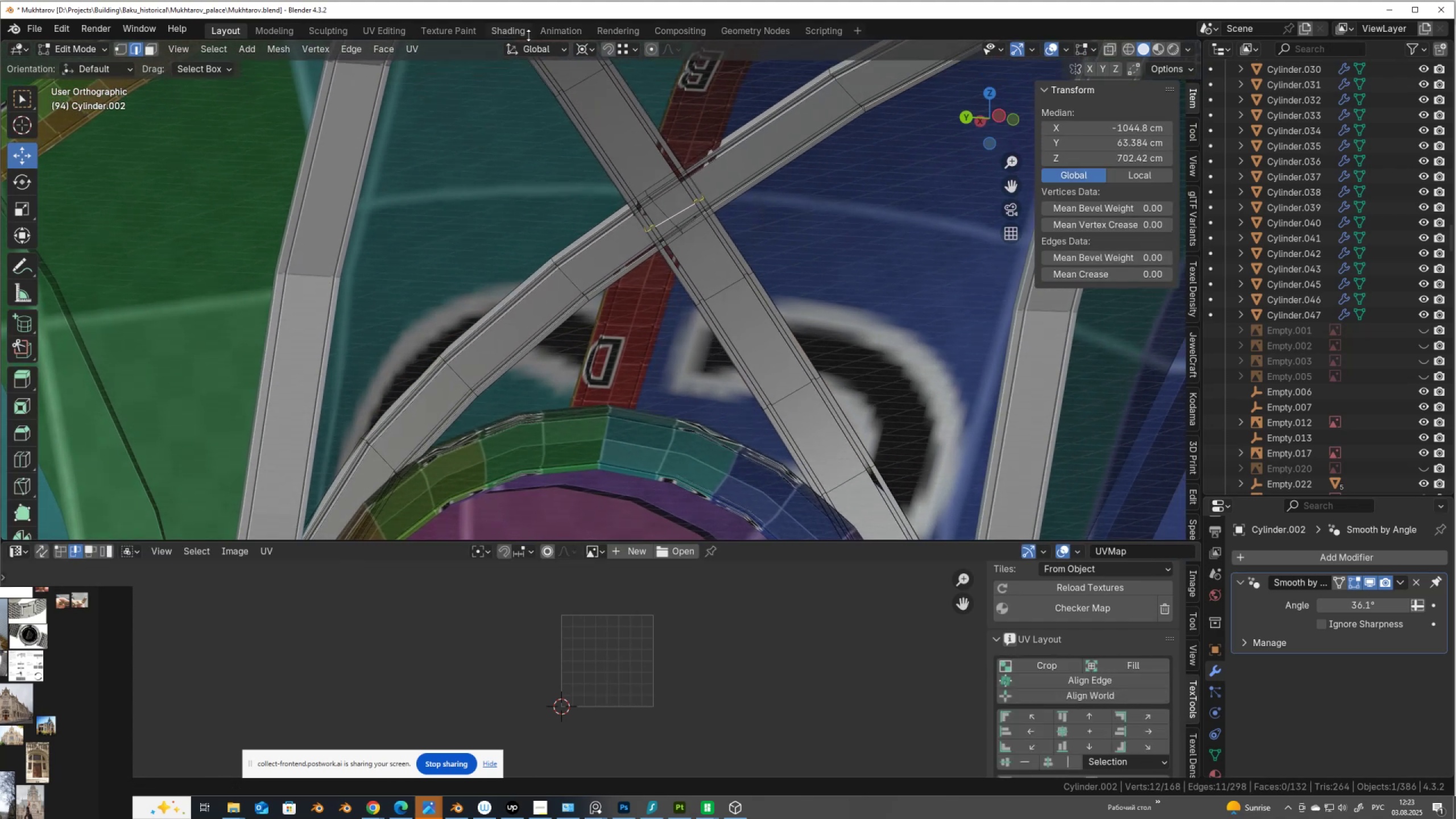 
hold_key(key=ShiftLeft, duration=1.46)
left_click([676, 212])
 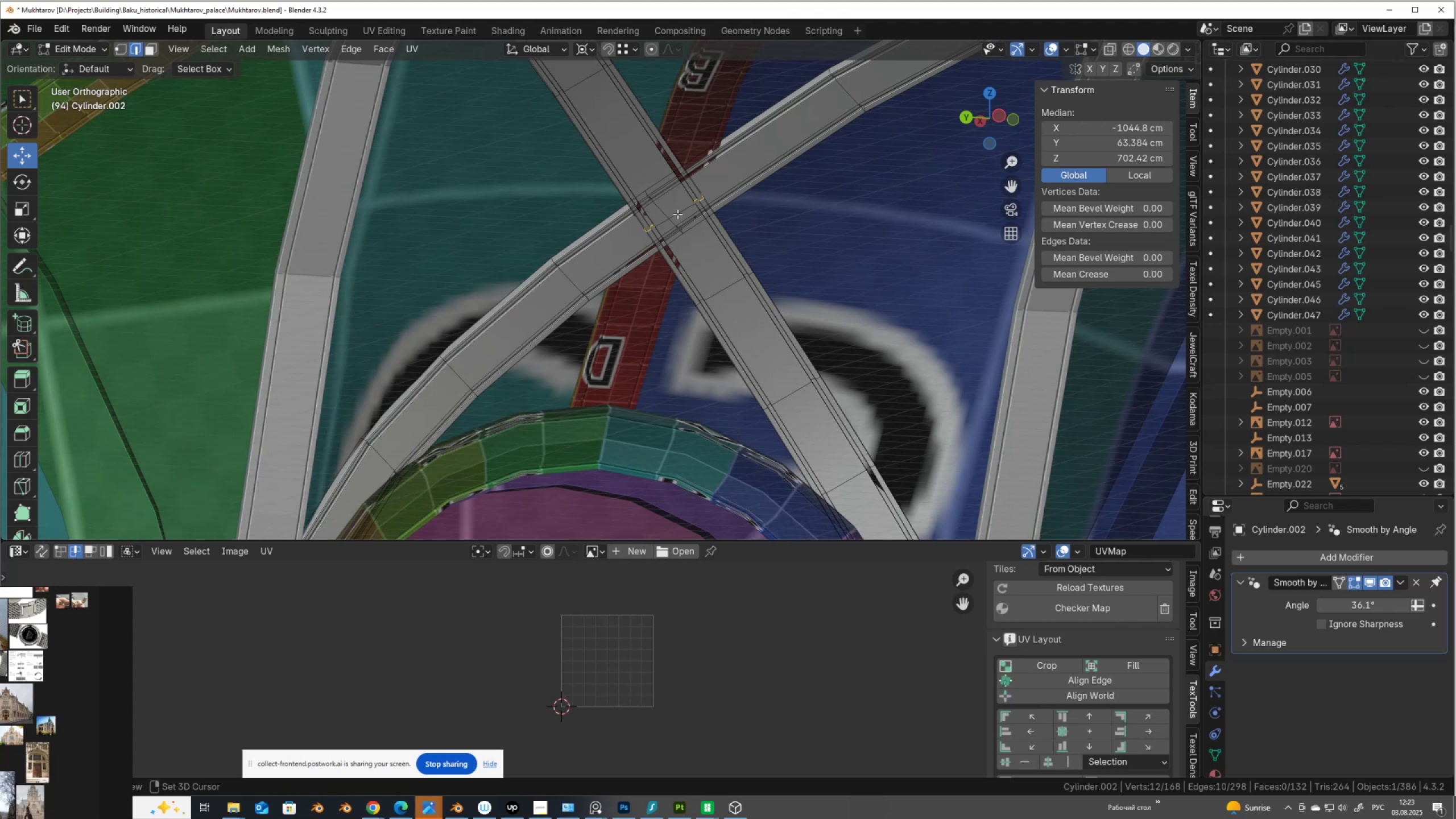 
double_click([677, 214])
 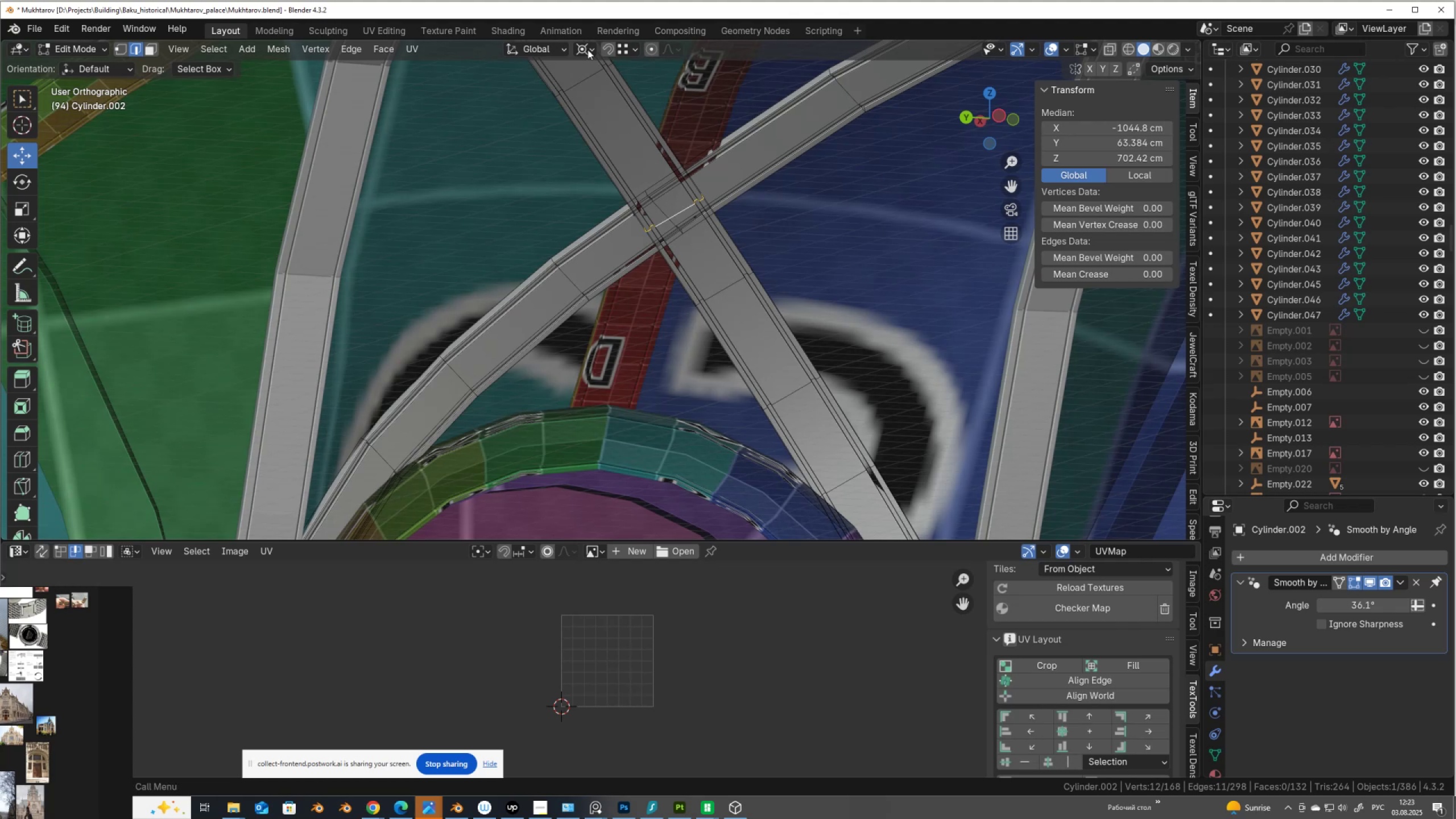 
left_click([581, 43])
 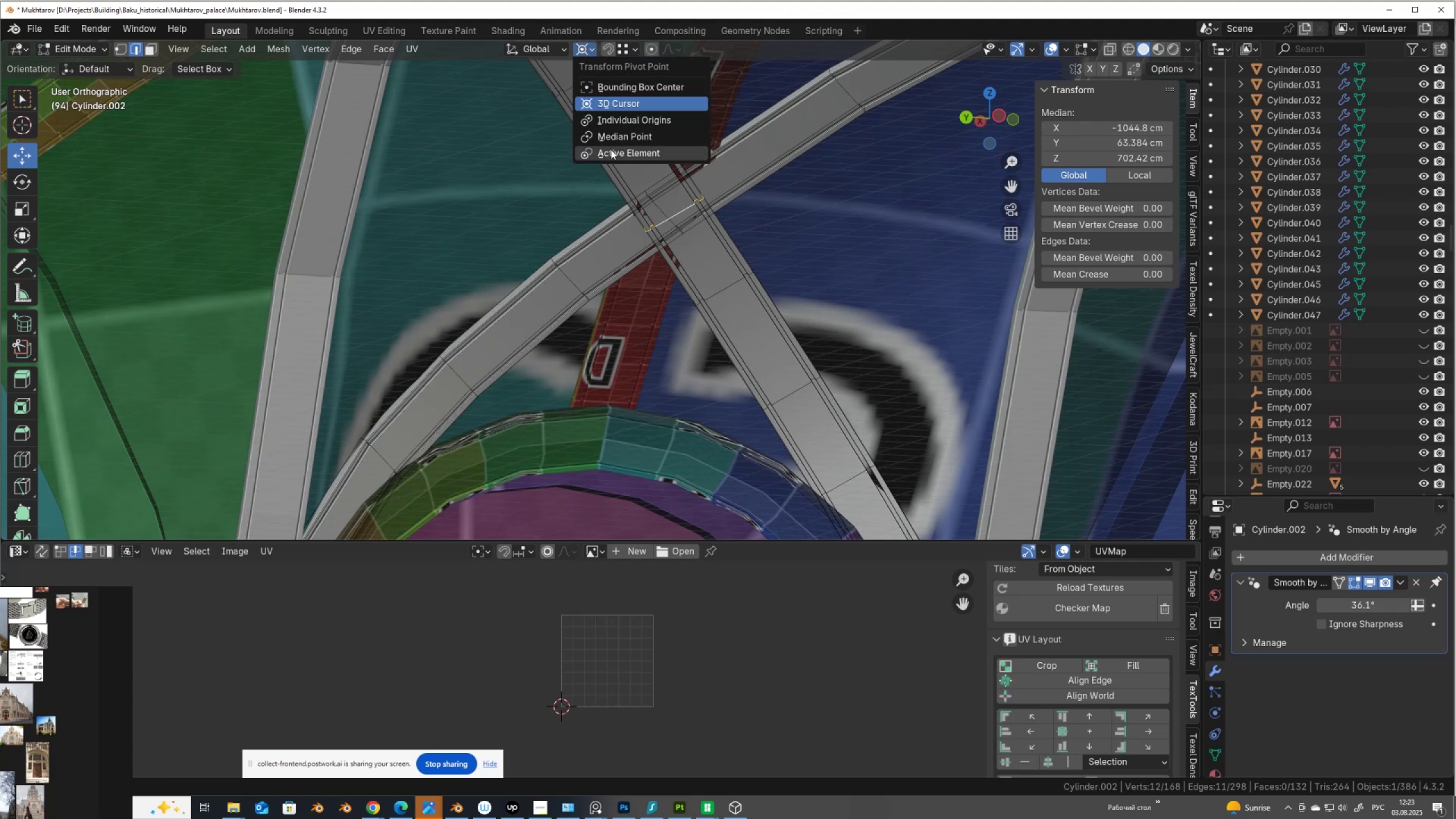 
left_click([611, 150])
 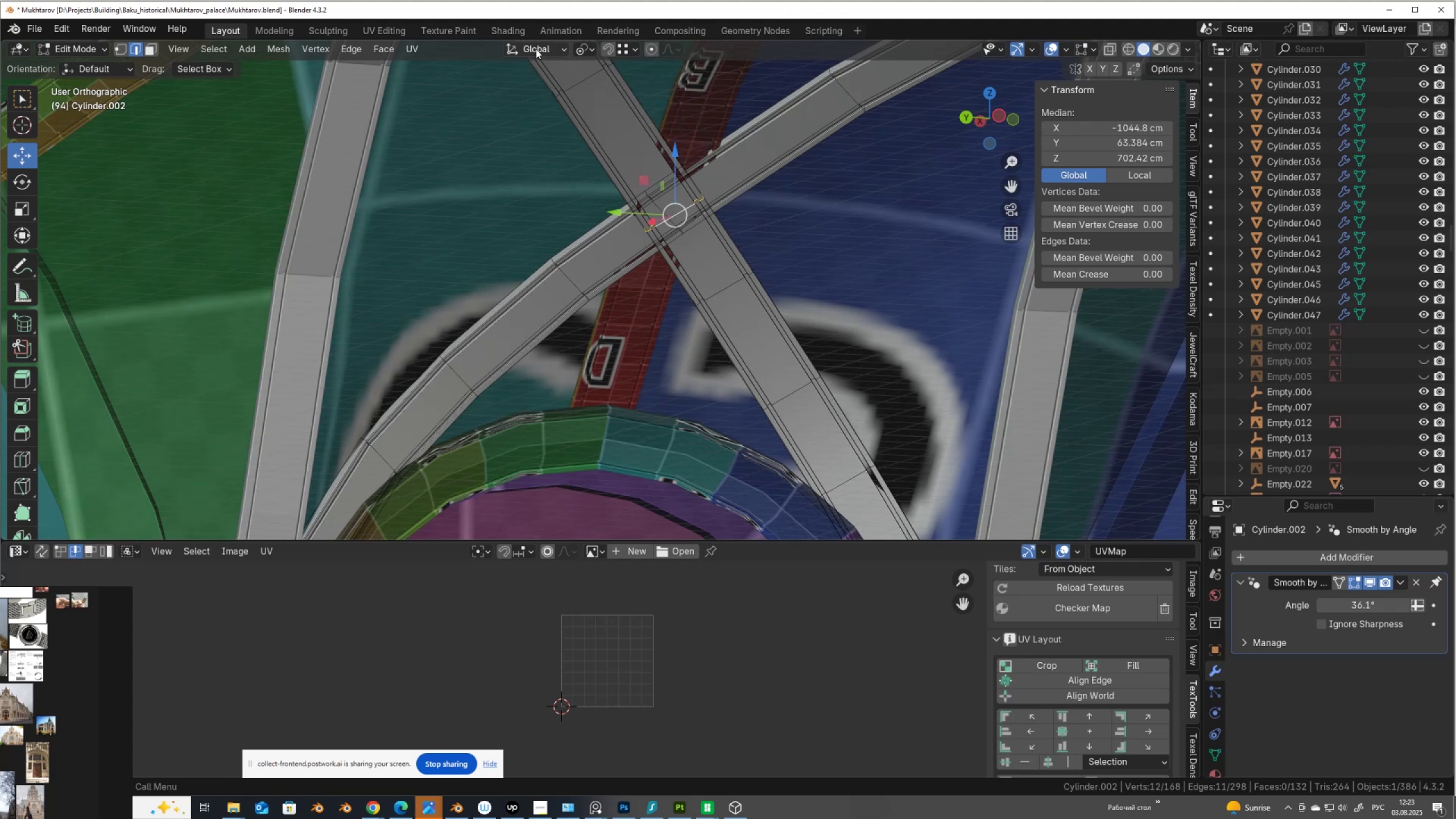 
left_click([536, 49])
 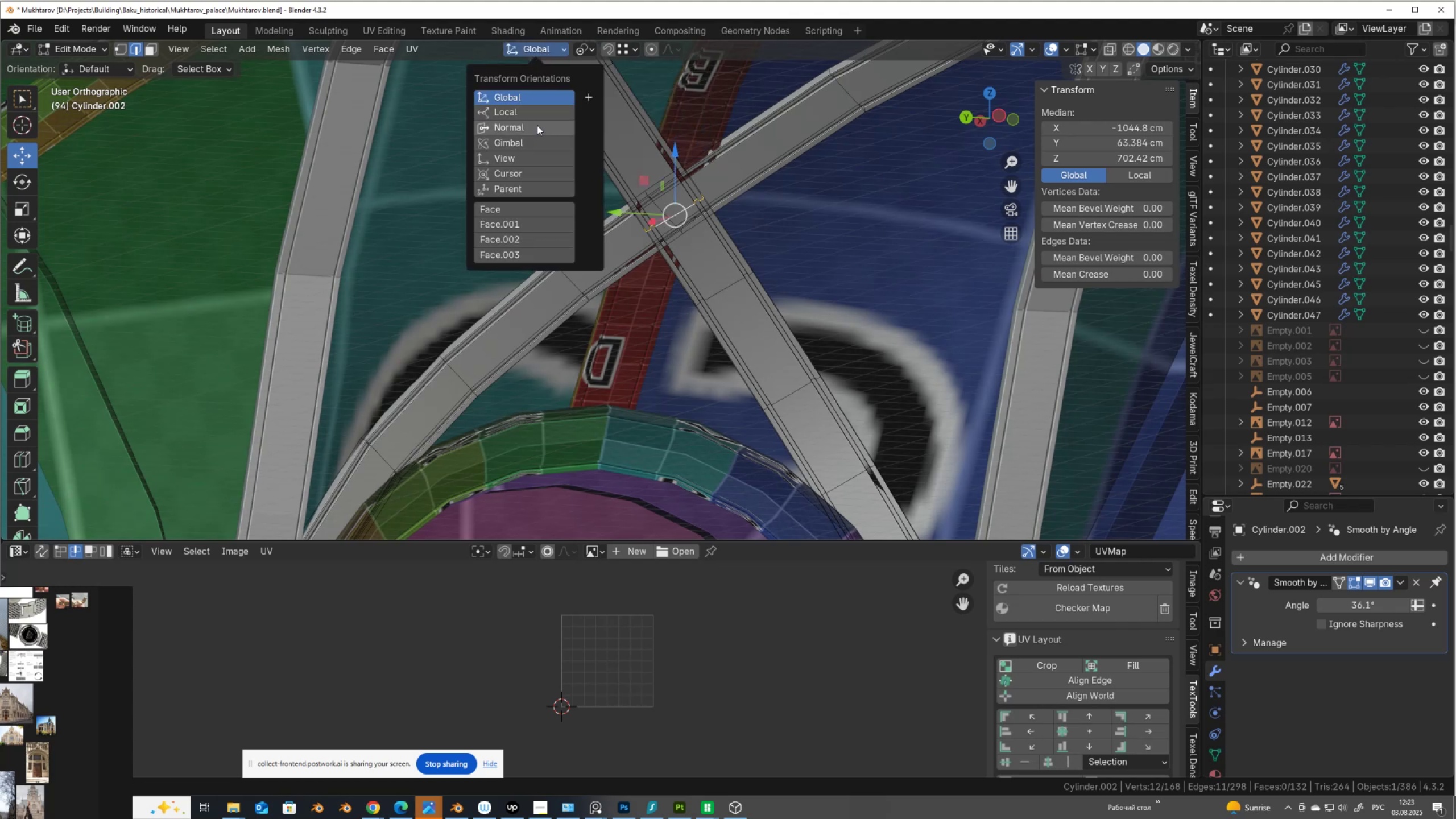 
left_click([537, 125])
 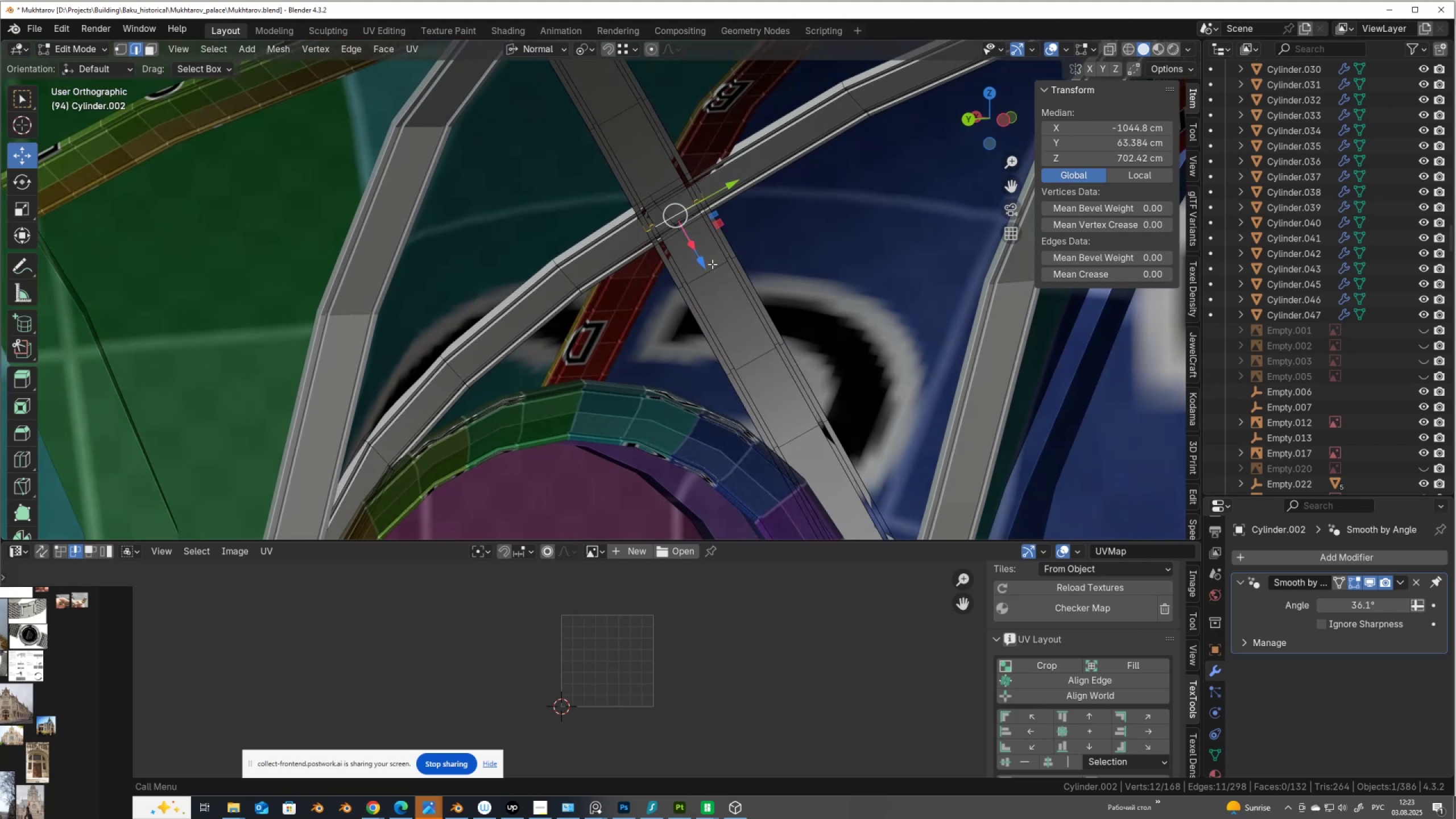 
left_click_drag(start_coordinate=[705, 265], to_coordinate=[700, 271])
 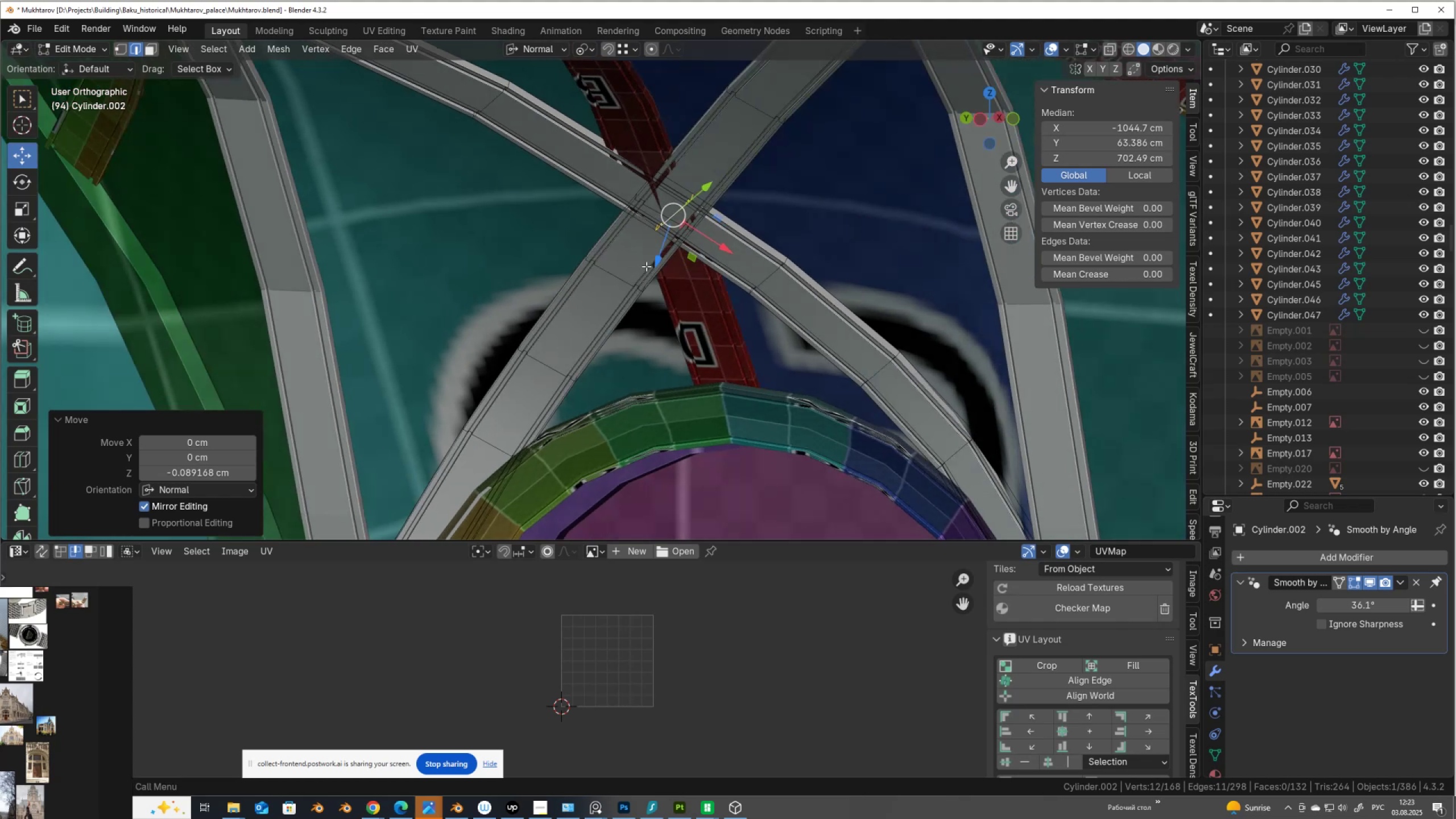 
key(Control+ControlLeft)
 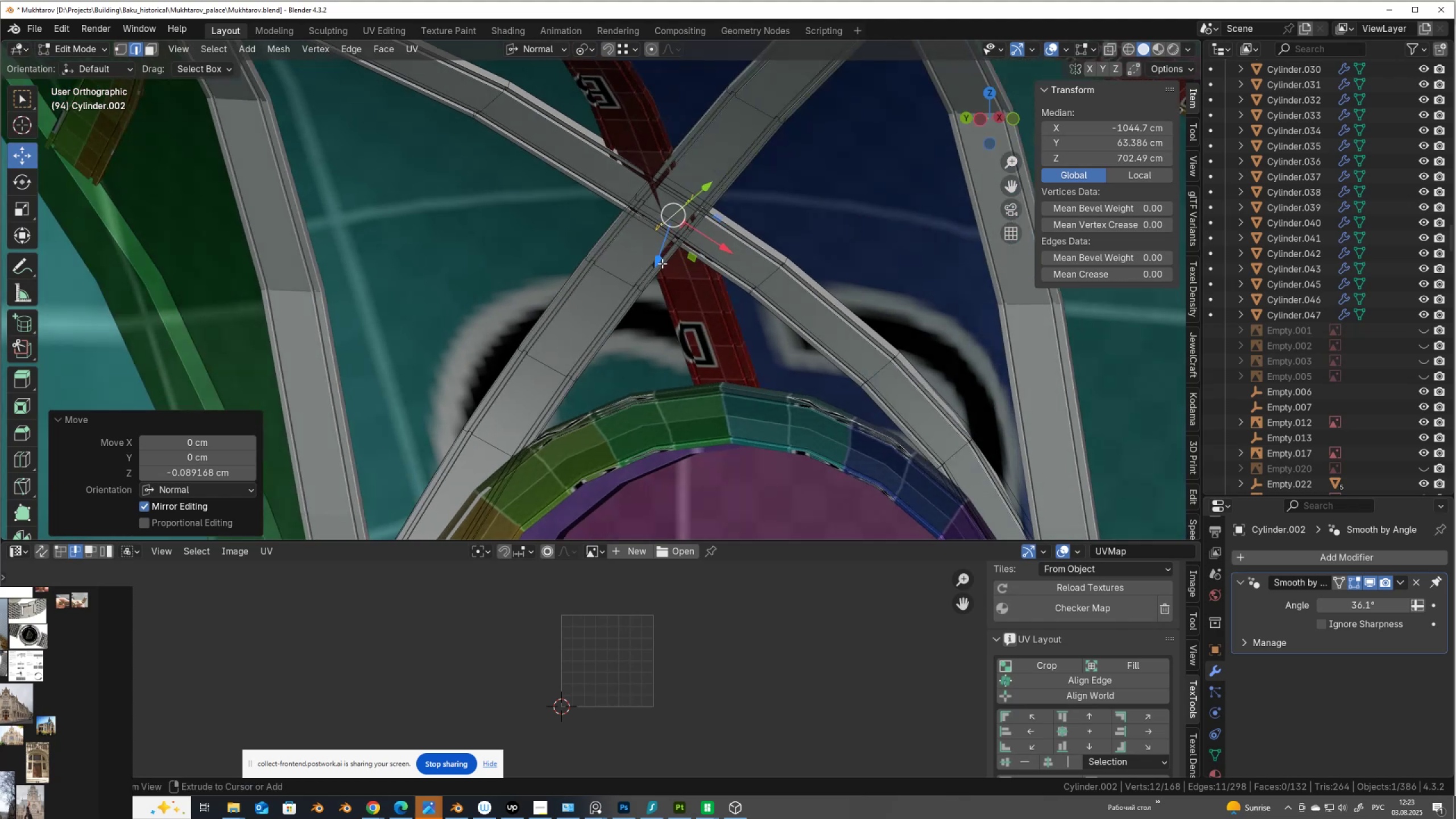 
key(Control+Z)
 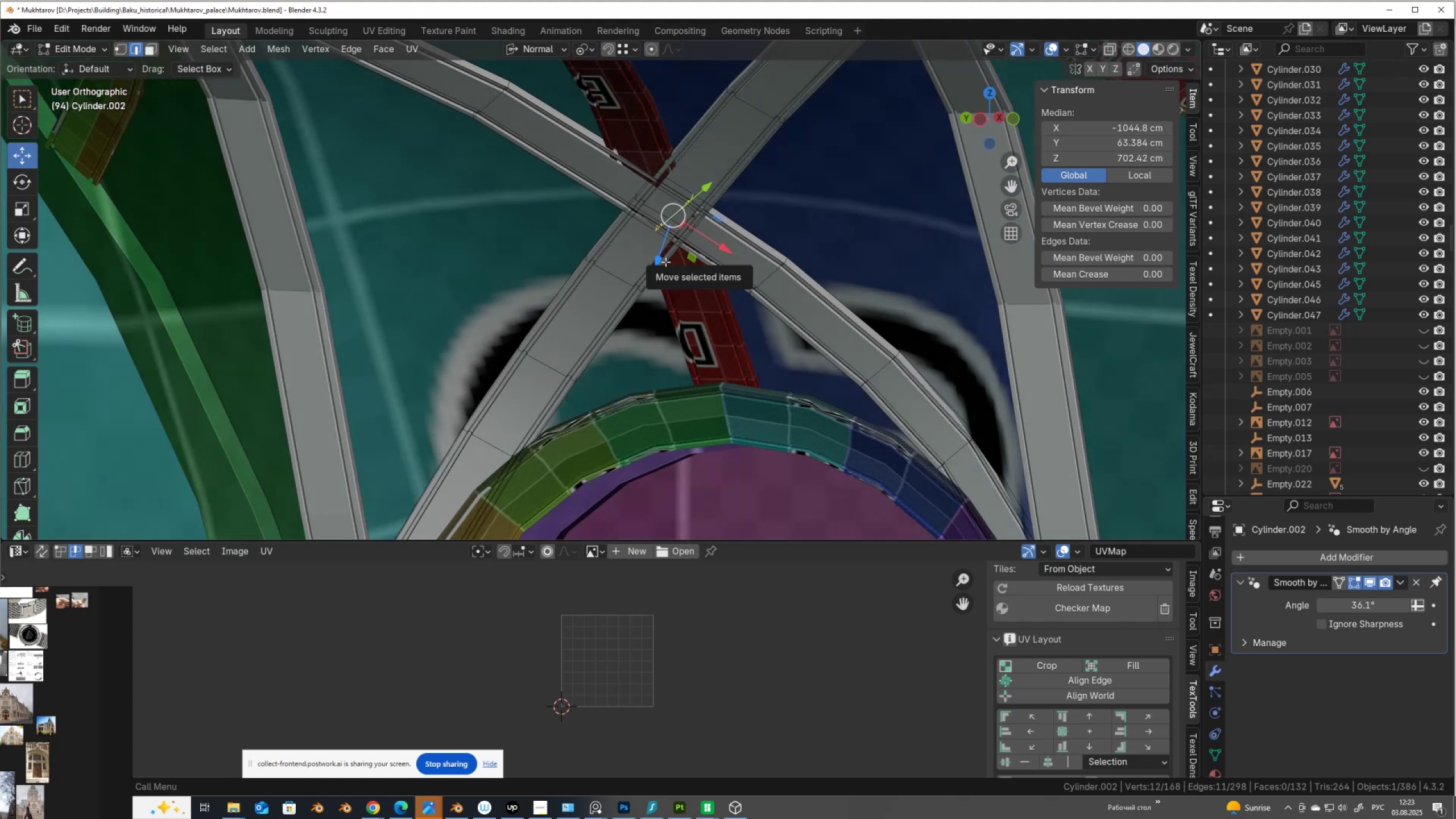 
left_click_drag(start_coordinate=[660, 261], to_coordinate=[655, 265])
 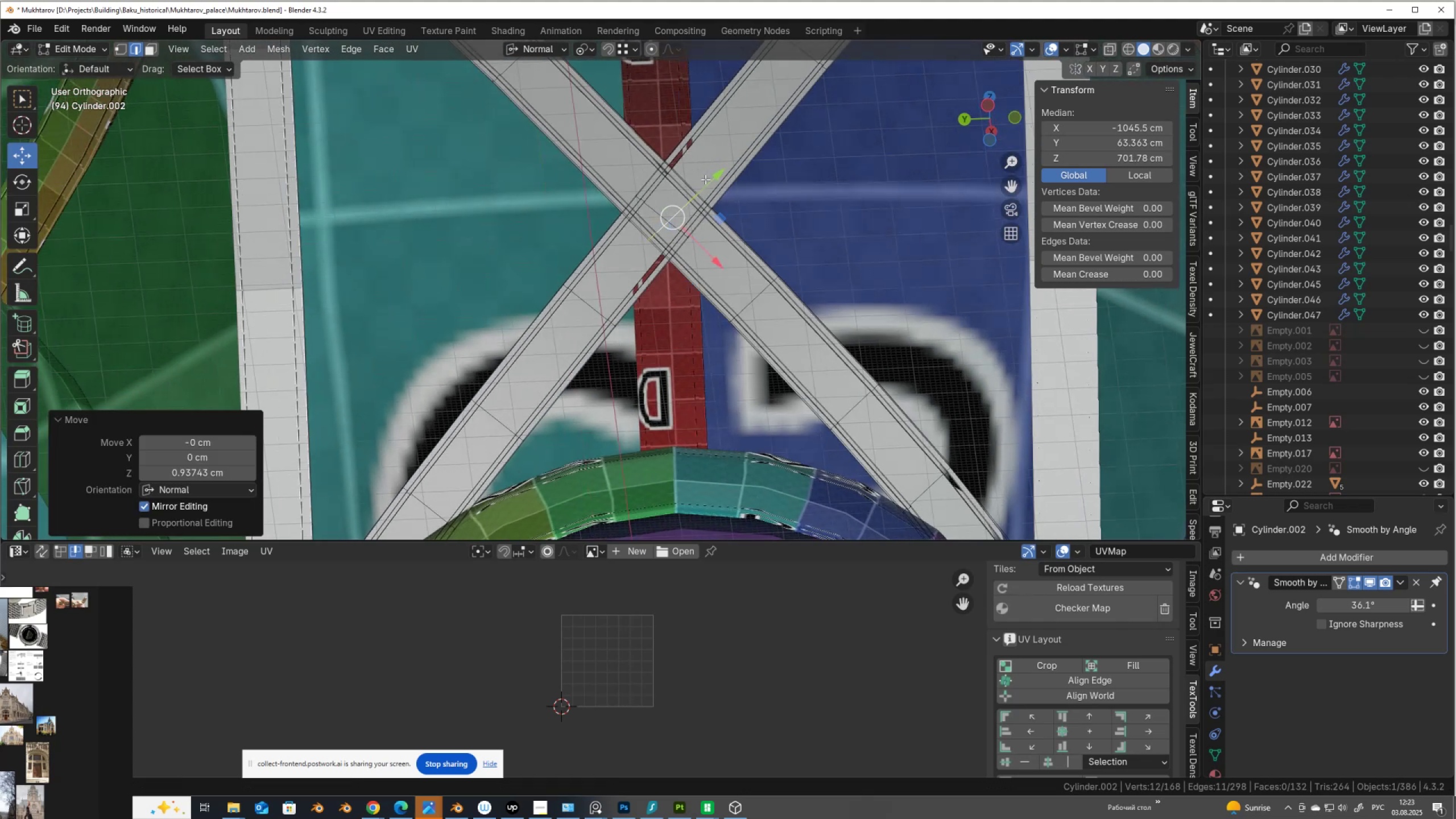 
key(Tab)
key(Tab)
type(au)
 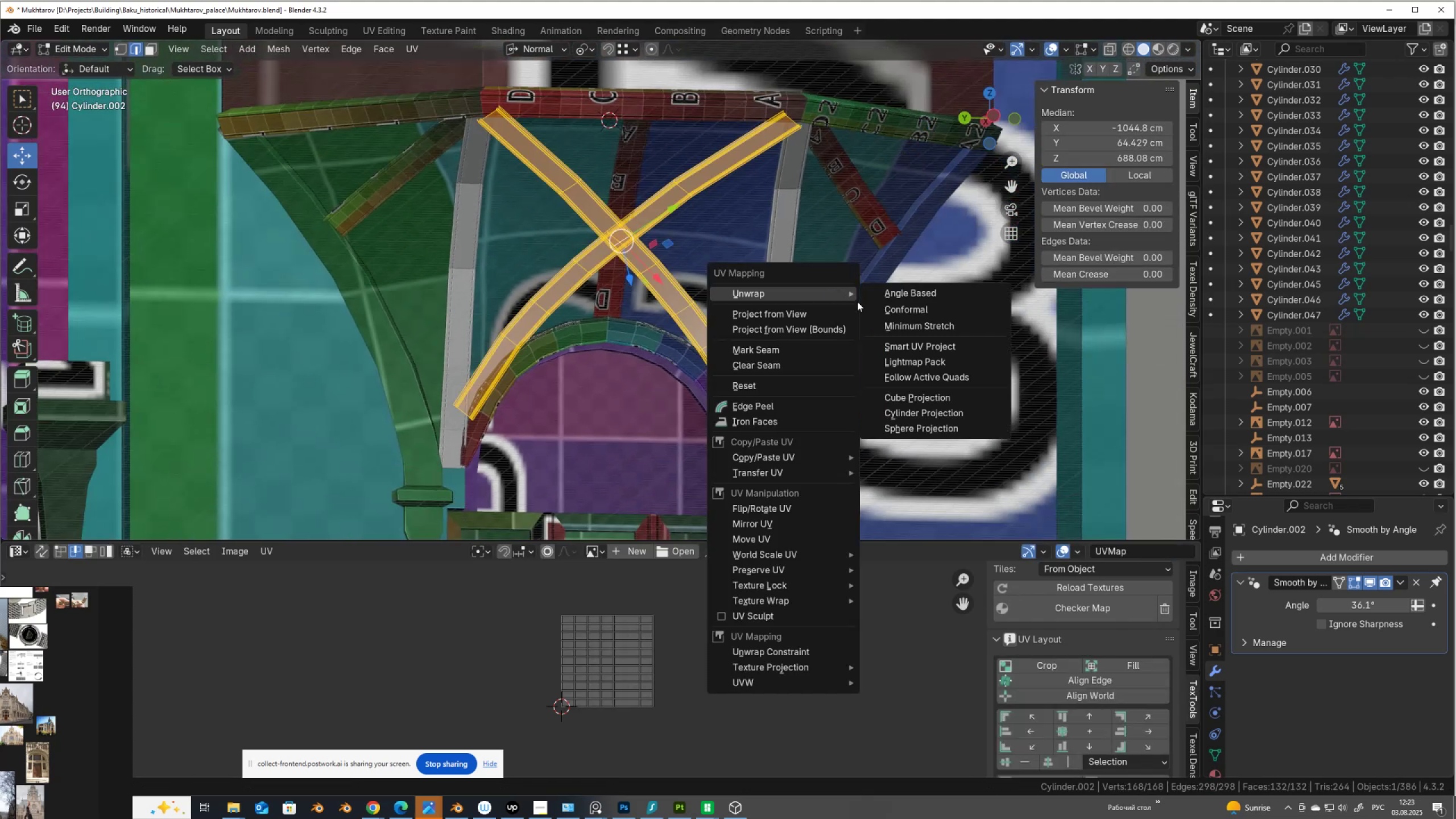 
scroll: coordinate [734, 296], scroll_direction: down, amount: 5.0
 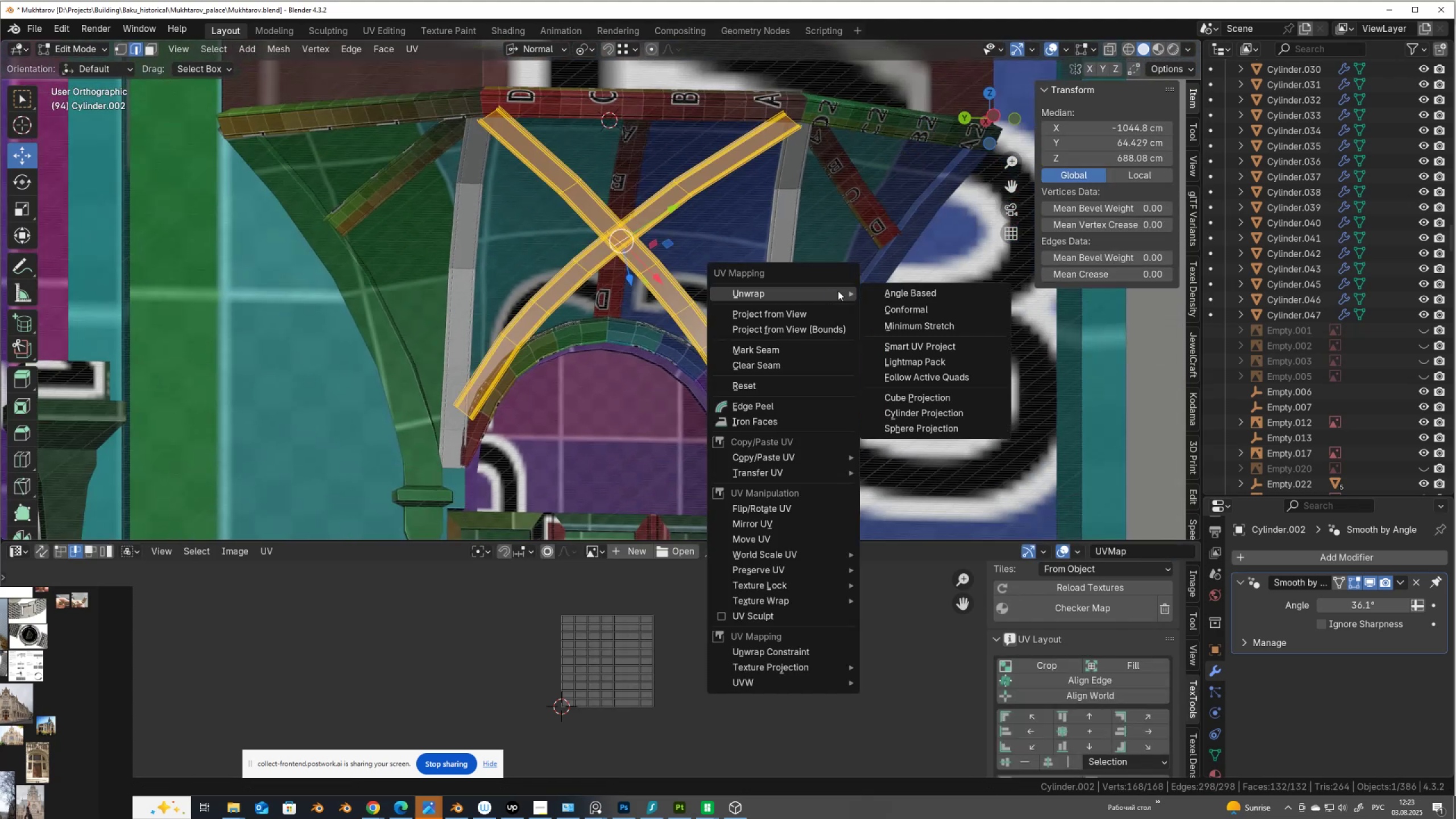 
left_click([902, 307])
 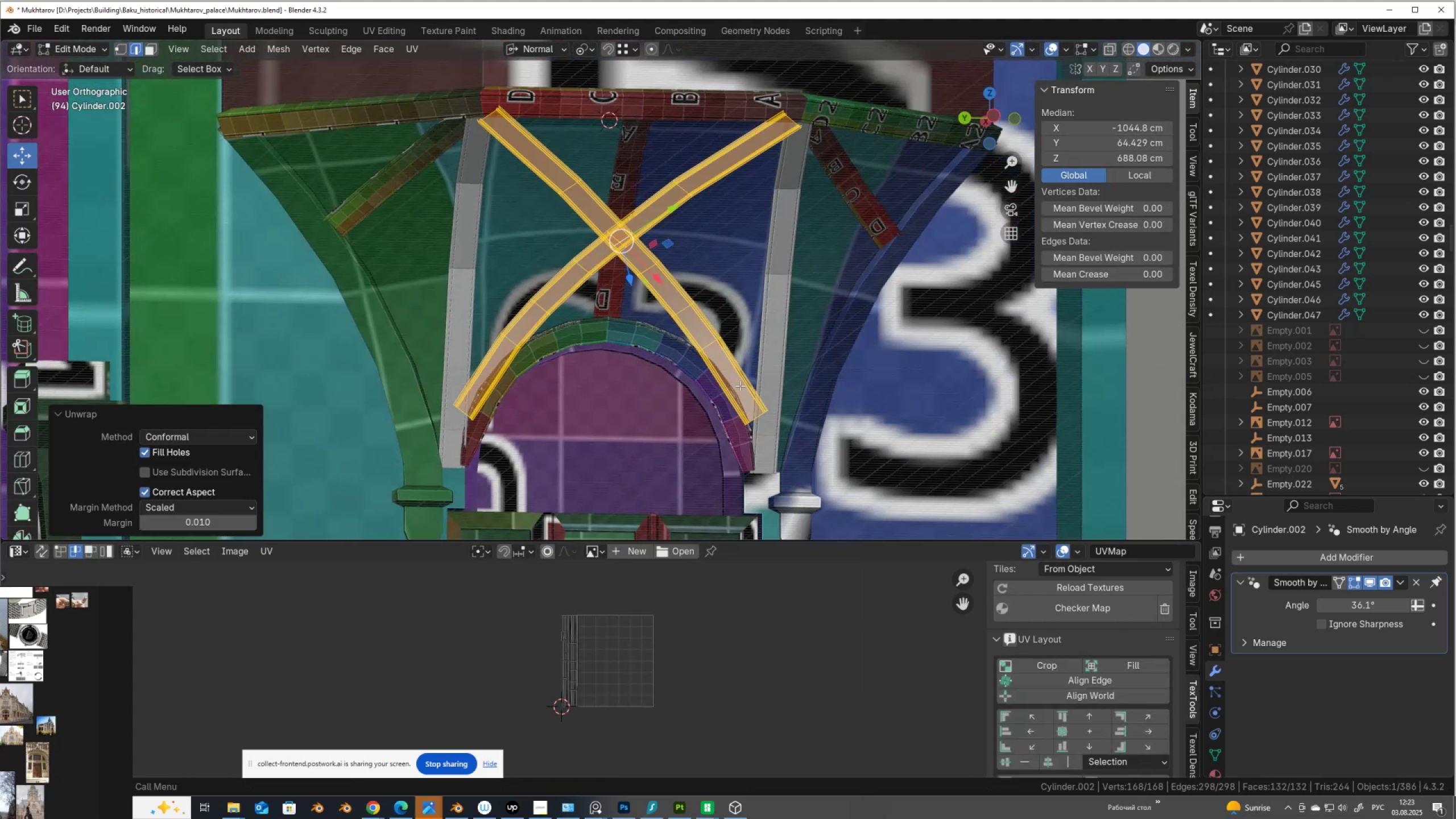 
scroll: coordinate [693, 365], scroll_direction: up, amount: 2.0
 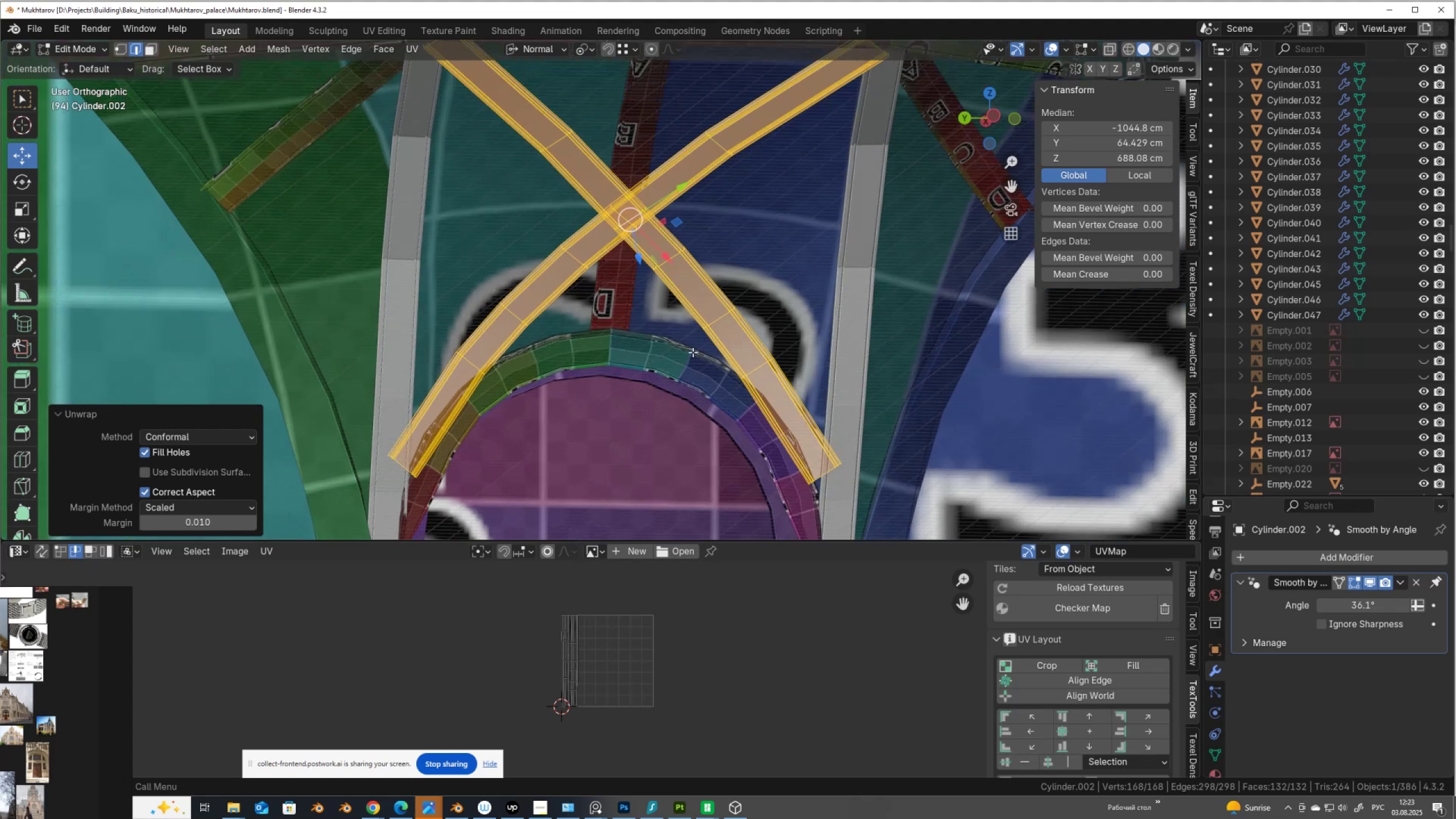 
key(Tab)
 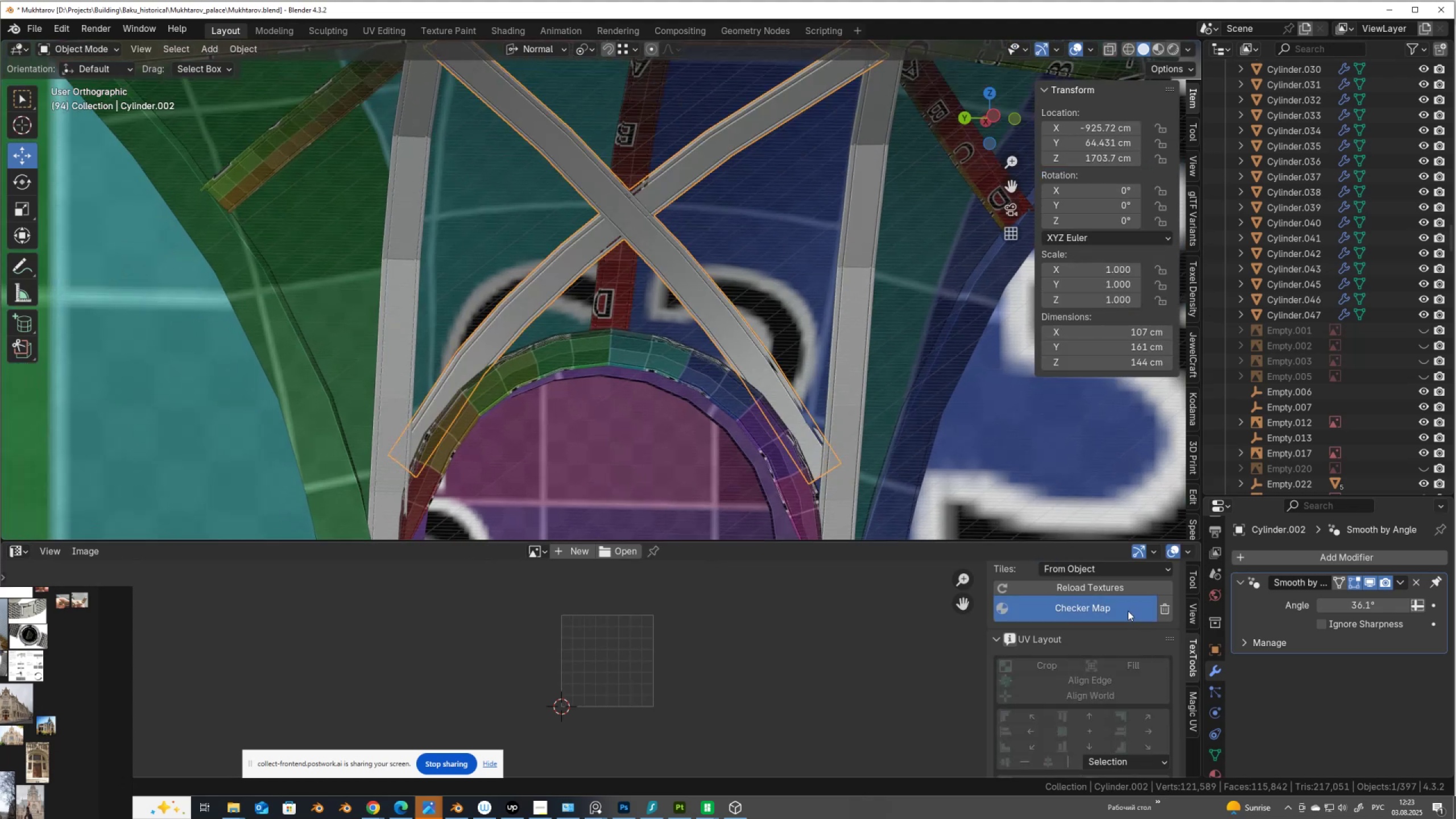 
double_click([1128, 611])
 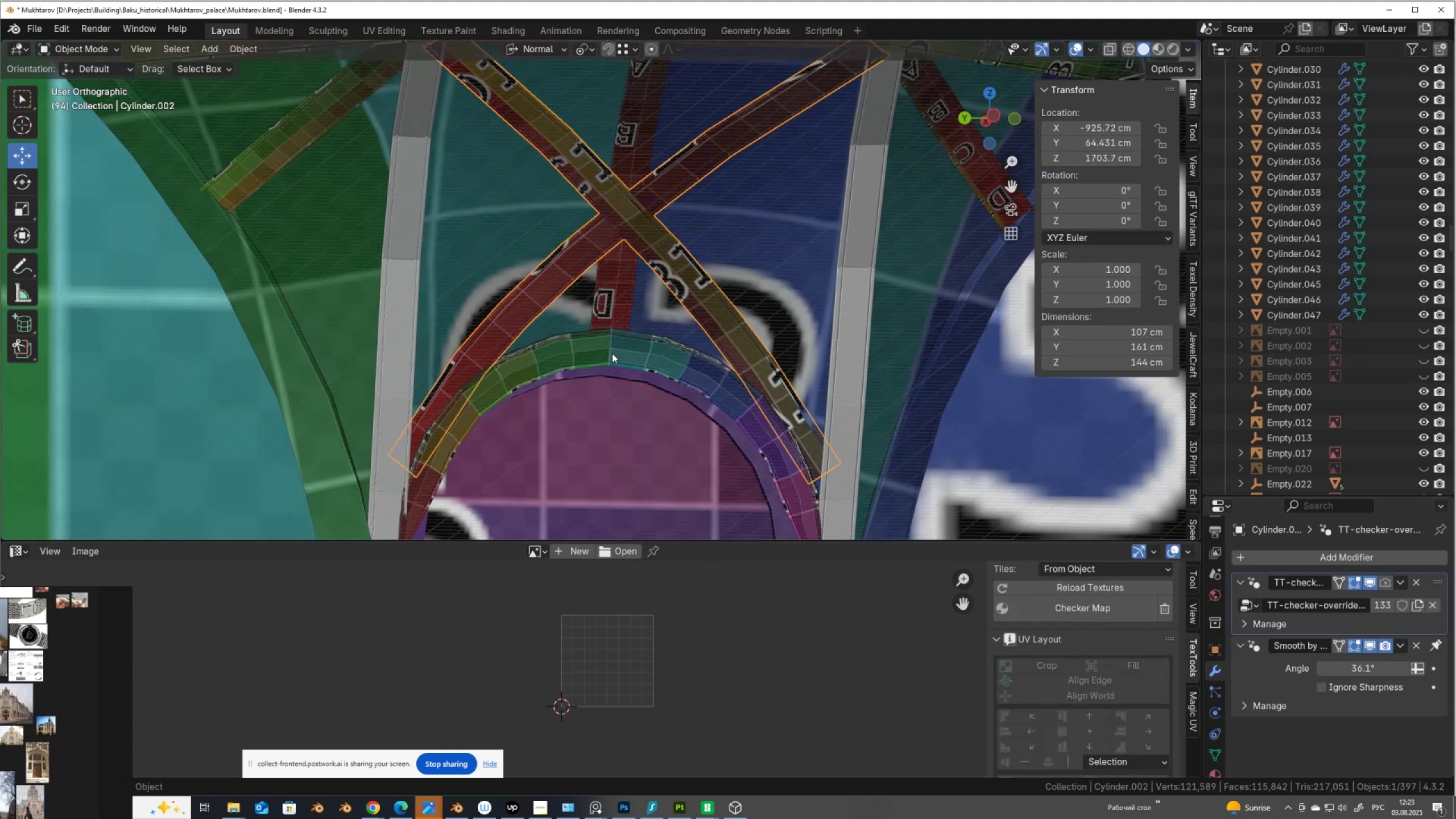 
scroll: coordinate [596, 351], scroll_direction: down, amount: 2.0
 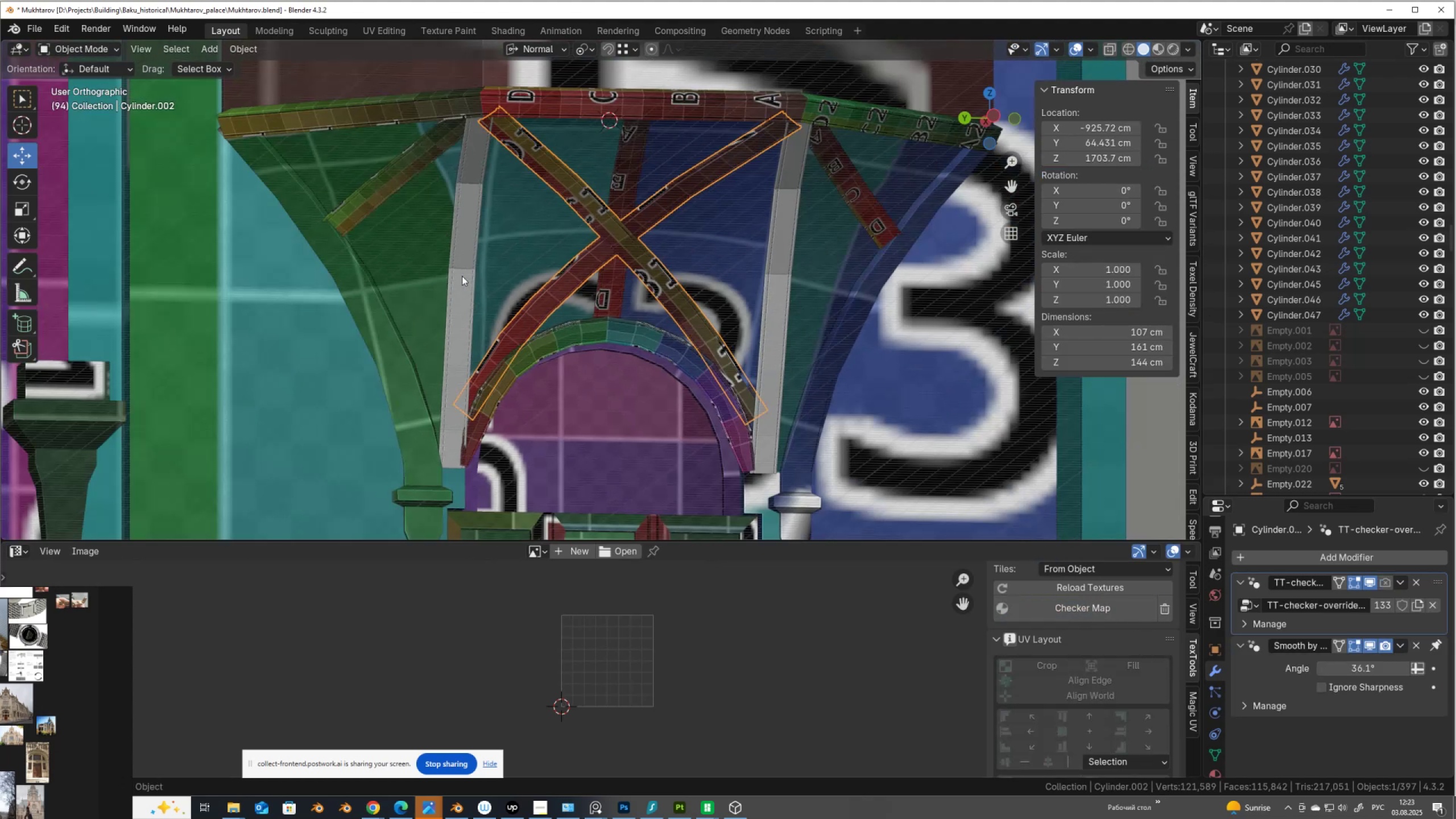 
left_click([462, 276])
 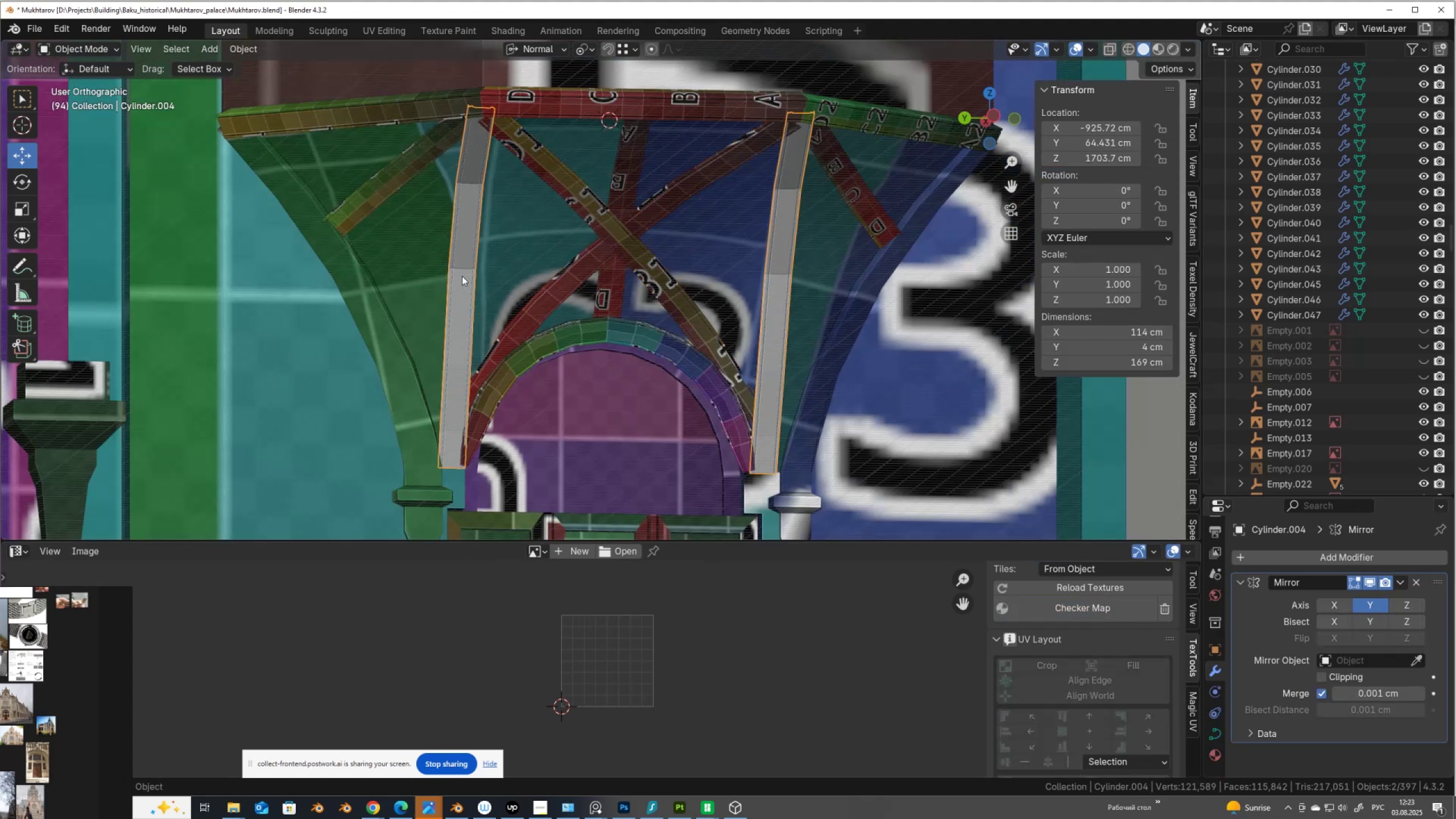 
right_click([462, 276])
 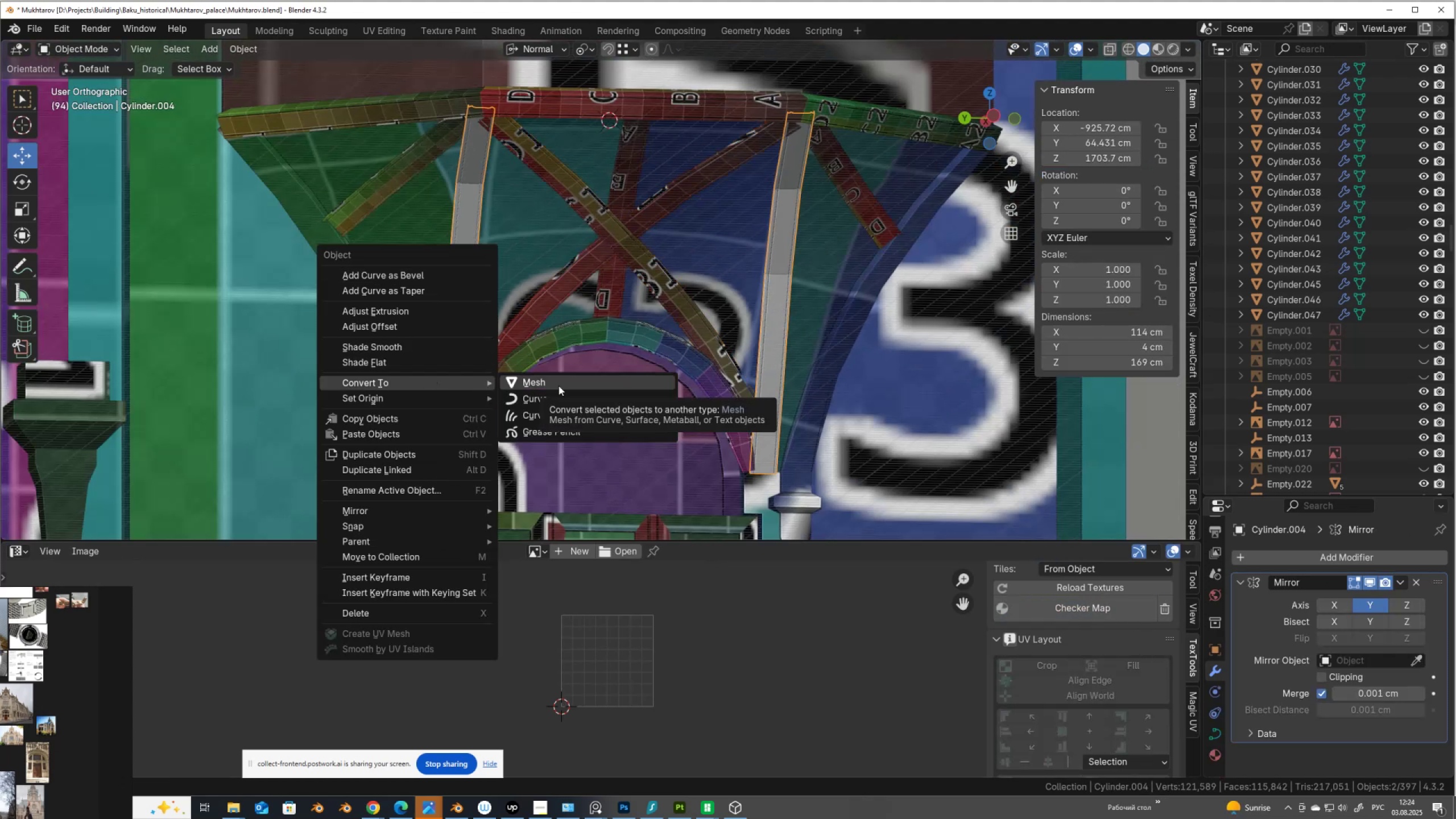 
left_click([559, 386])
 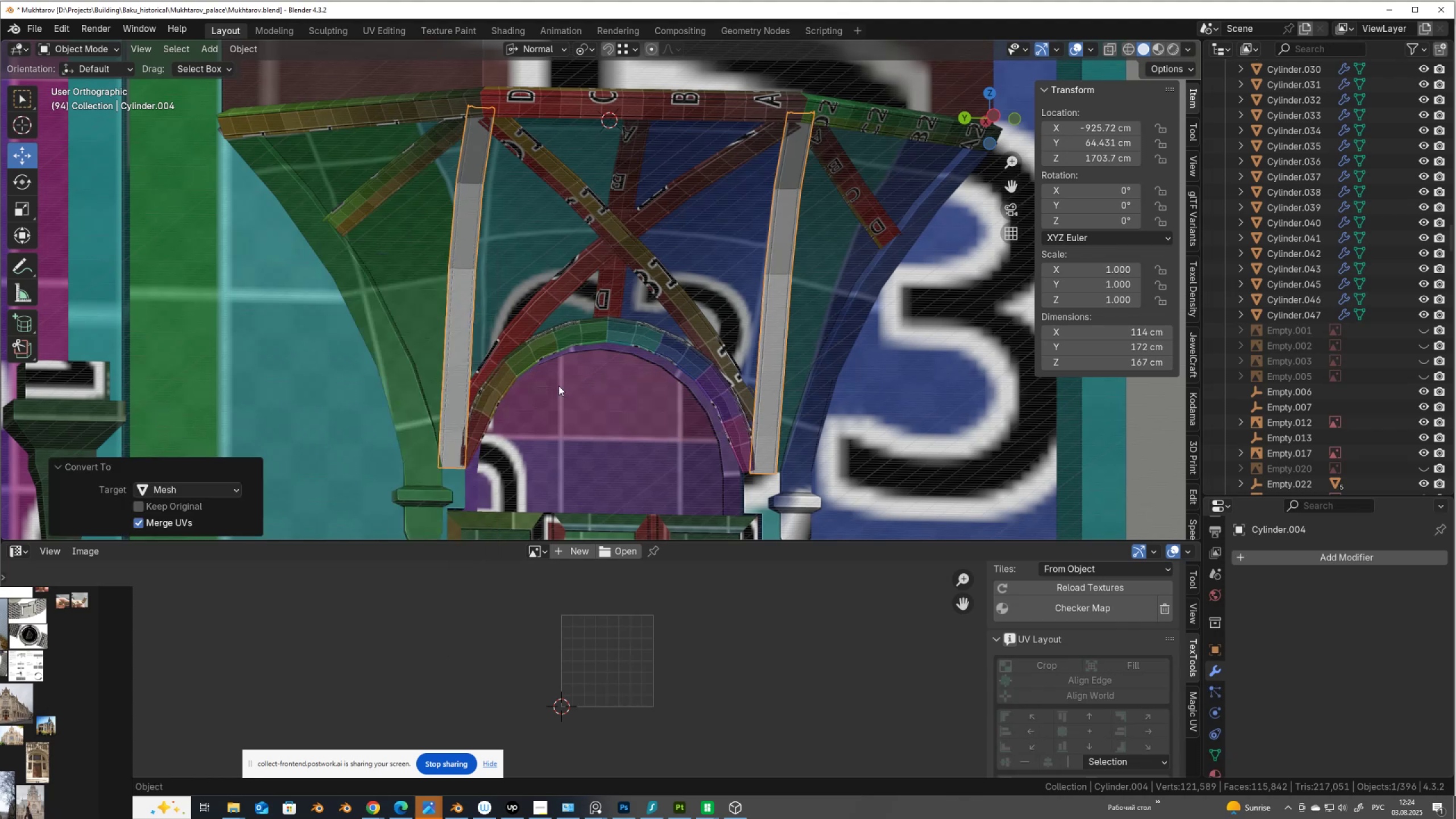 
key(Tab)
 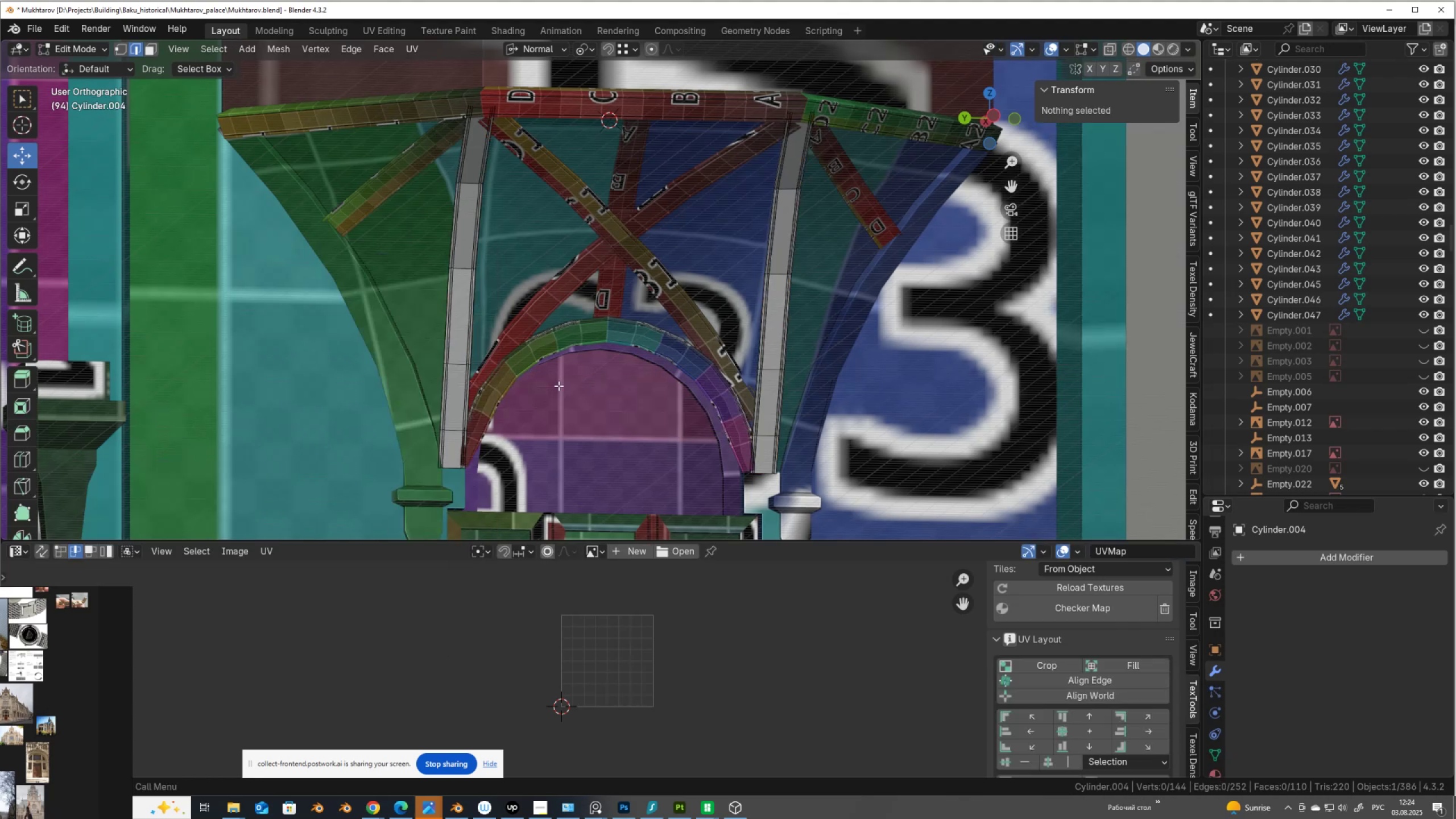 
key(Tab)
 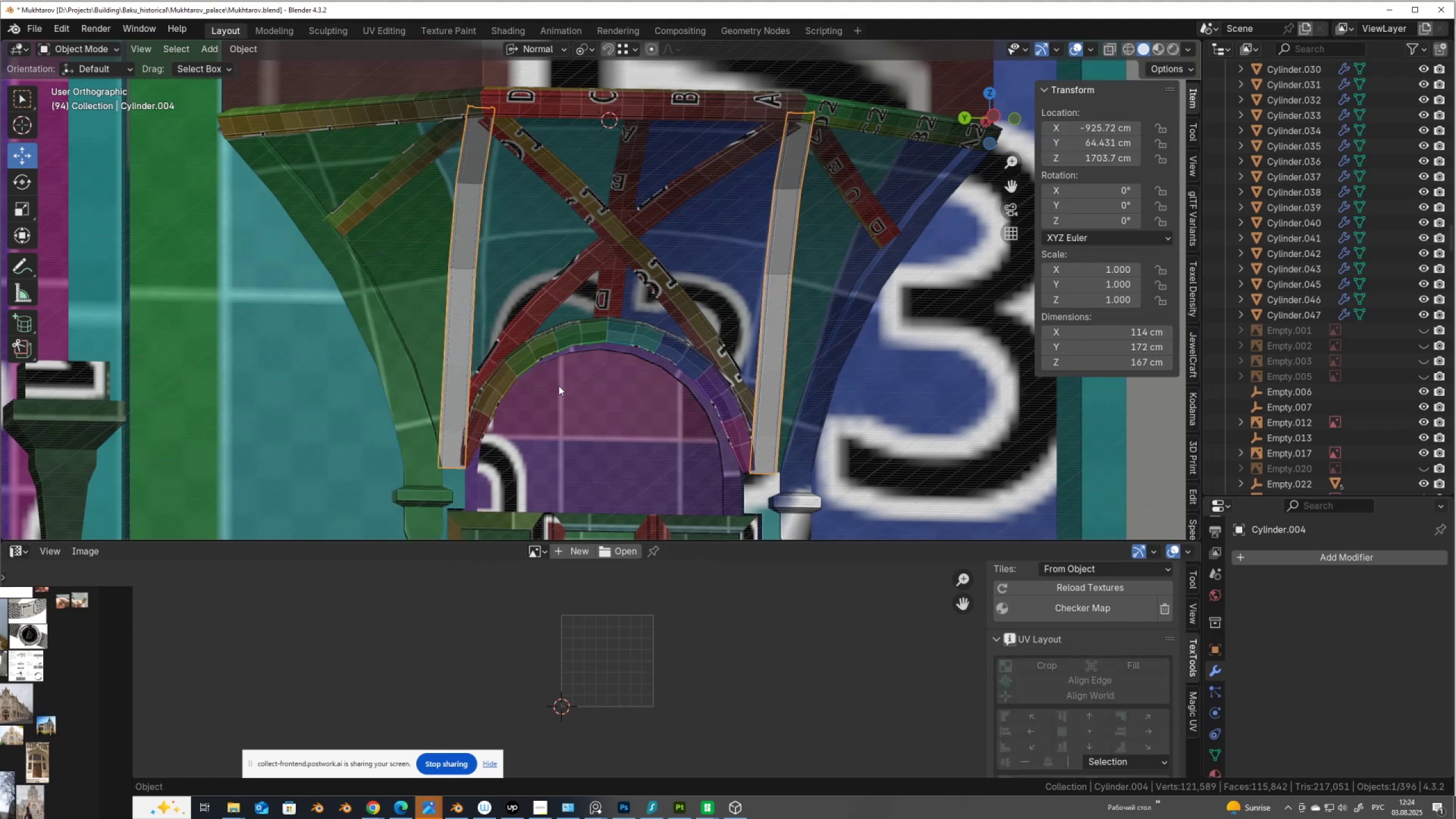 
right_click([559, 386])
 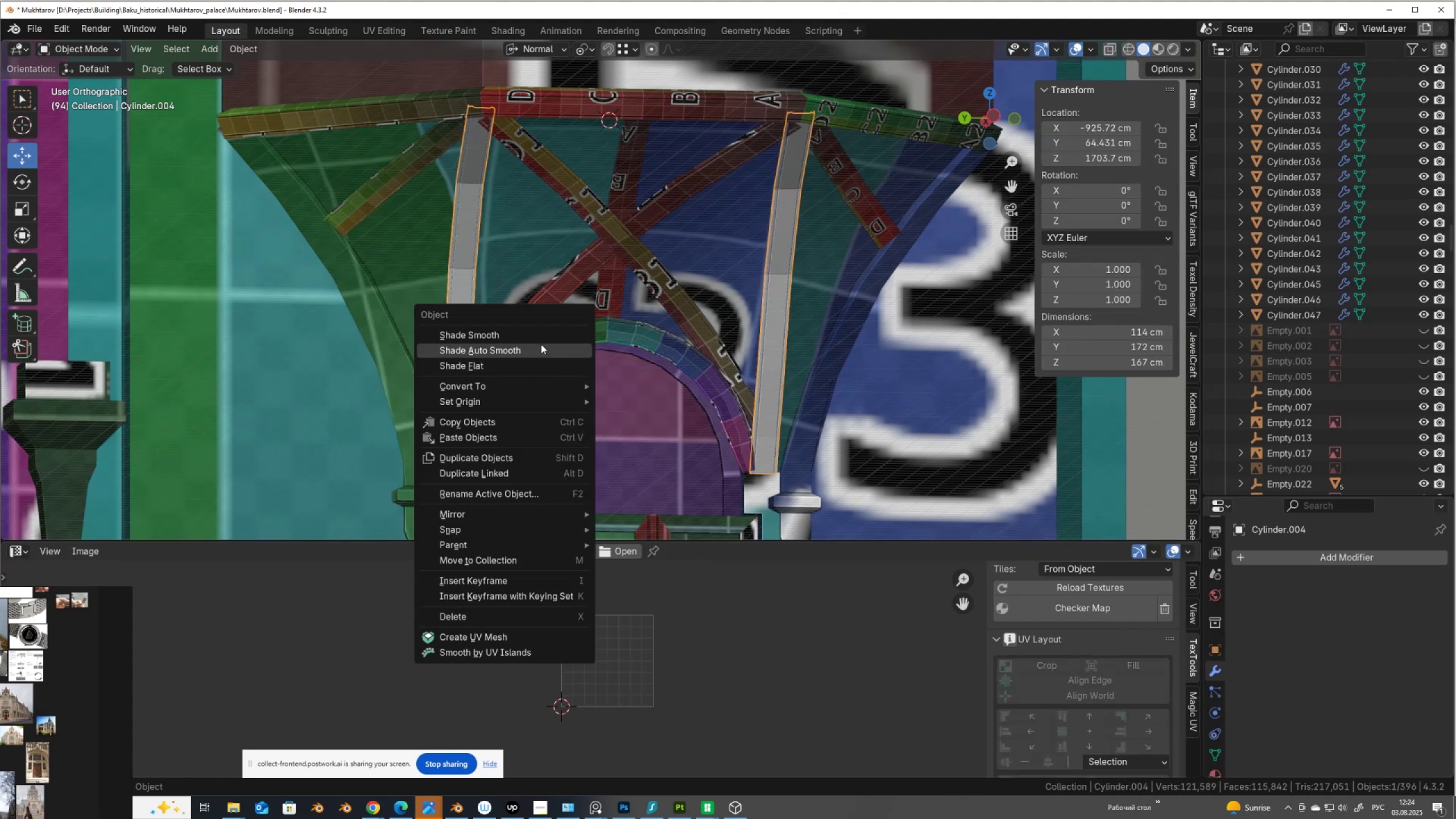 
left_click([541, 344])
 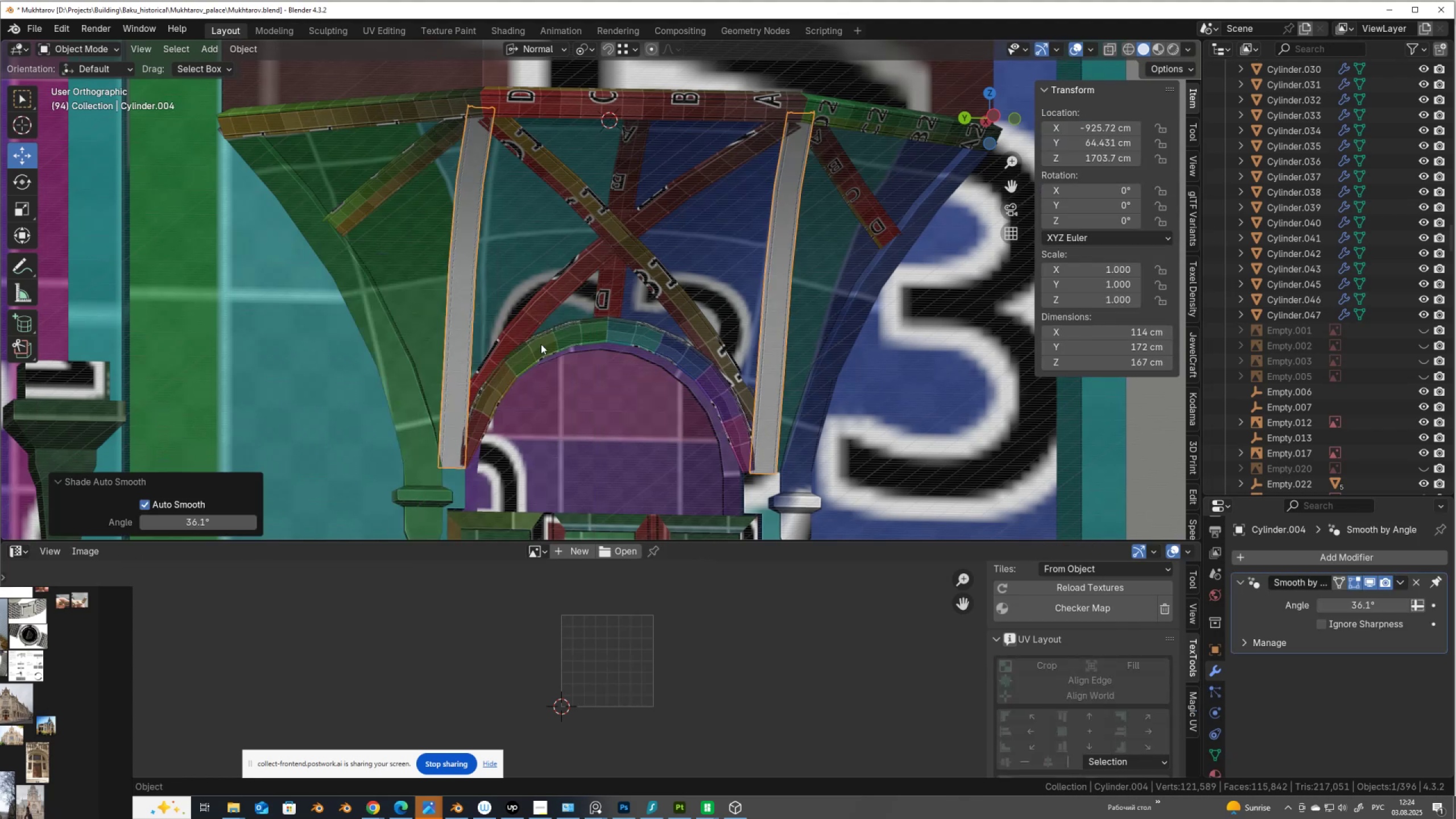 
key(Tab)
type(au)
 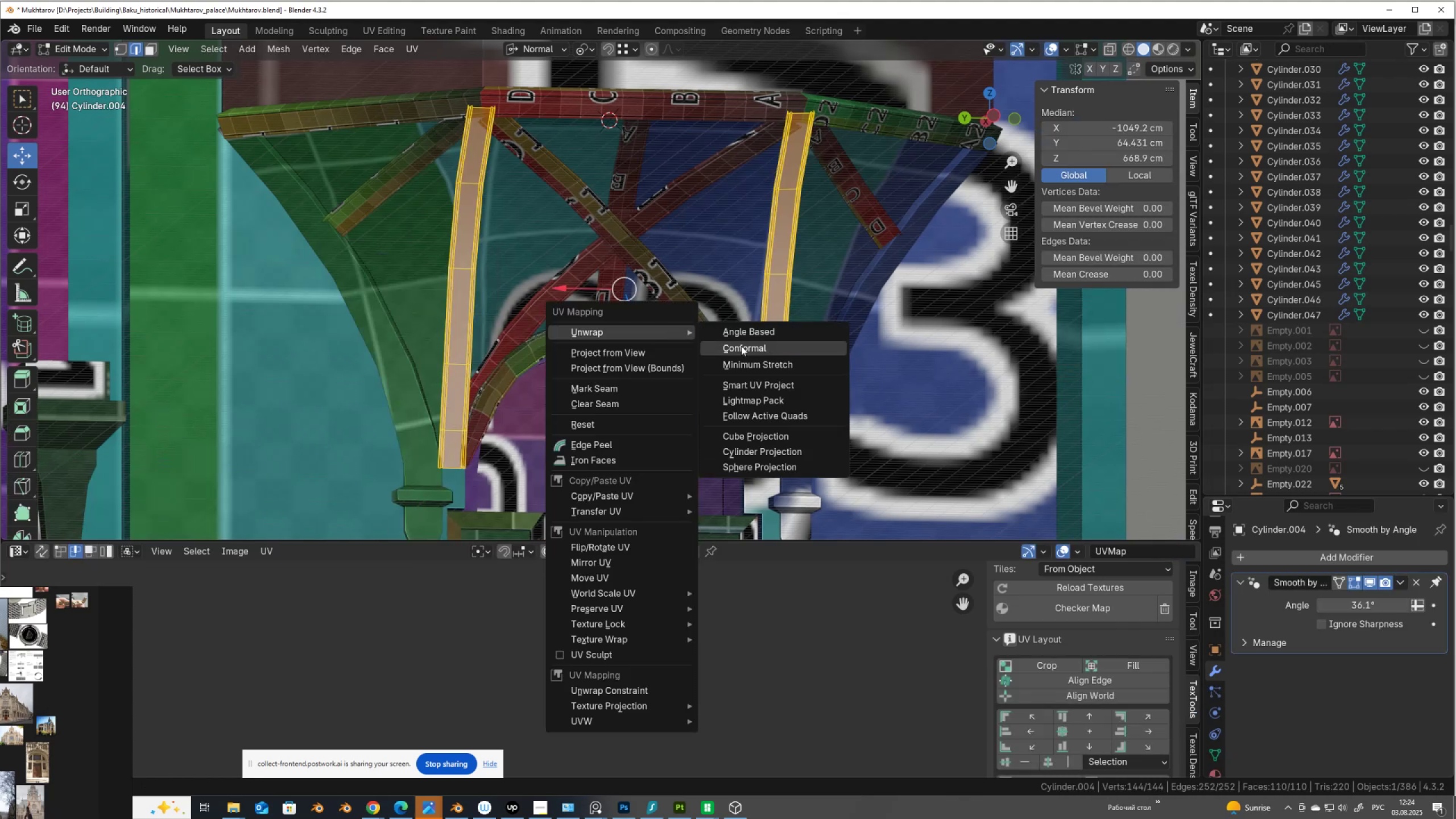 
left_click([744, 353])
 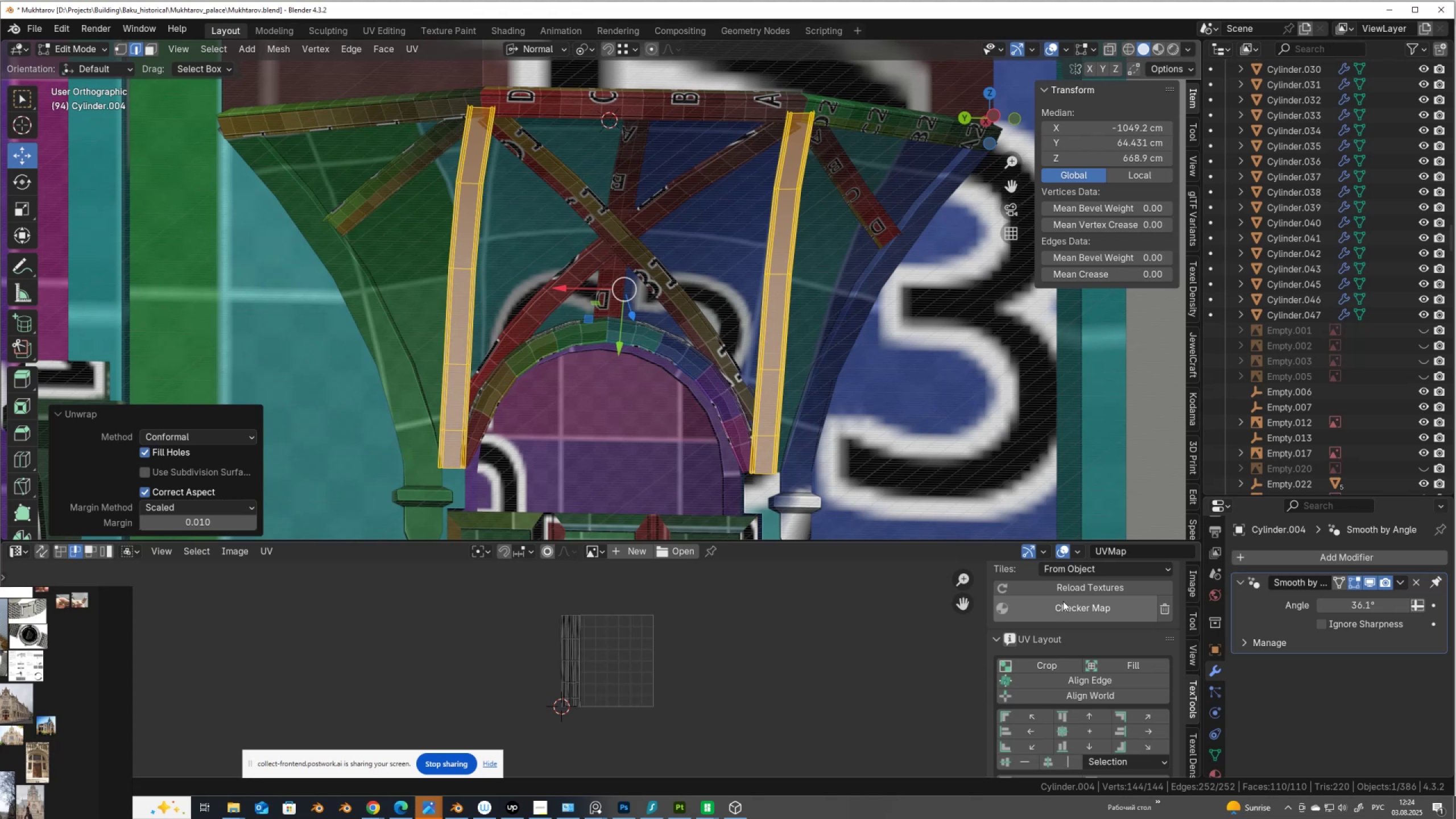 
double_click([1064, 601])
 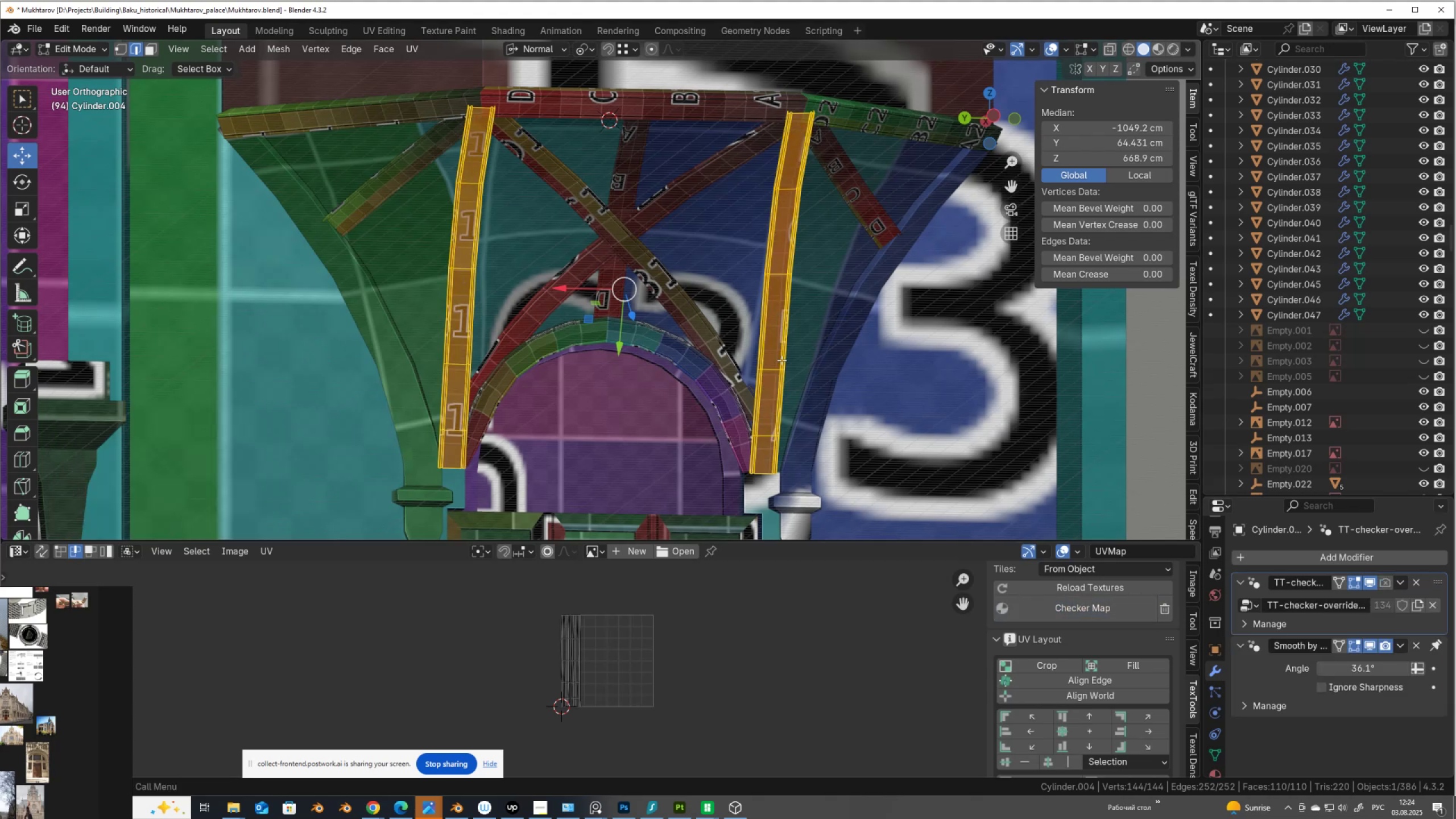 
key(Tab)
 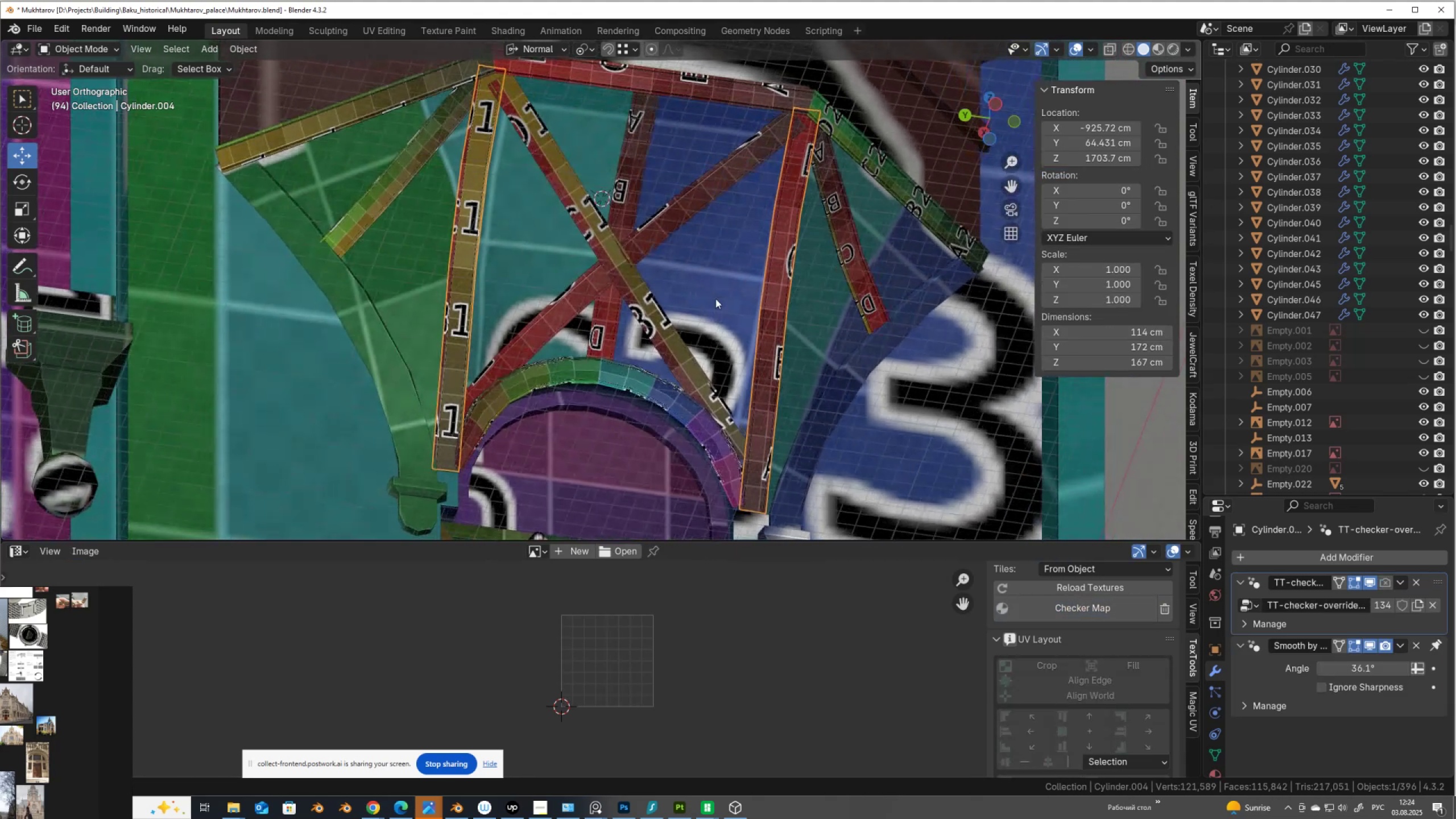 
wait(7.85)
 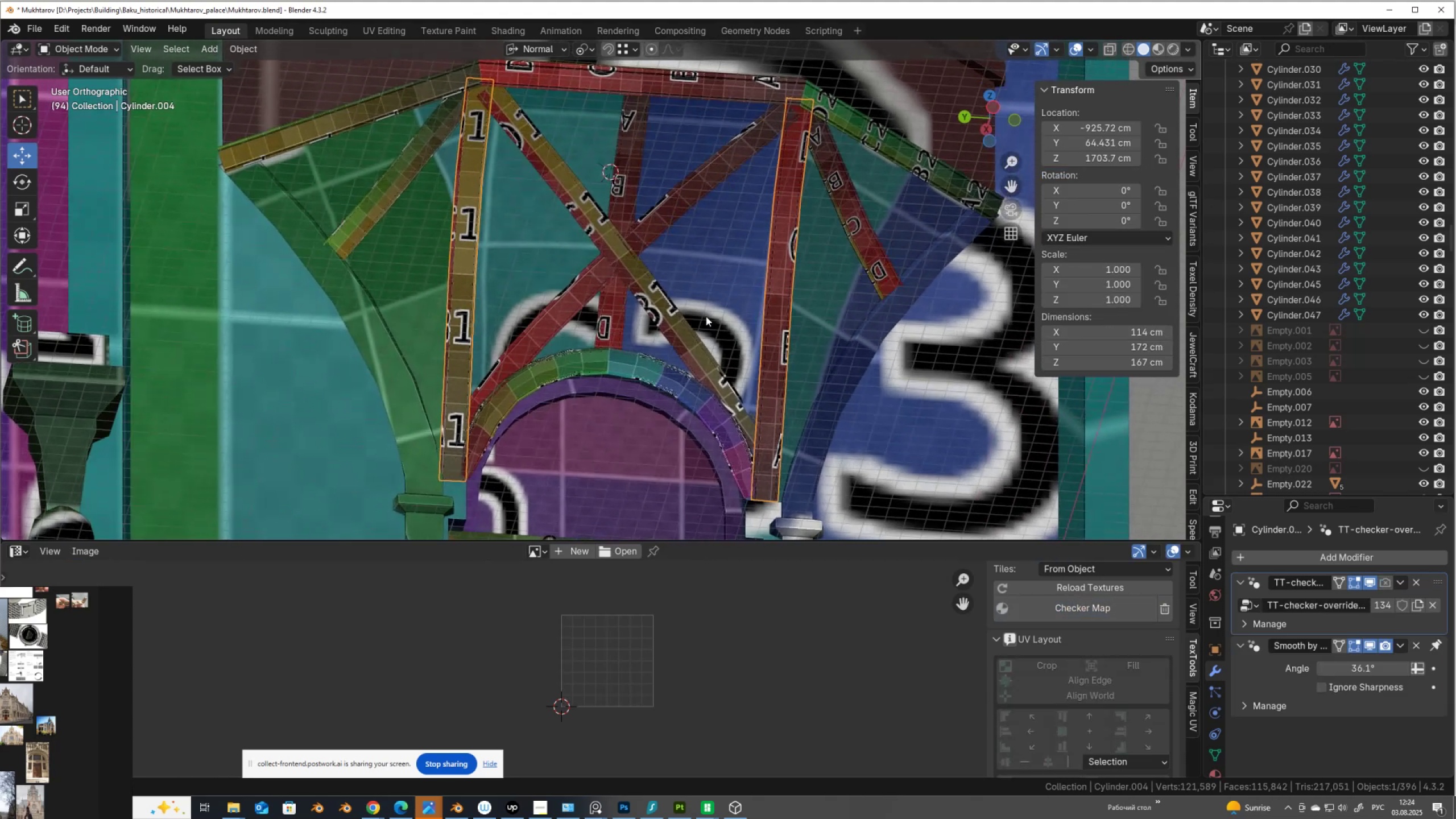 
key(Tab)
 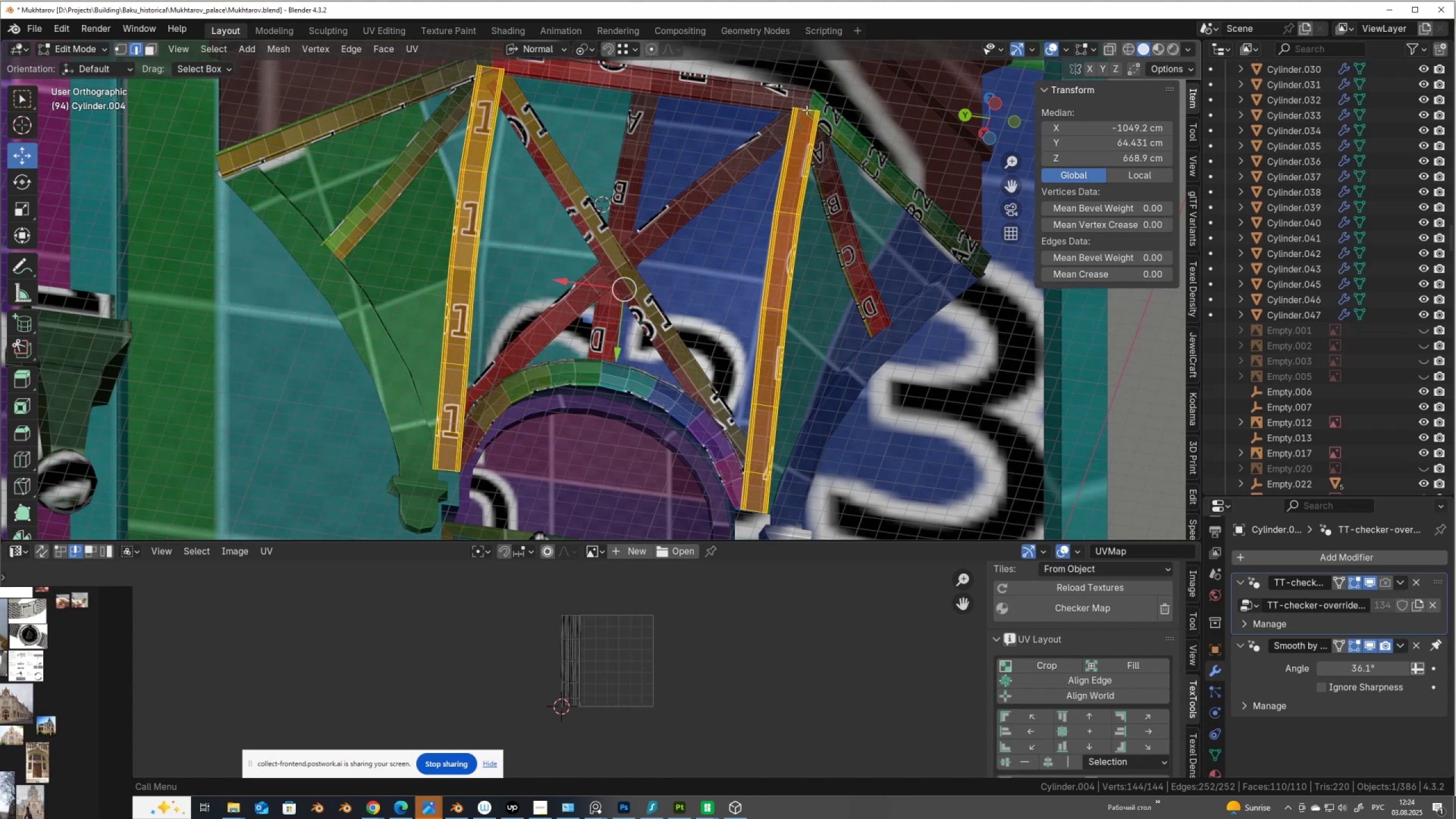 
left_click([806, 109])
 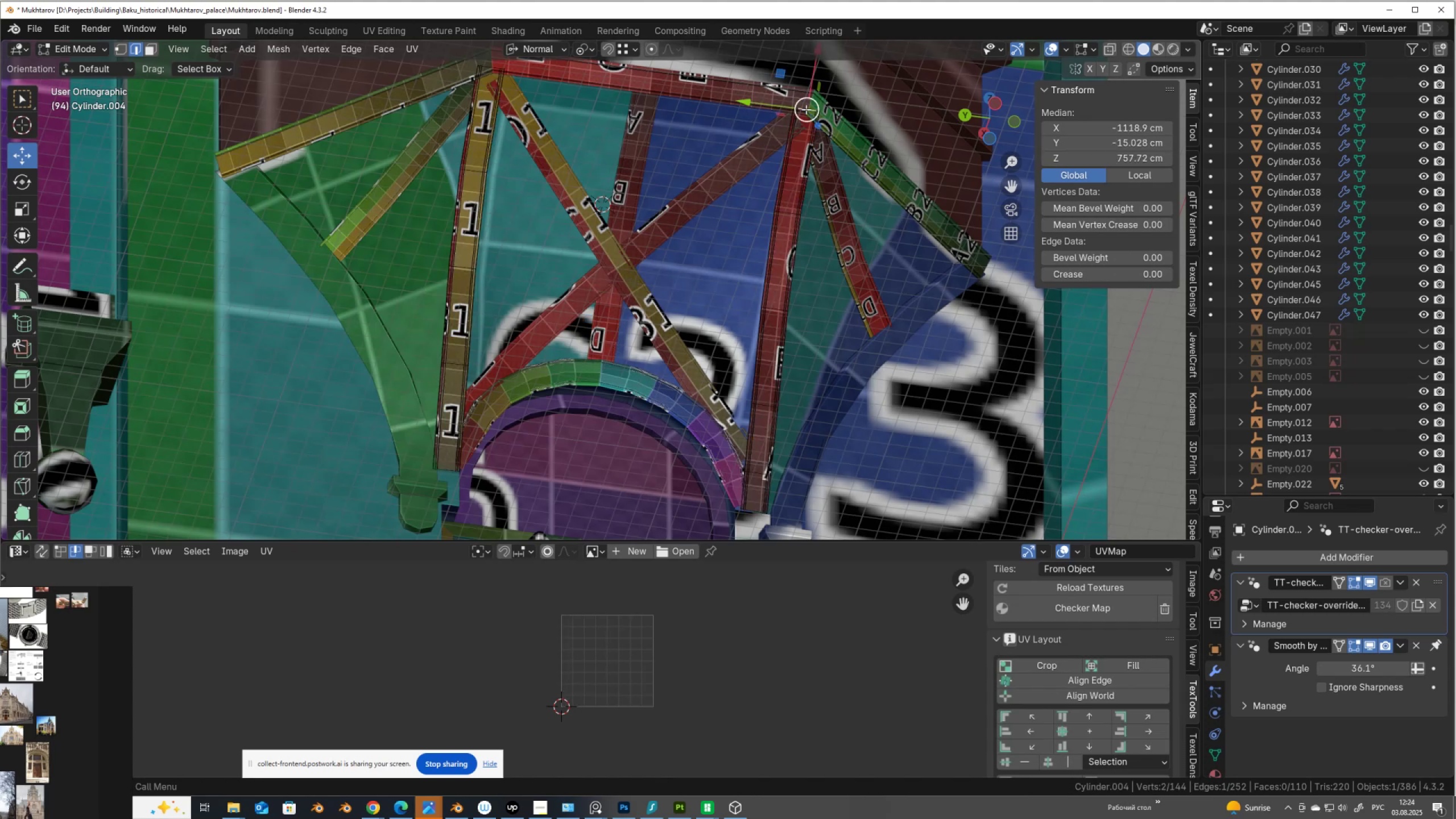 
hold_key(key=ShiftLeft, duration=0.47)
 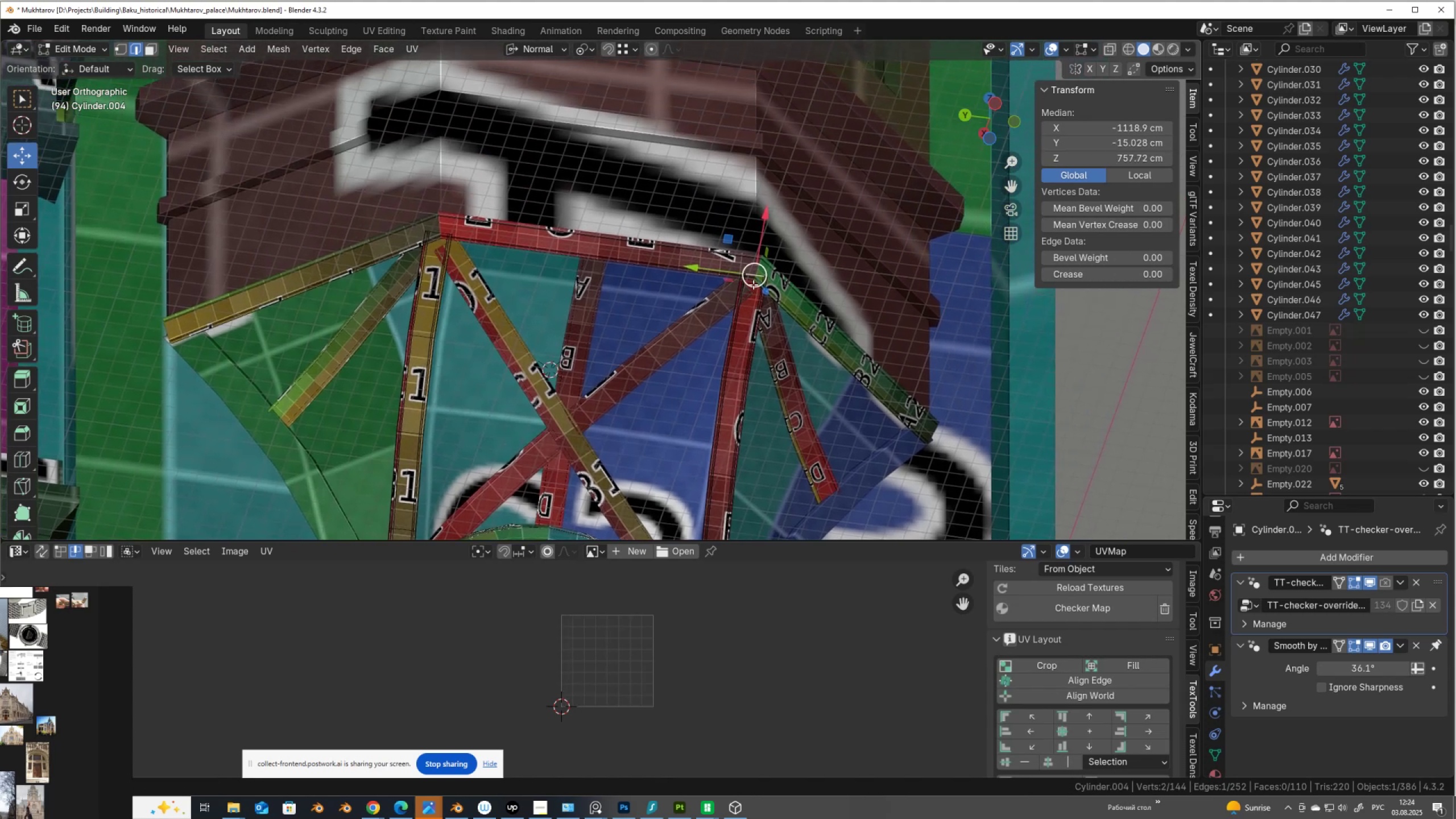 
scroll: coordinate [753, 284], scroll_direction: up, amount: 5.0
 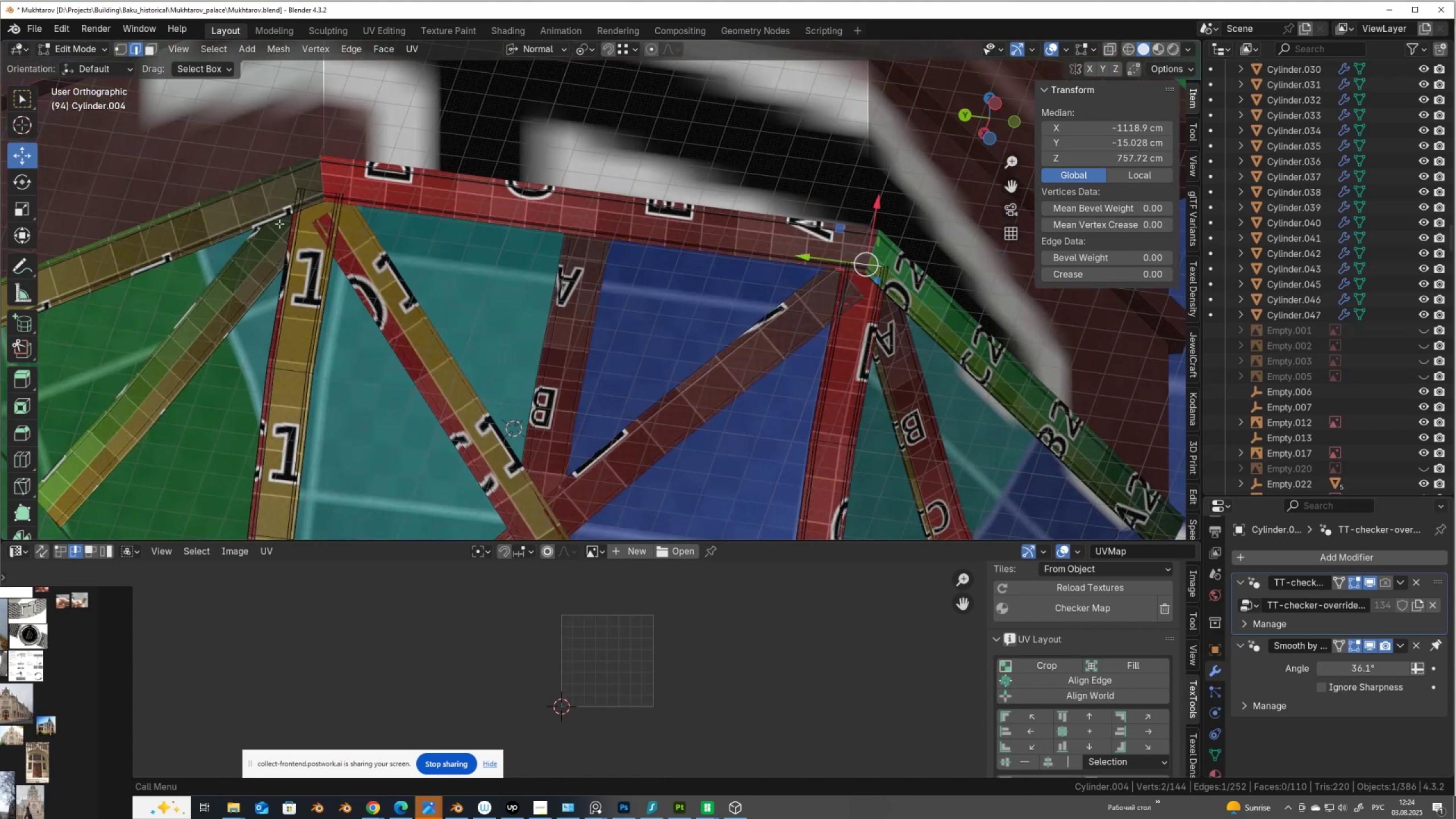 
hold_key(key=AltLeft, duration=0.58)
hold_key(key=ShiftLeft, duration=0.62)
left_click([329, 189])
 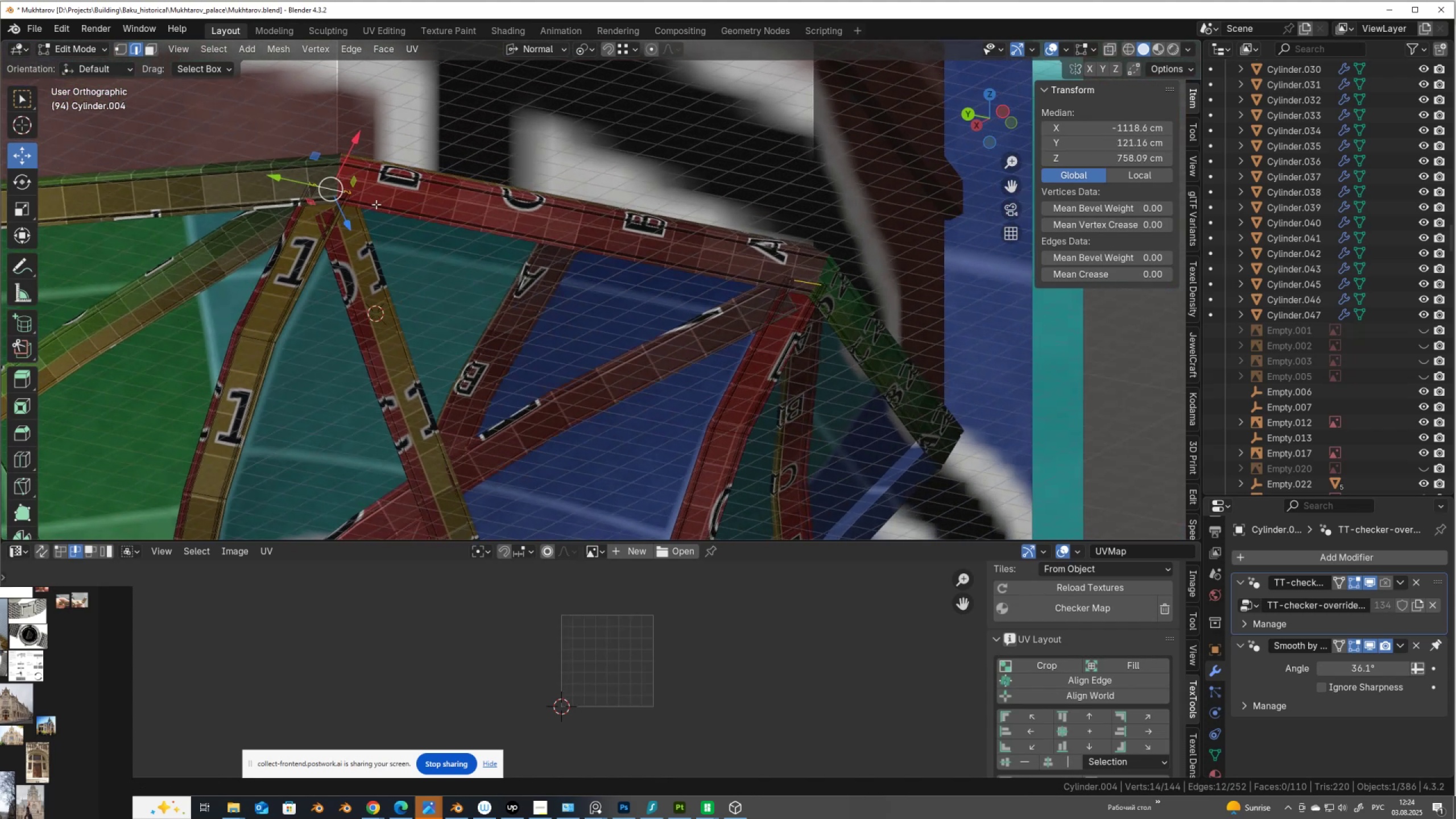 
left_click_drag(start_coordinate=[348, 216], to_coordinate=[345, 222])
 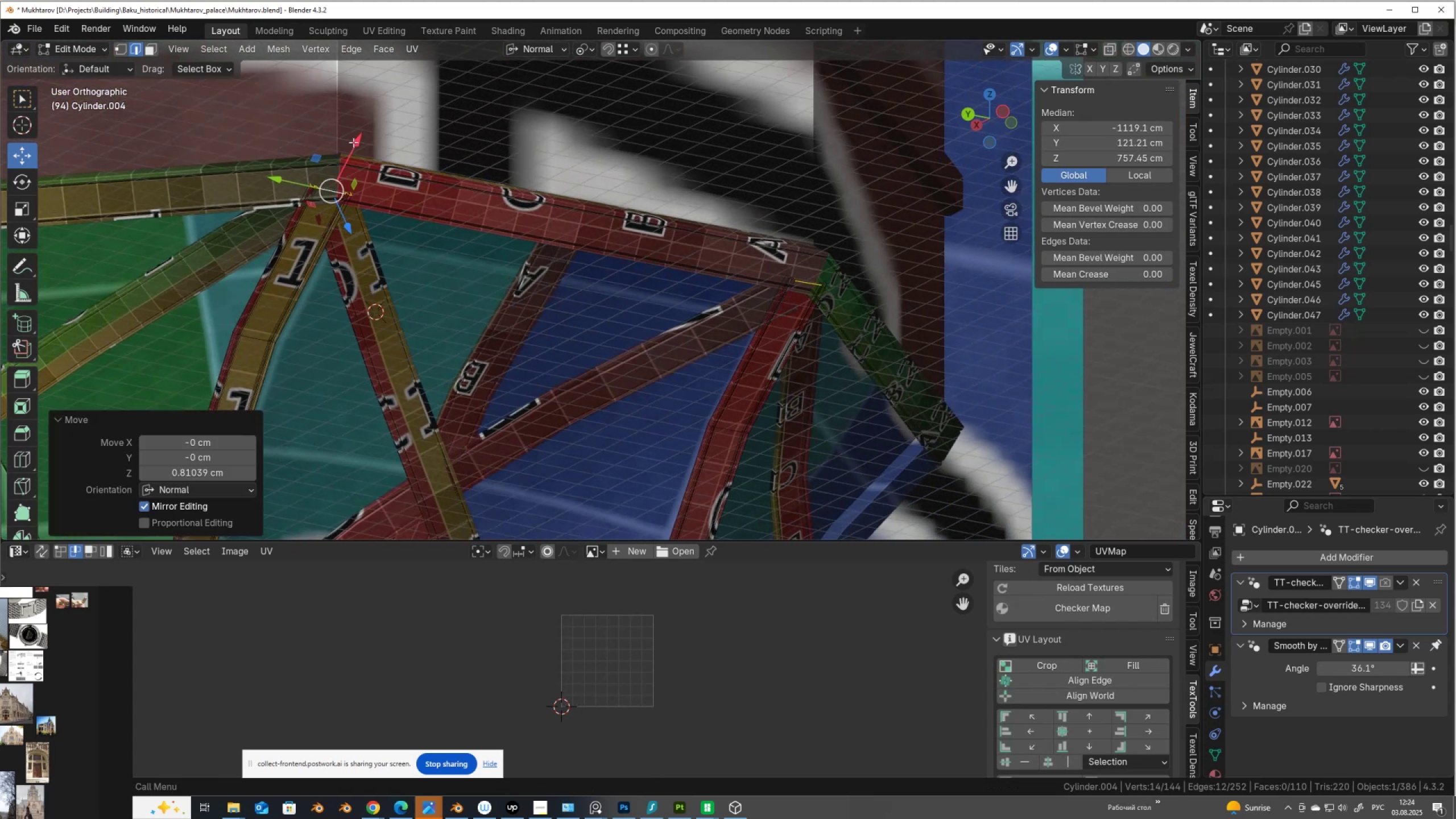 
key(Control+Z)
 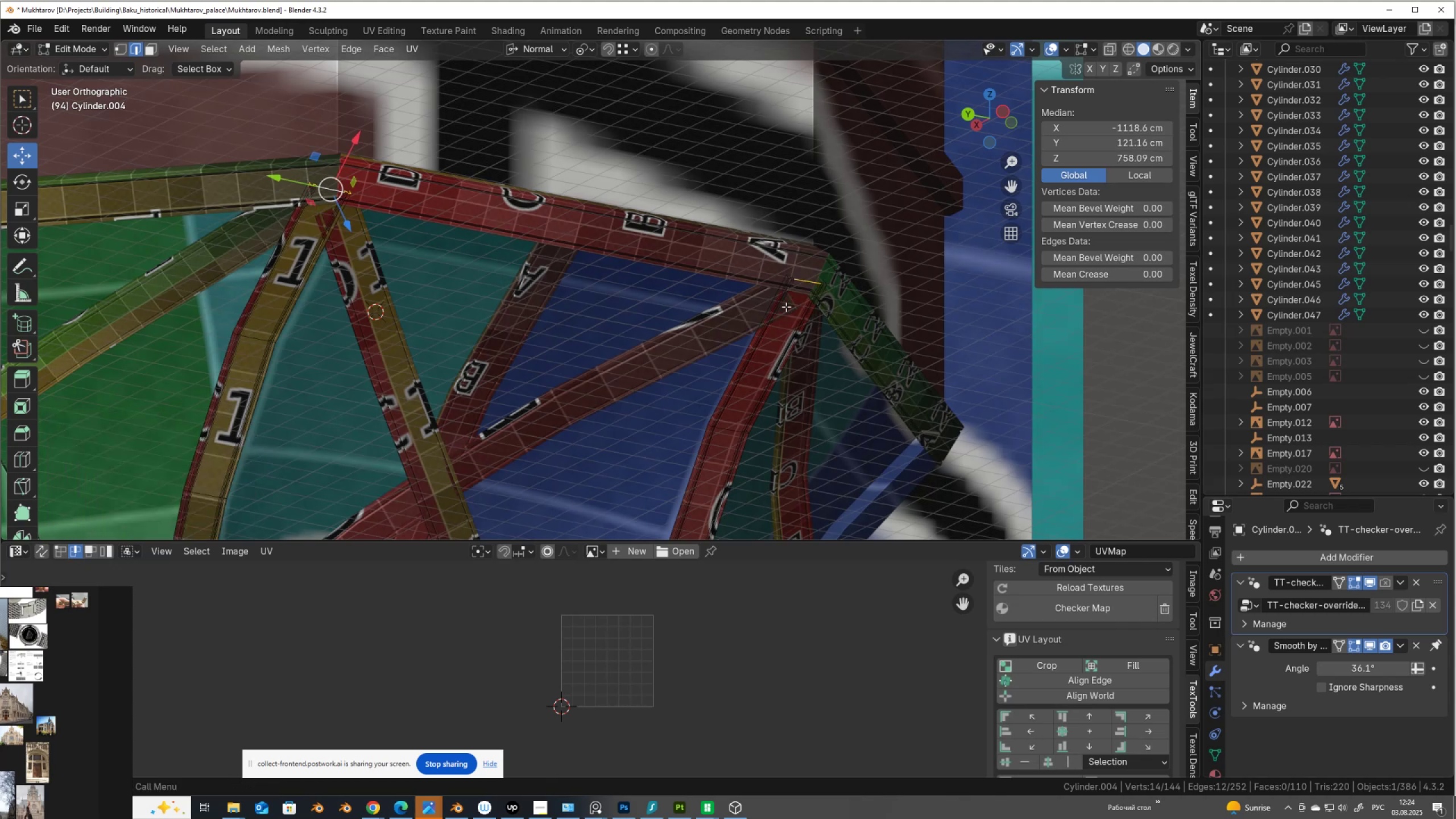 
hold_key(key=ShiftLeft, duration=0.77)
hold_key(key=AltLeft, duration=0.7)
left_click([807, 282])
 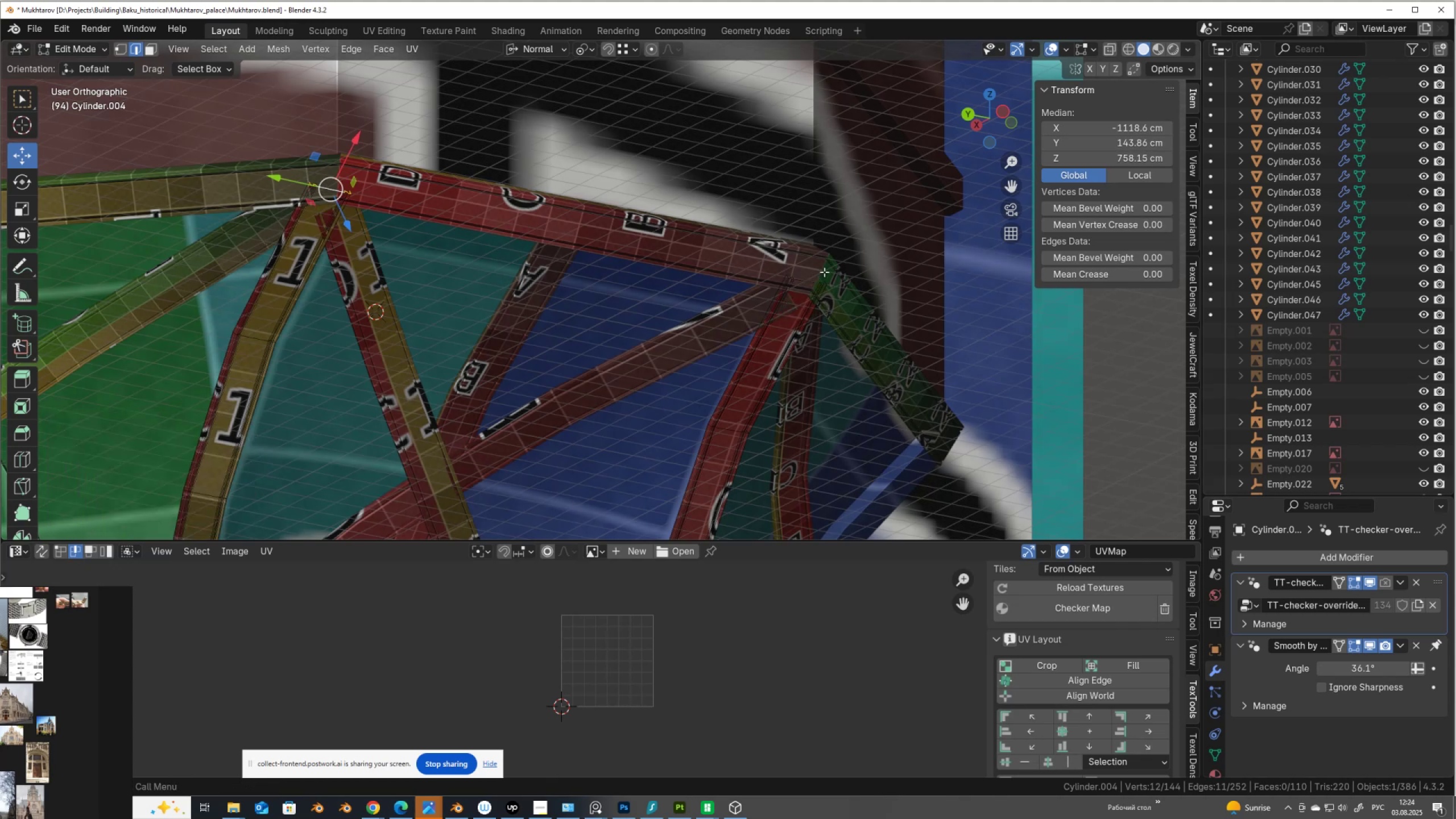 
hold_key(key=AltLeft, duration=0.58)
hold_key(key=ShiftLeft, duration=0.58)
left_click([807, 282])
 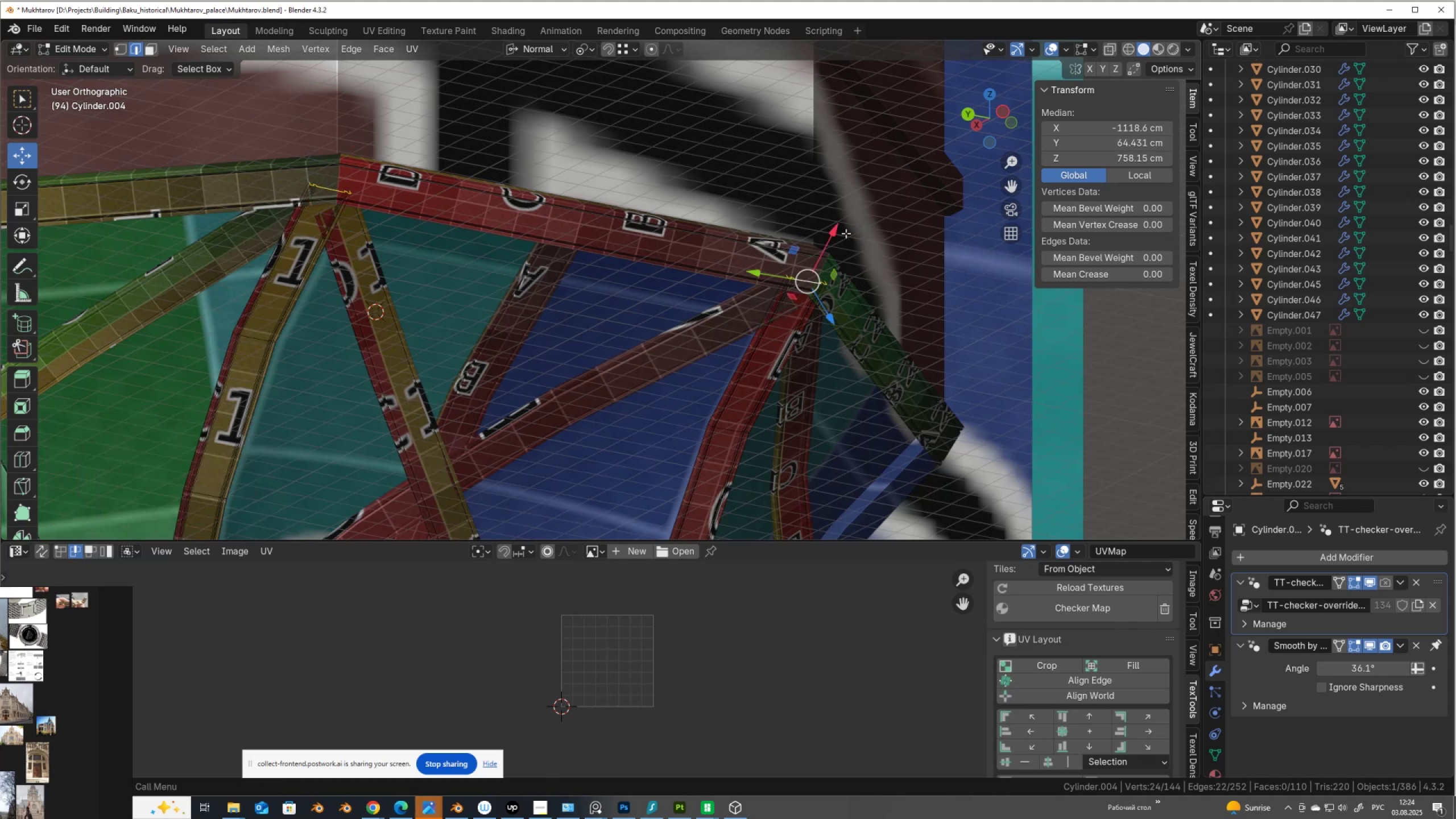 
left_click_drag(start_coordinate=[834, 226], to_coordinate=[829, 237])
 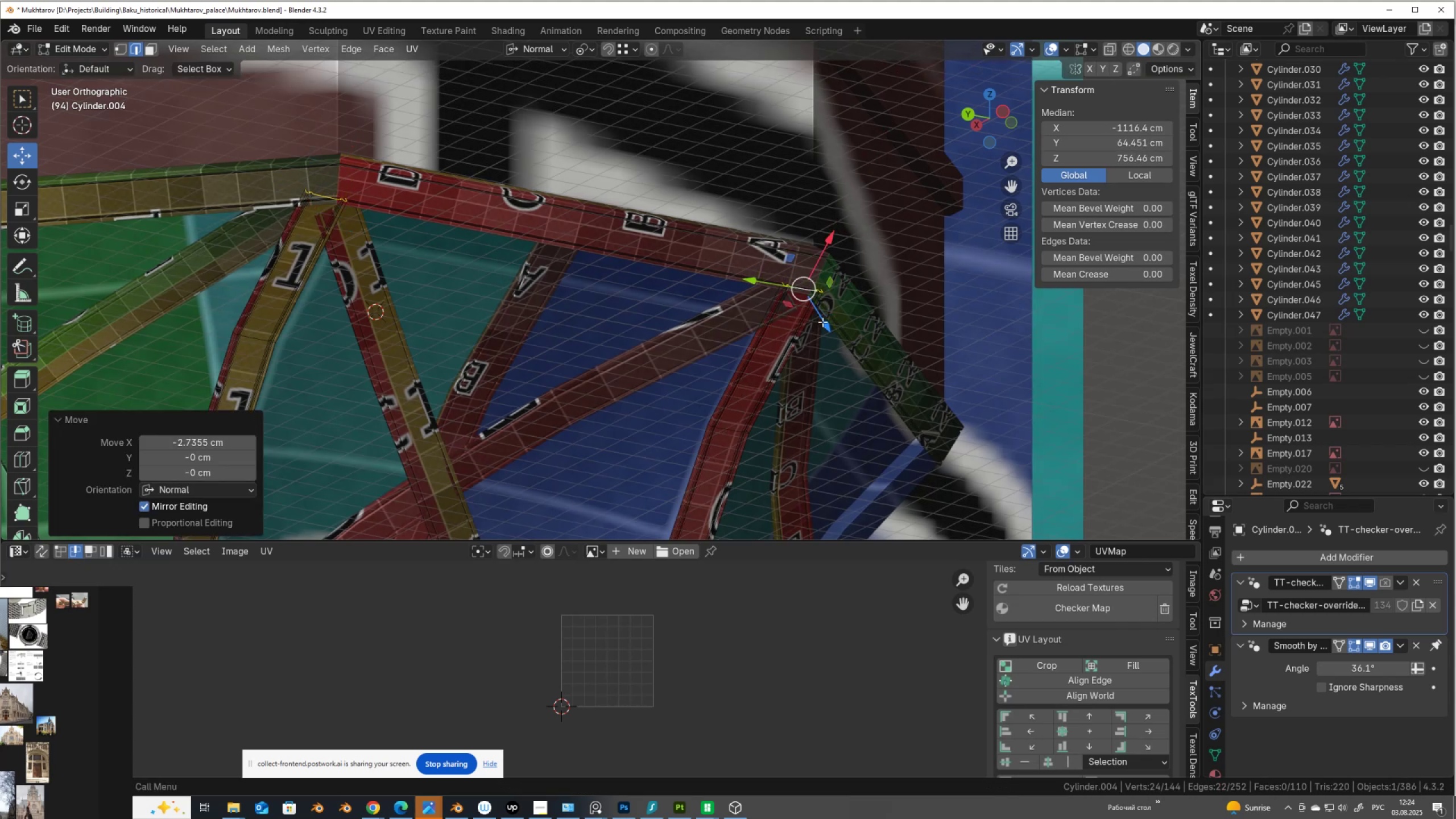 
left_click_drag(start_coordinate=[824, 322], to_coordinate=[826, 326])
 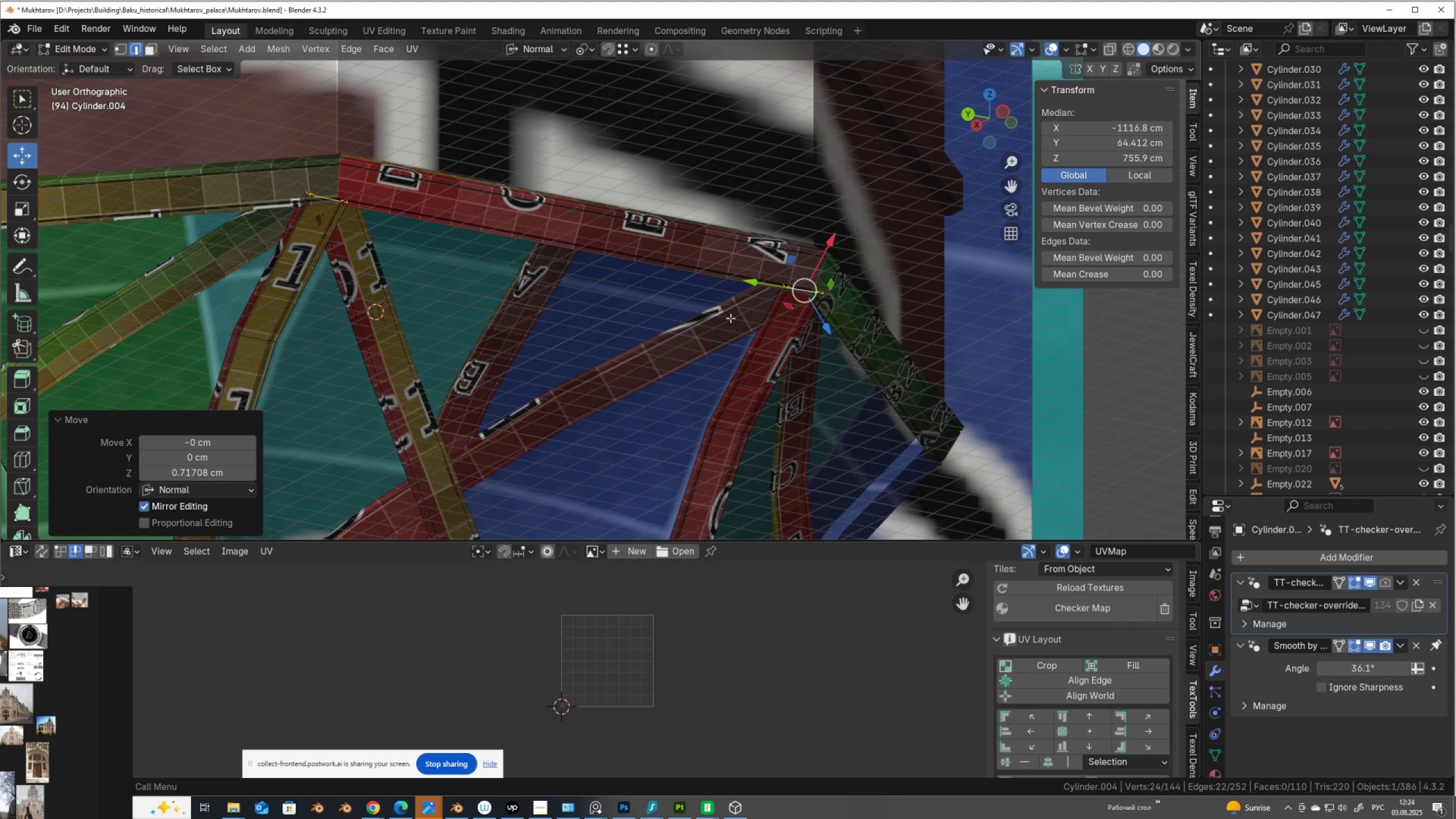 
hold_key(key=AltLeft, duration=0.38)
left_click([730, 318])
 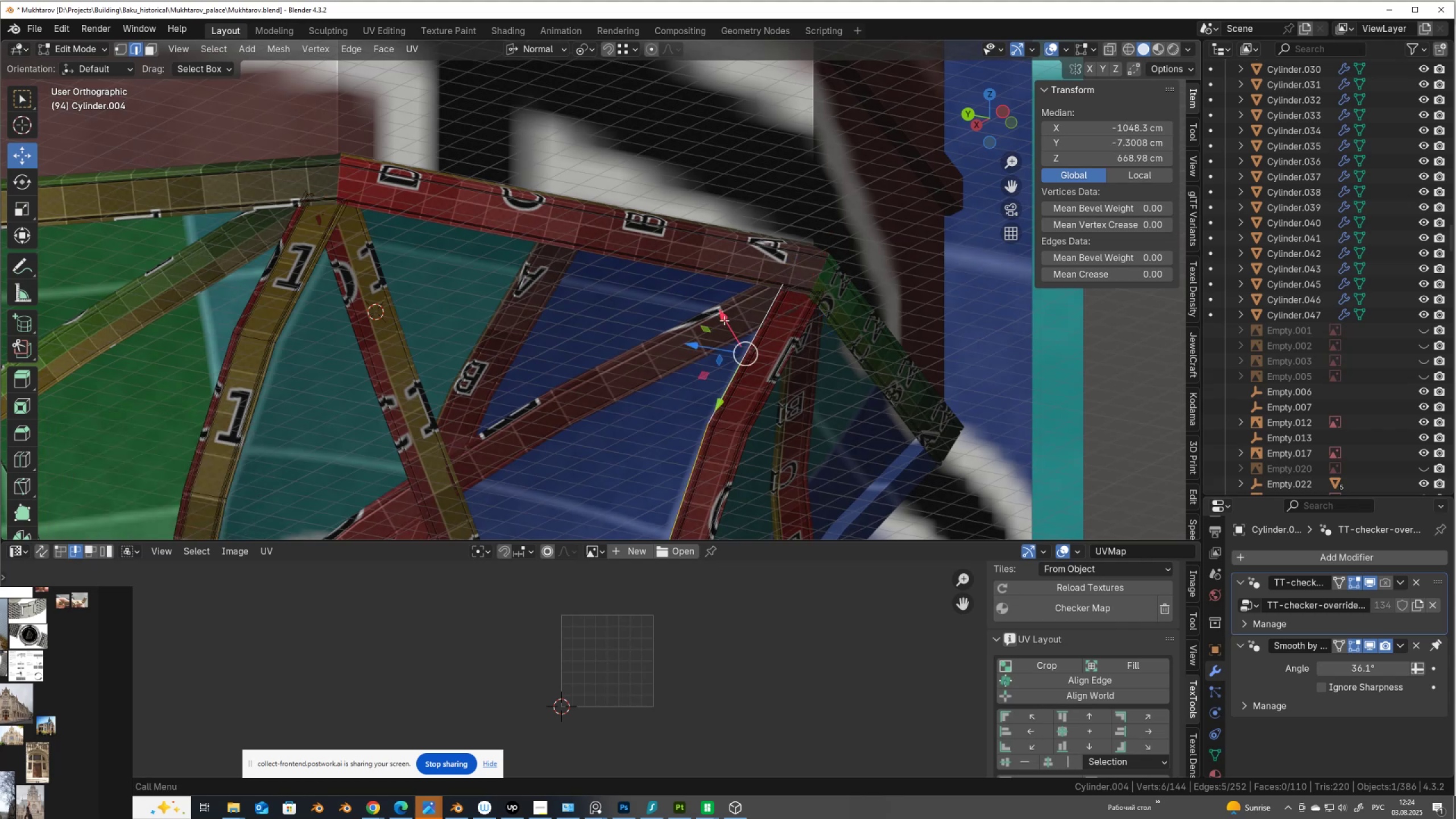 
key(Alt+AltLeft)
 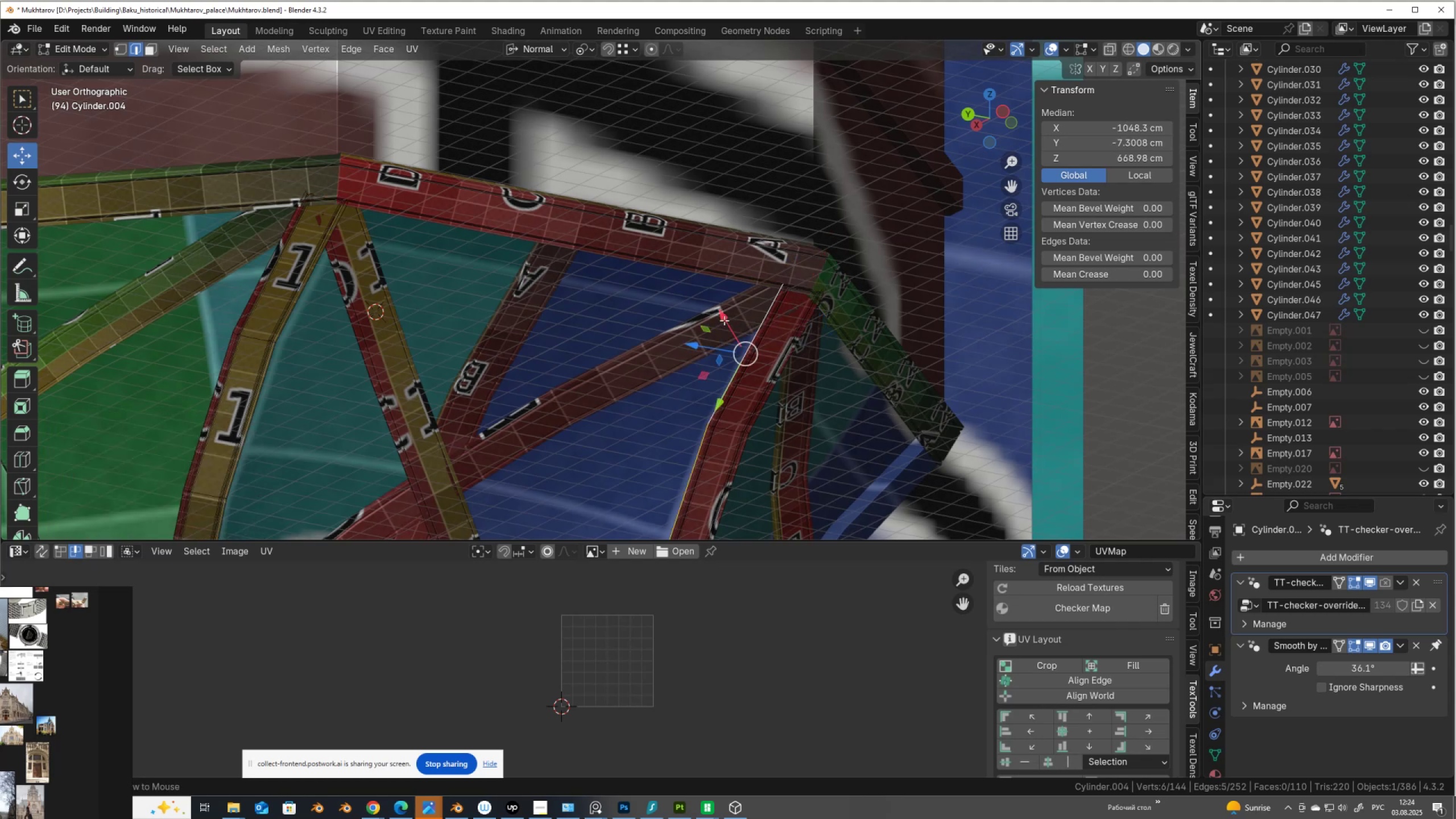 
key(Alt+Q)
 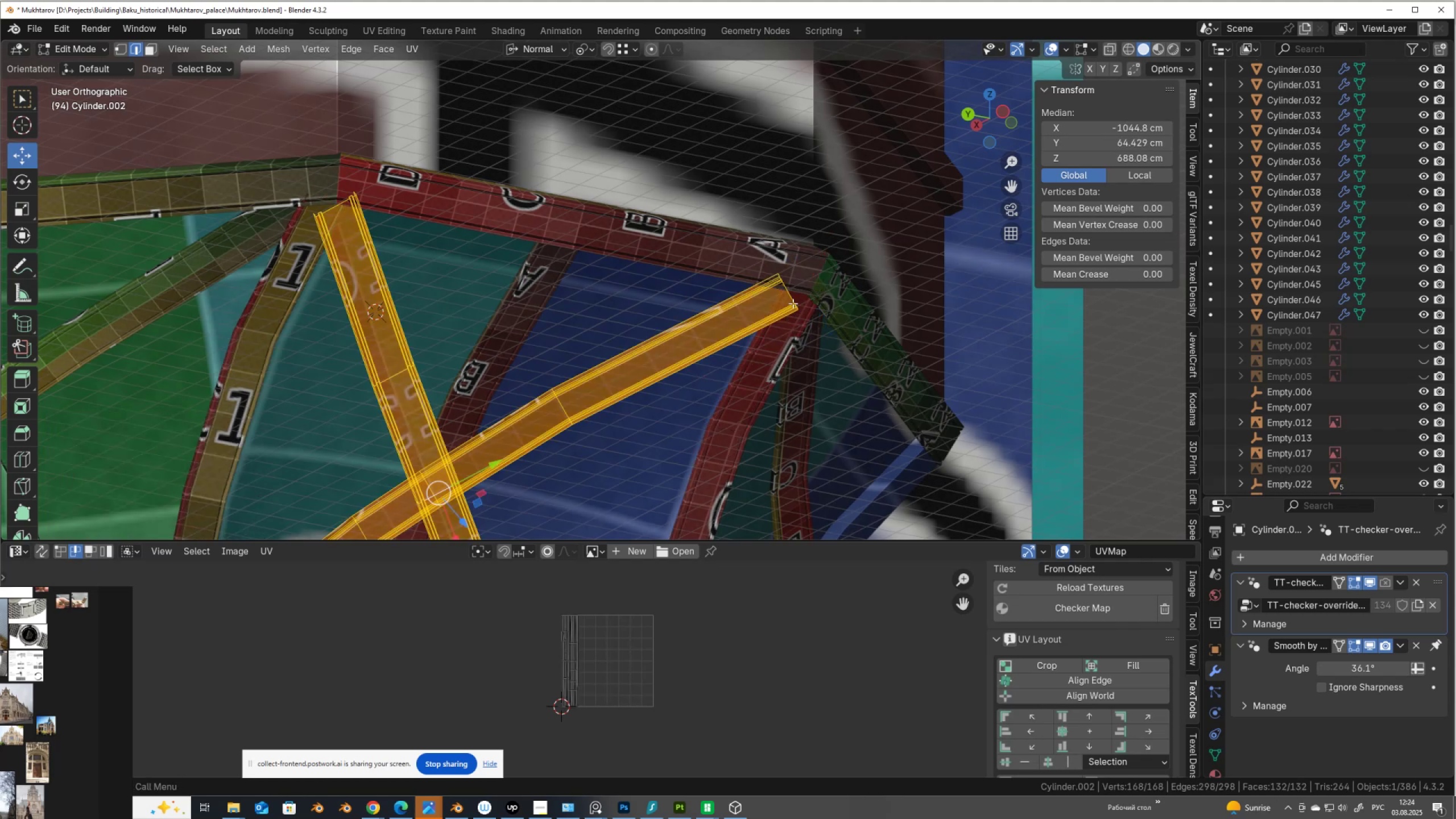 
left_click_drag(start_coordinate=[788, 296], to_coordinate=[812, 325])
 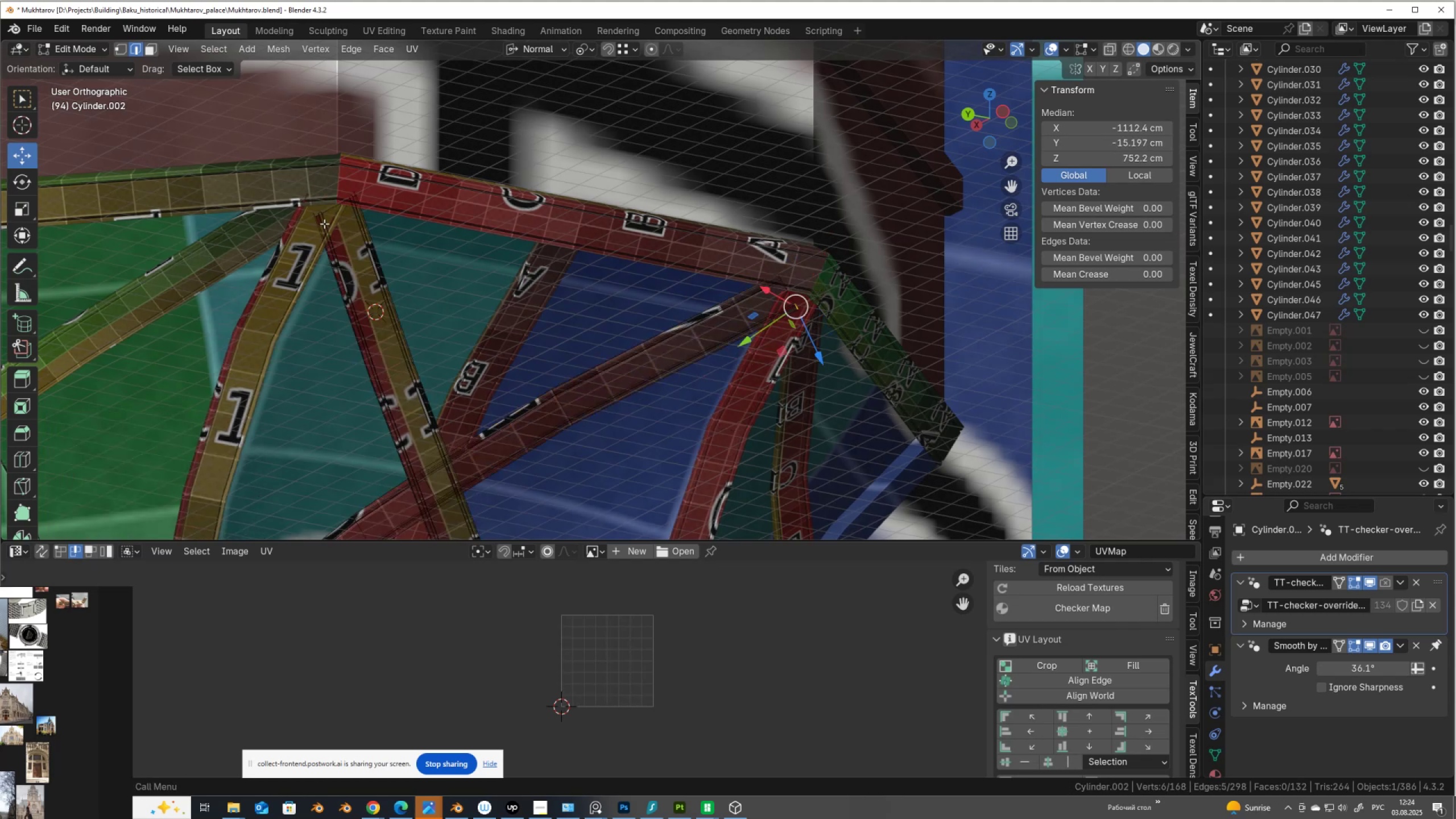 
key(Alt+AltLeft)
 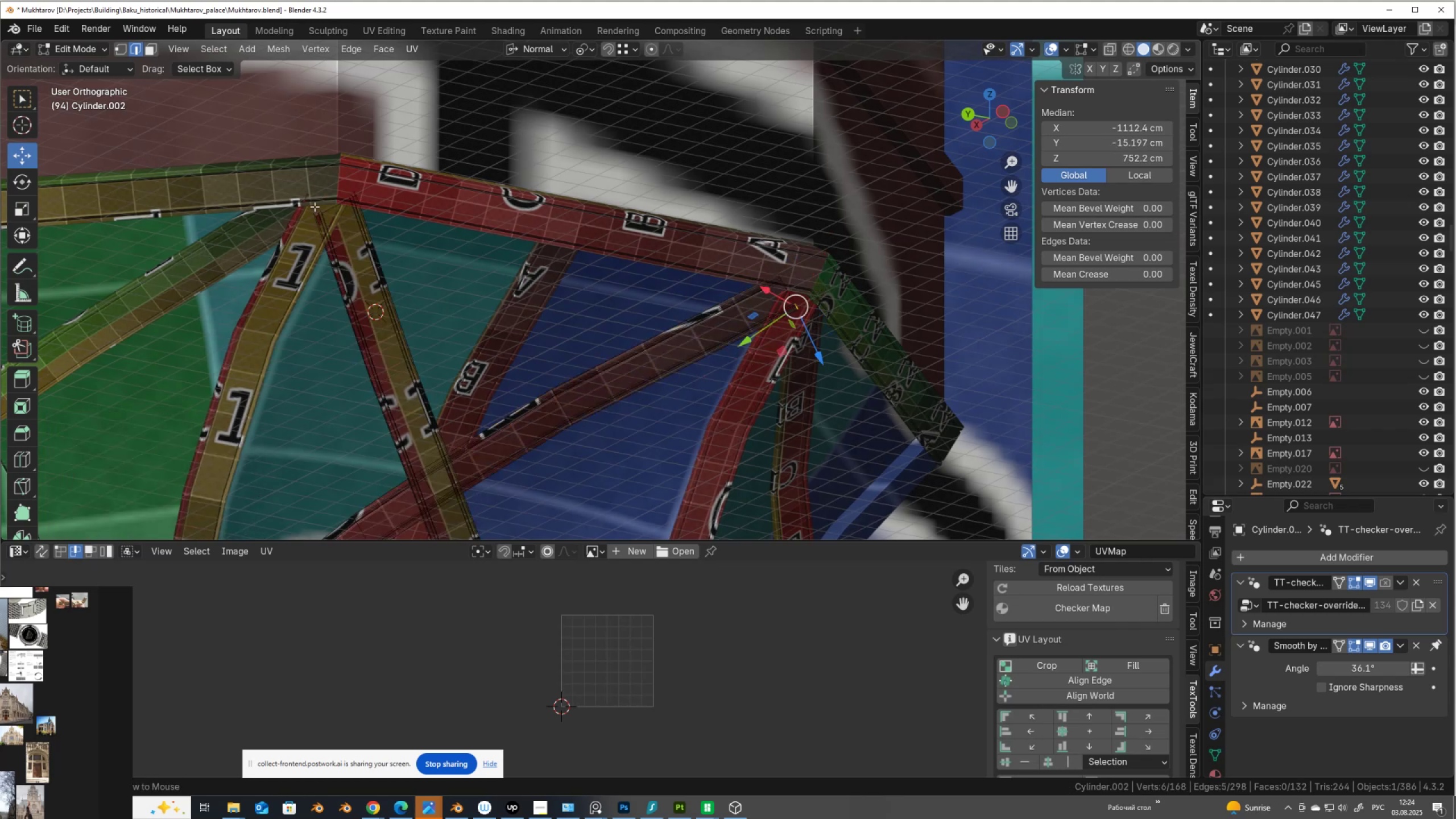 
key(Alt+Z)
 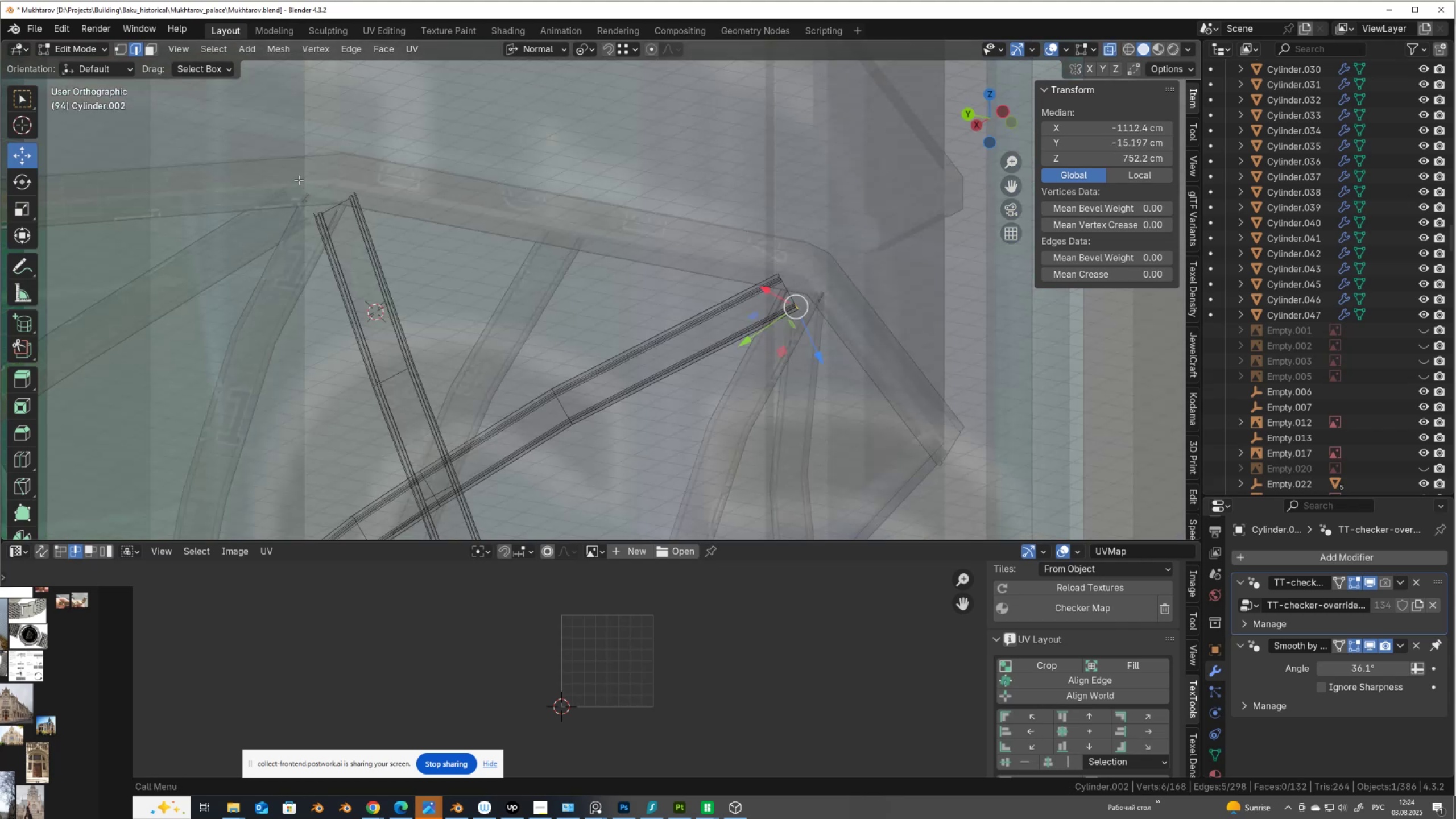 
key(Shift+ShiftLeft)
 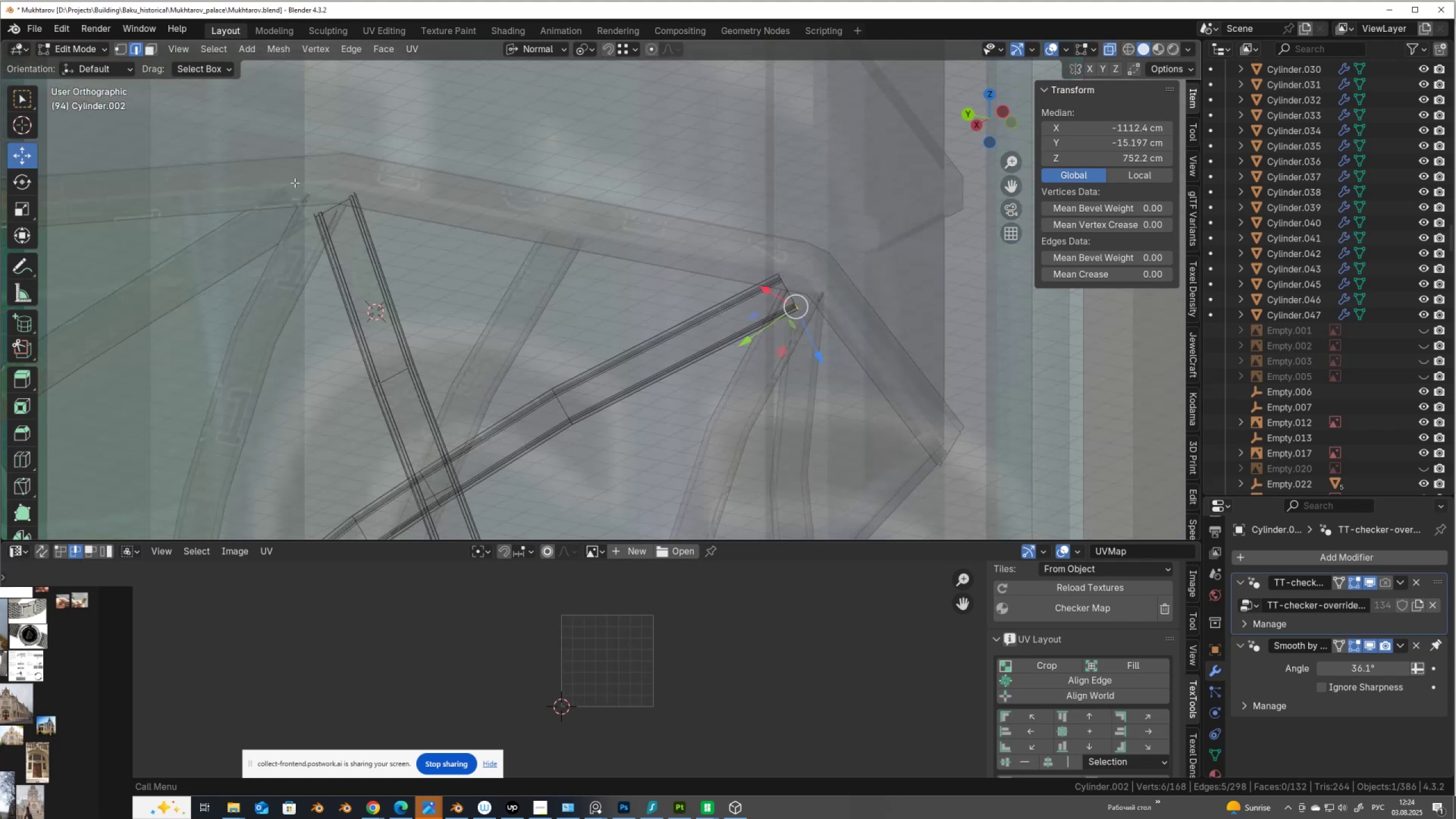 
hold_key(key=ShiftLeft, duration=1.53)
left_click_drag(start_coordinate=[300, 193], to_coordinate=[332, 233])
 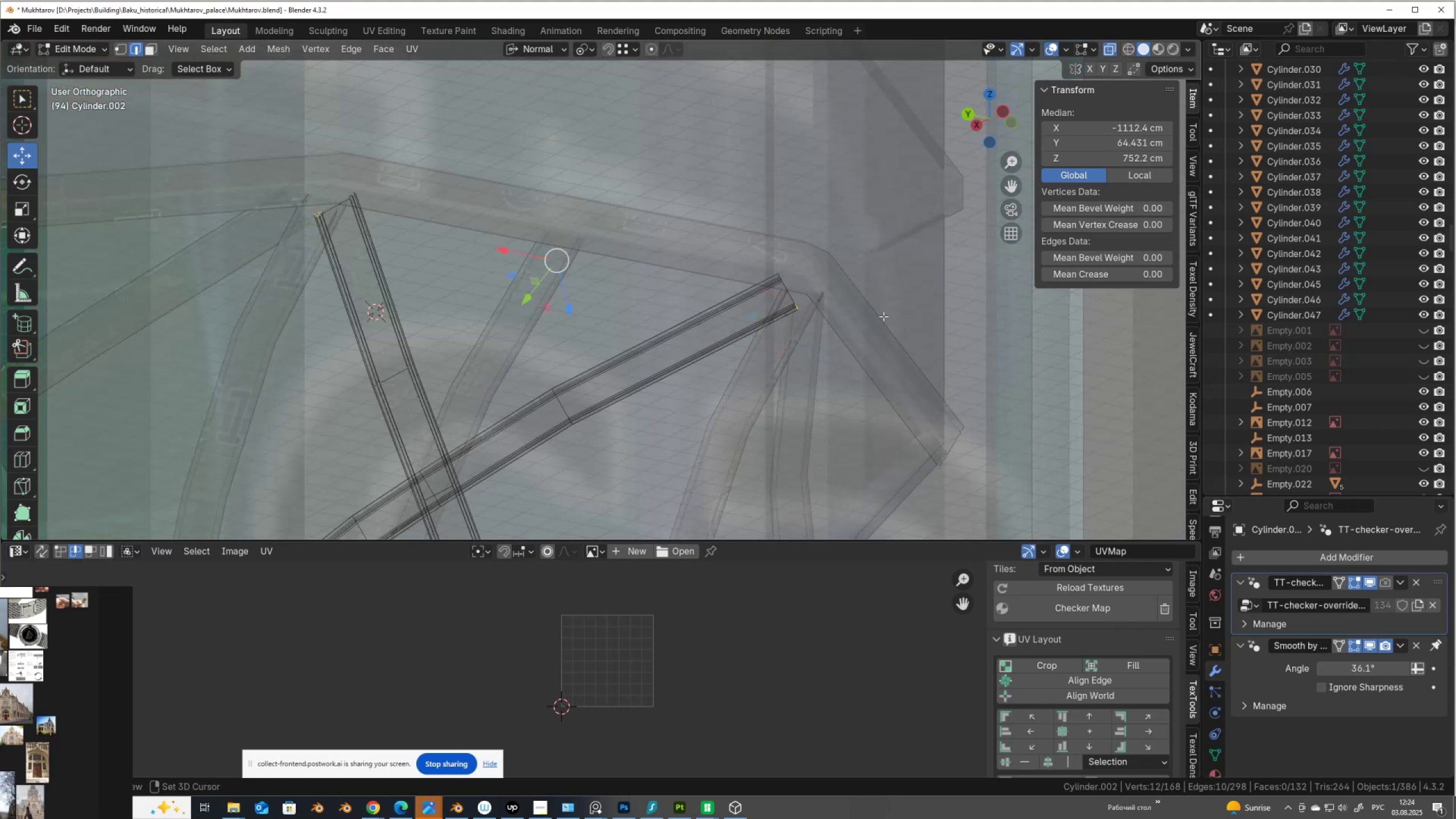 
left_click_drag(start_coordinate=[853, 333], to_coordinate=[780, 295])
 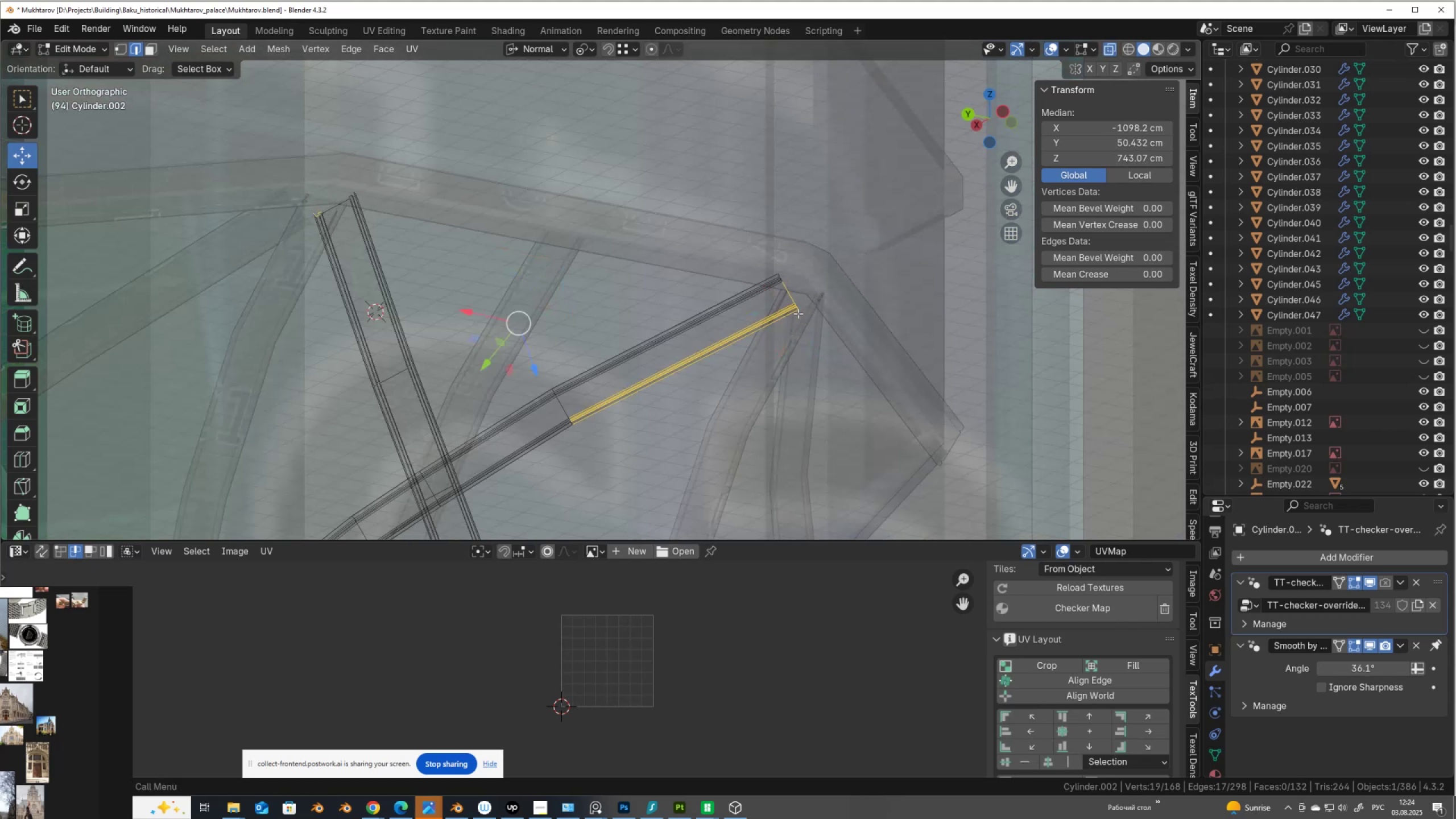 
hold_key(key=ShiftLeft, duration=0.34)
 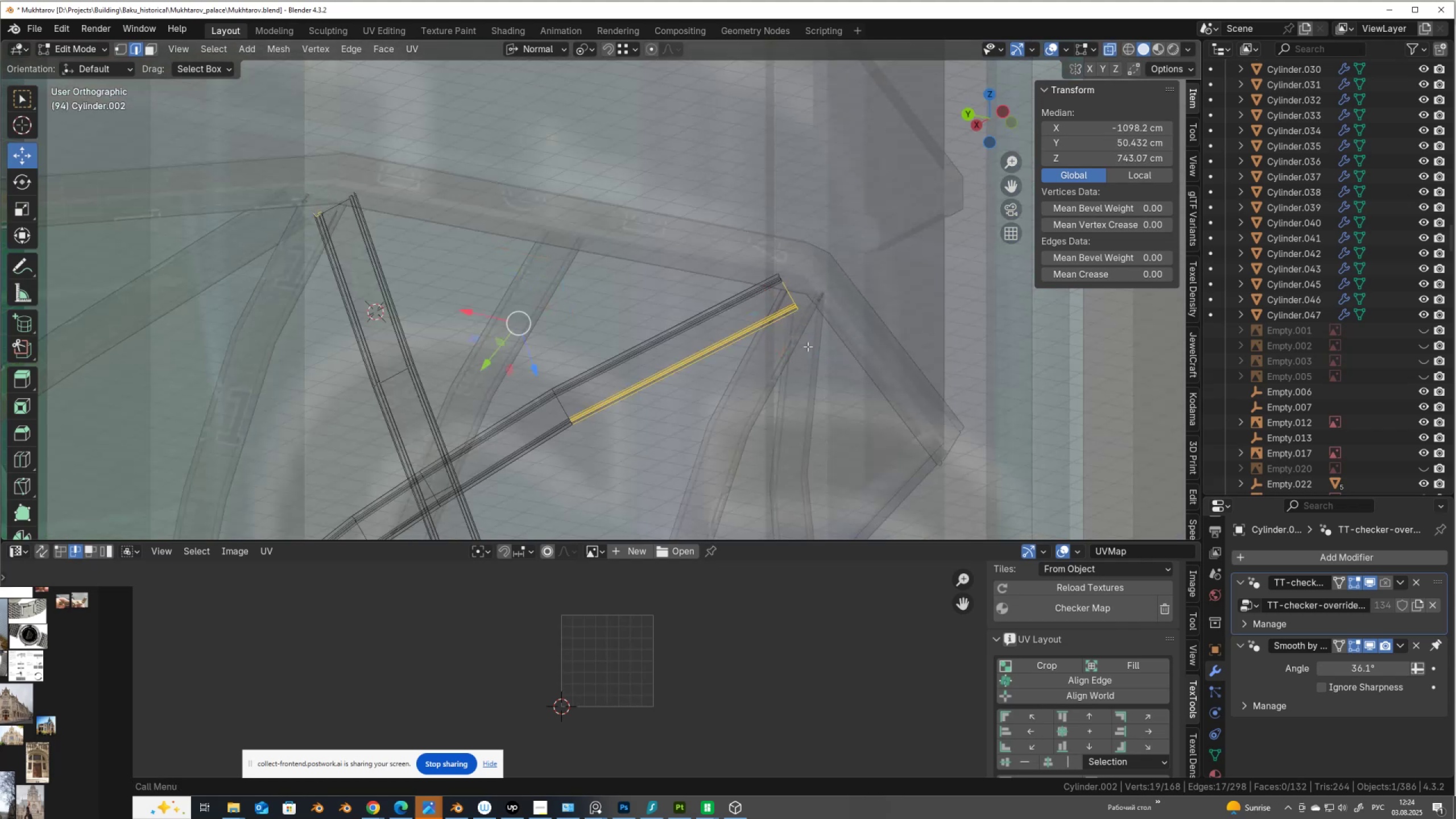 
hold_key(key=ControlLeft, duration=1.26)
left_click_drag(start_coordinate=[764, 378], to_coordinate=[696, 329])
 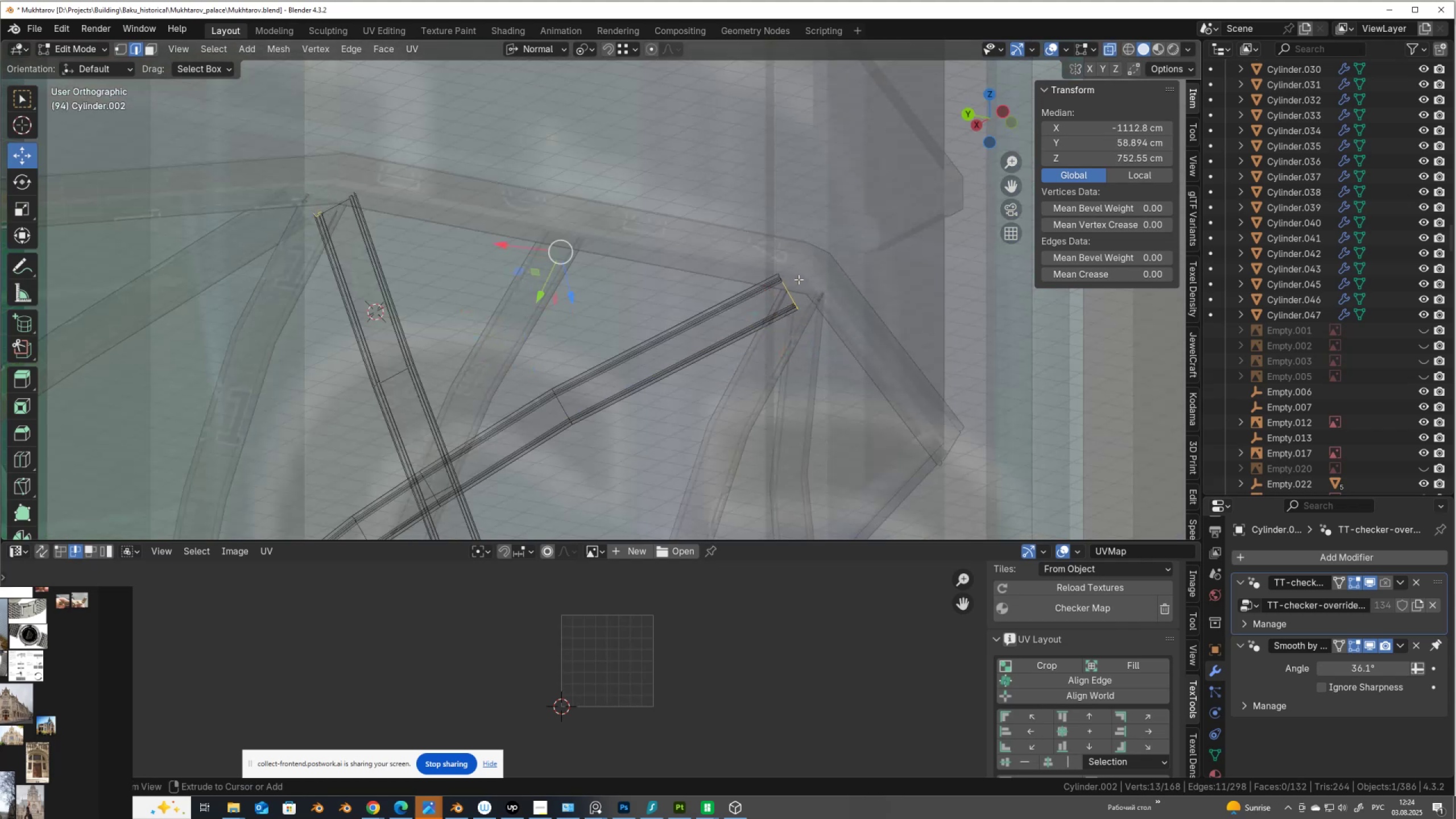 
left_click_drag(start_coordinate=[803, 279], to_coordinate=[751, 301])
 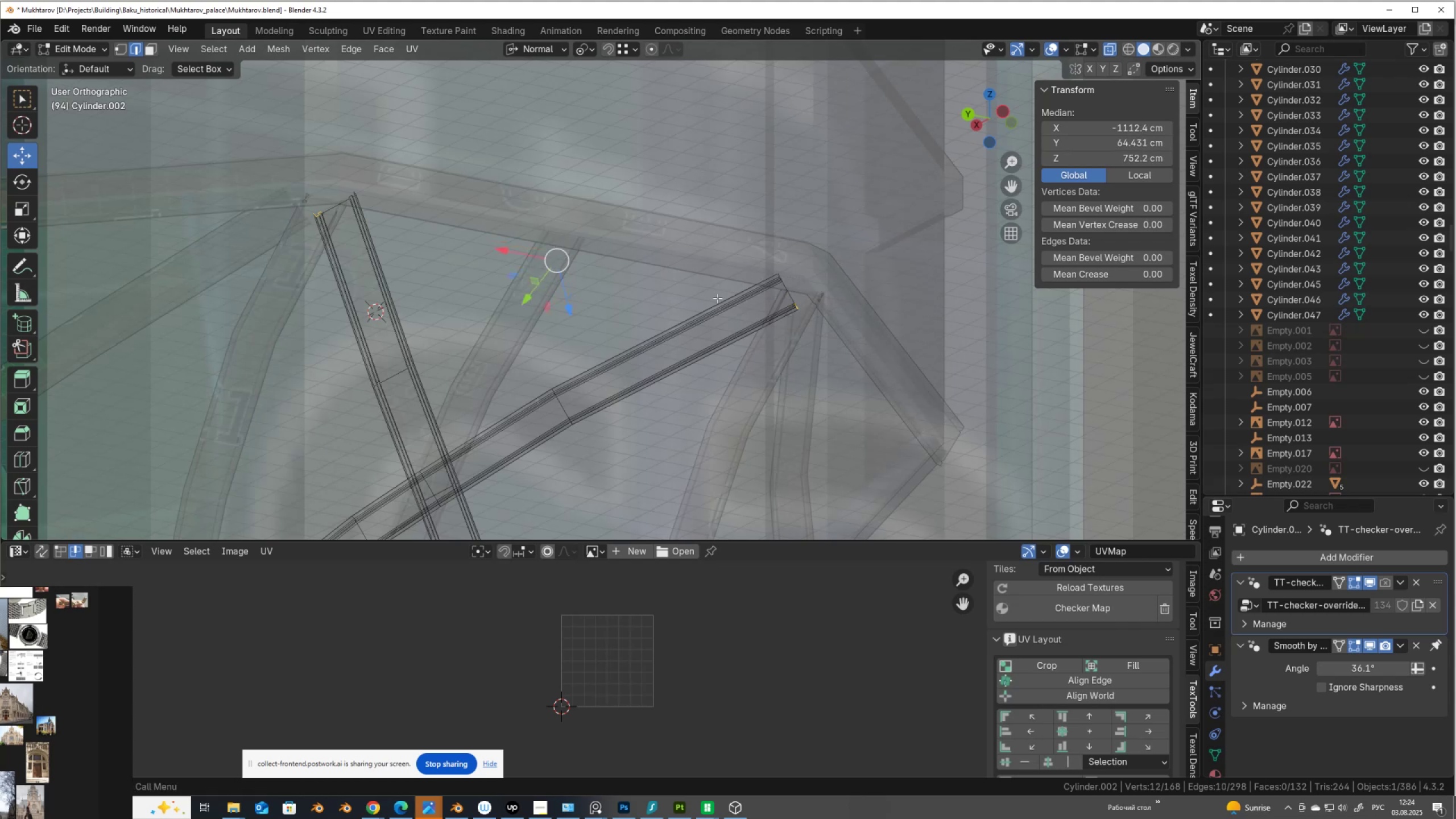 
key(Alt+AltLeft)
 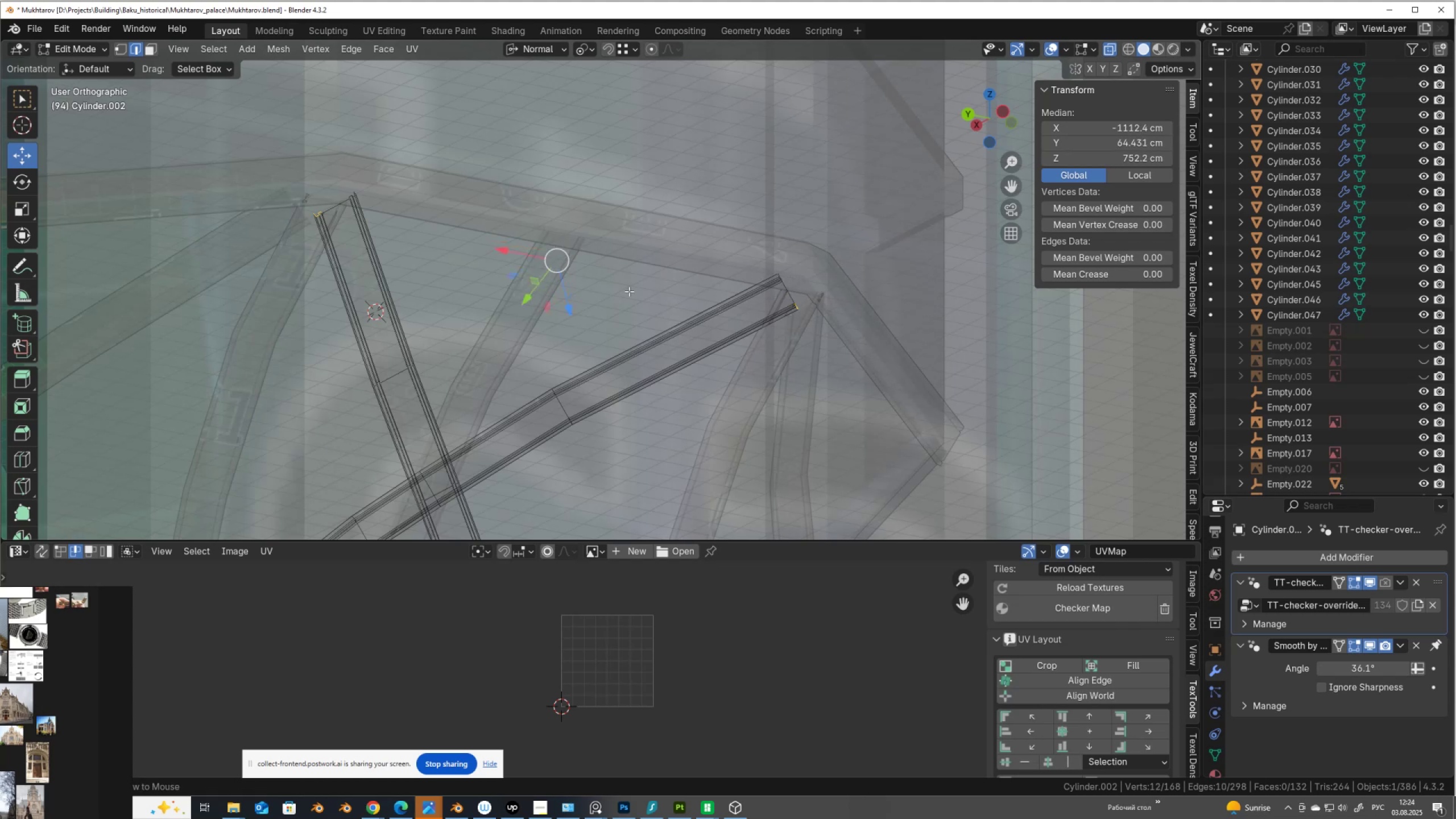 
key(Alt+Z)
 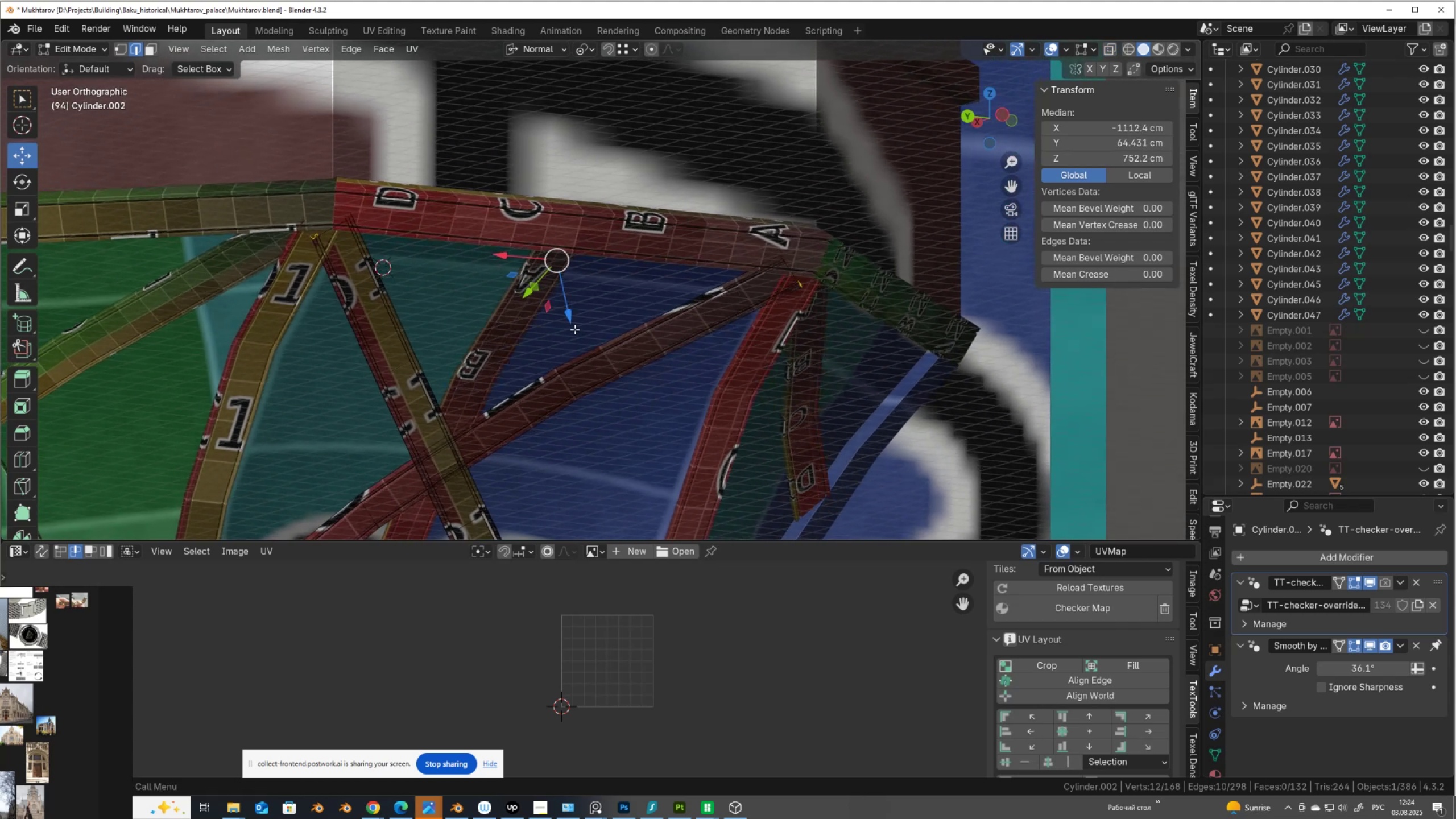 
left_click_drag(start_coordinate=[569, 322], to_coordinate=[564, 317])
 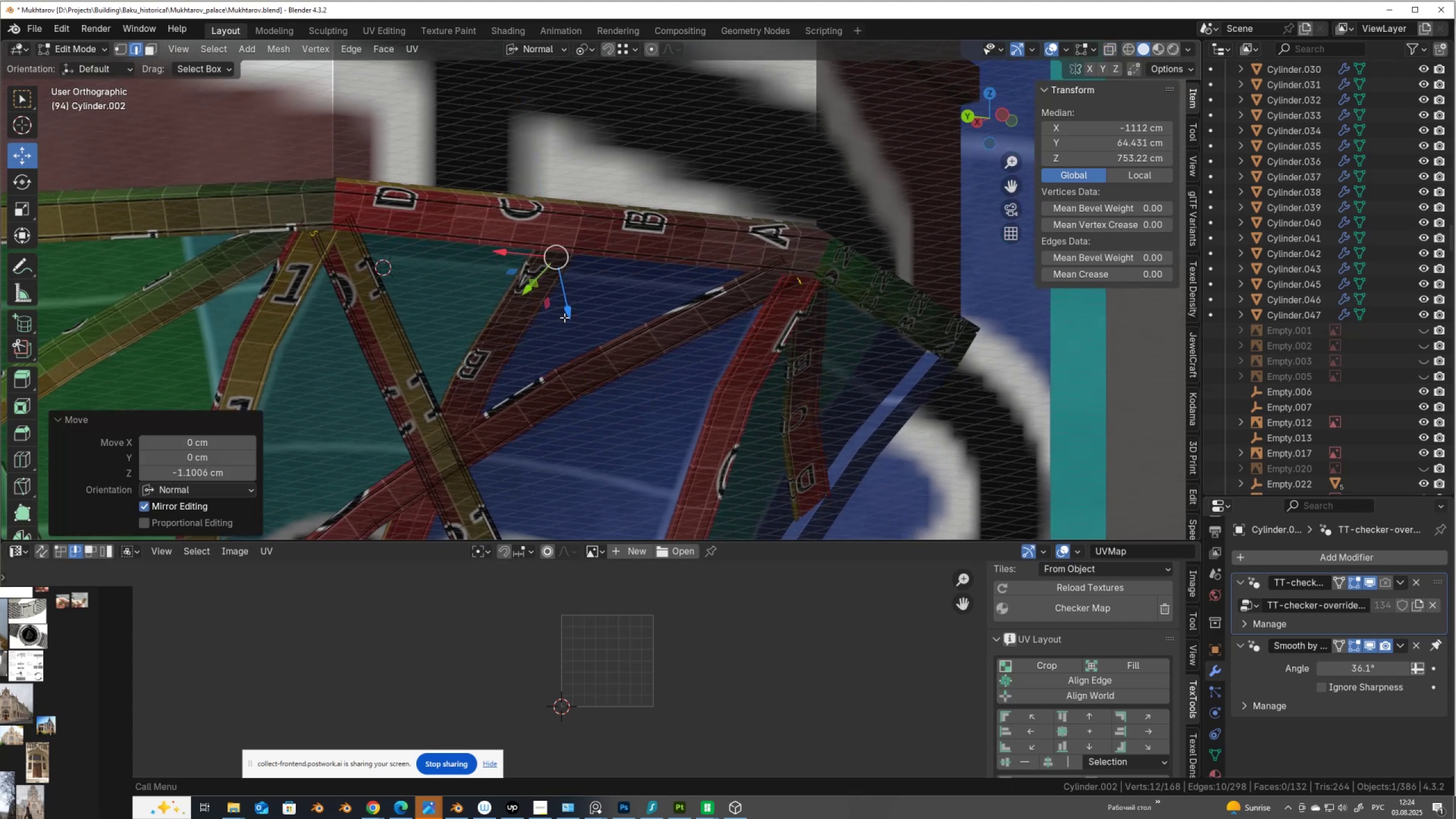 
key(Tab)
 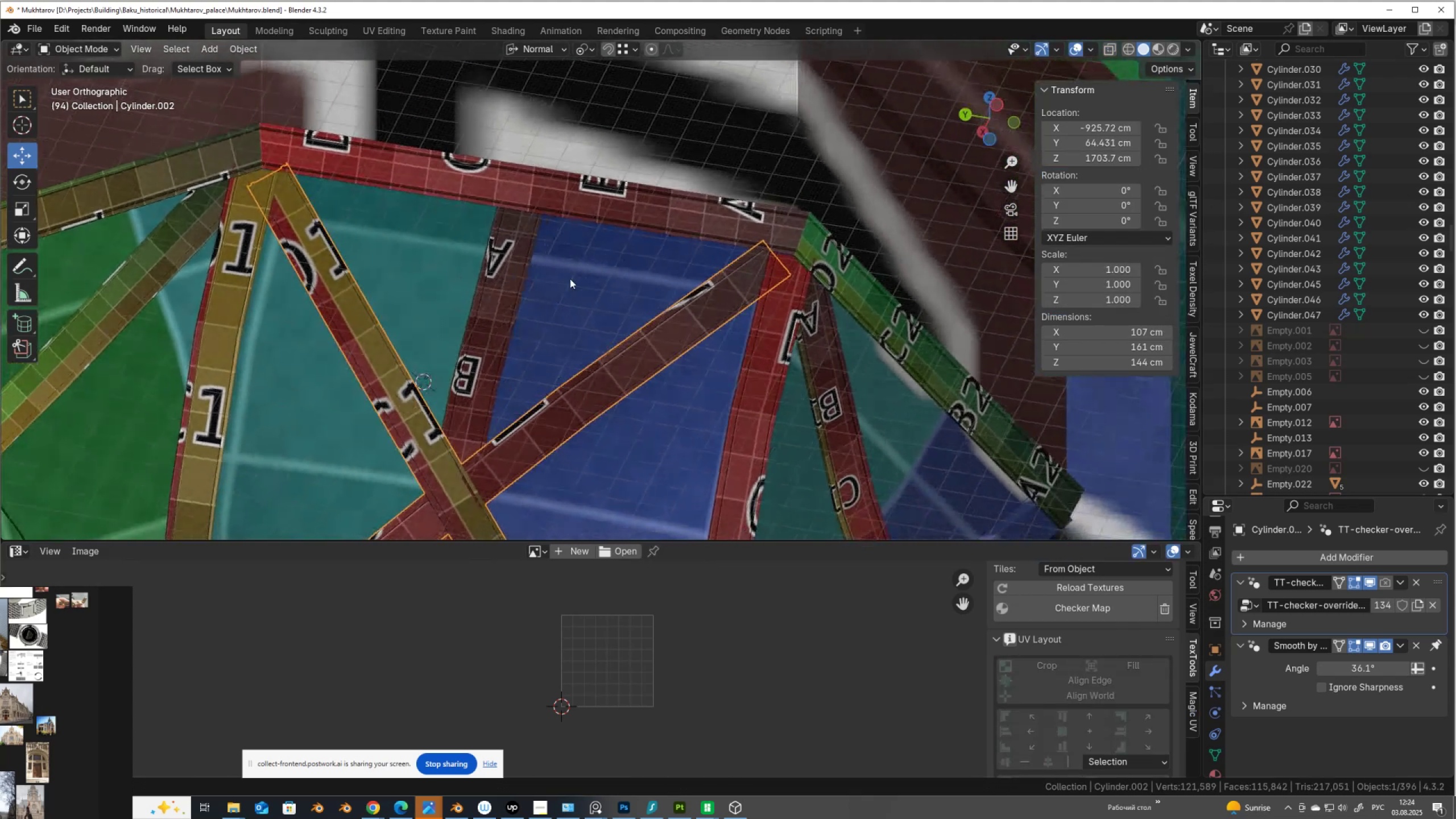 
hold_key(key=ShiftLeft, duration=0.71)
 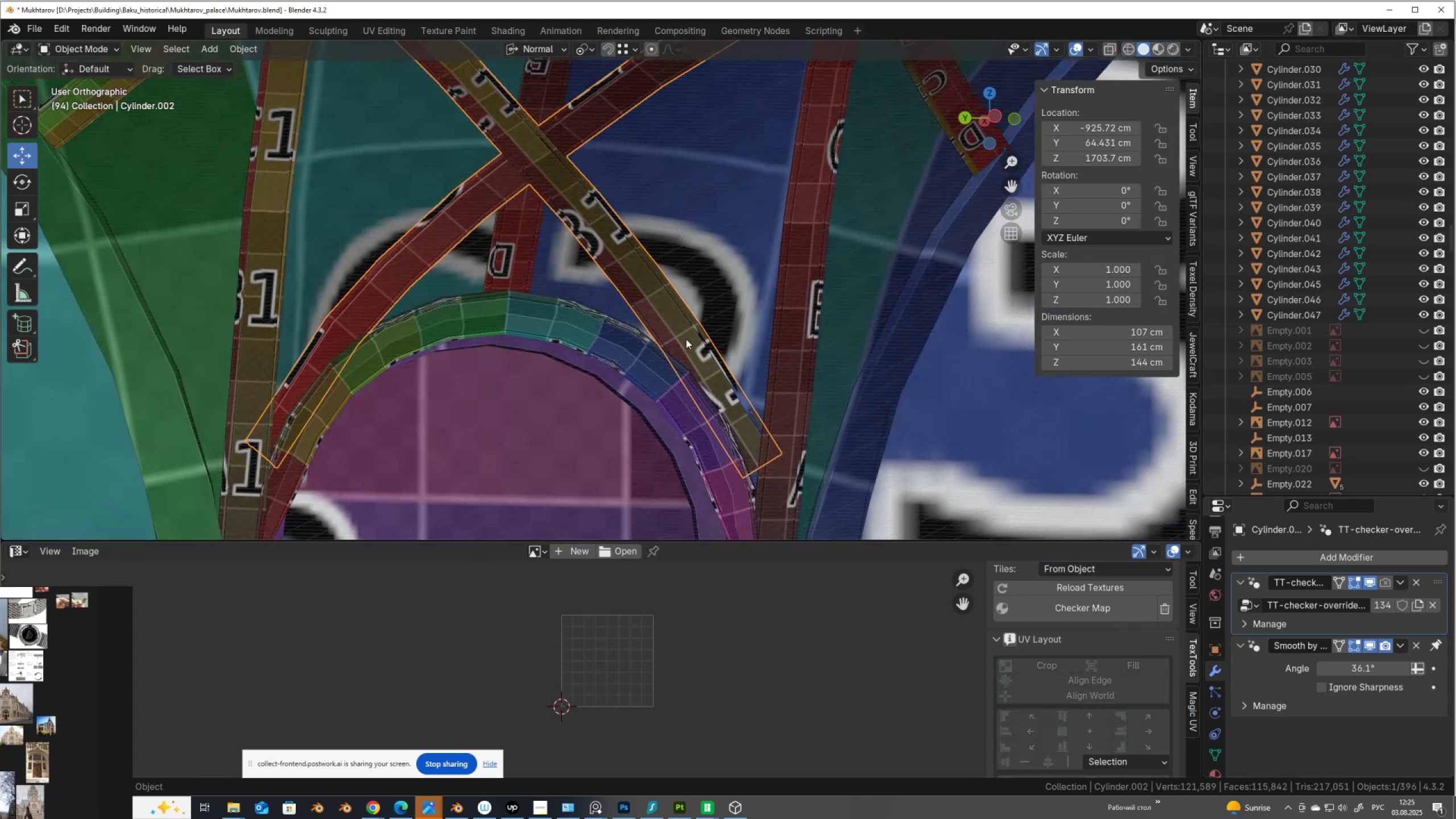 
key(Tab)
 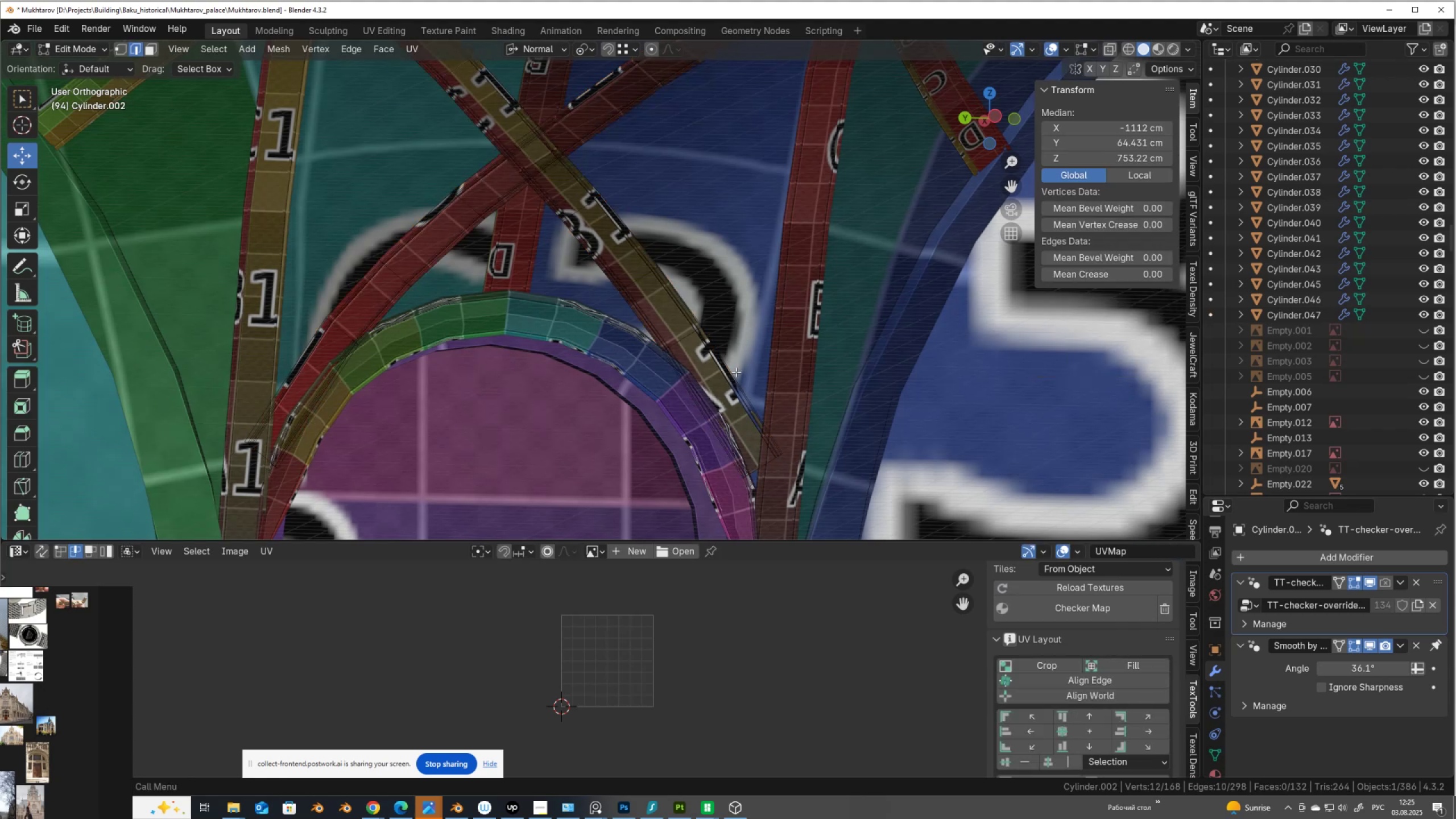 
key(Alt+AltLeft)
 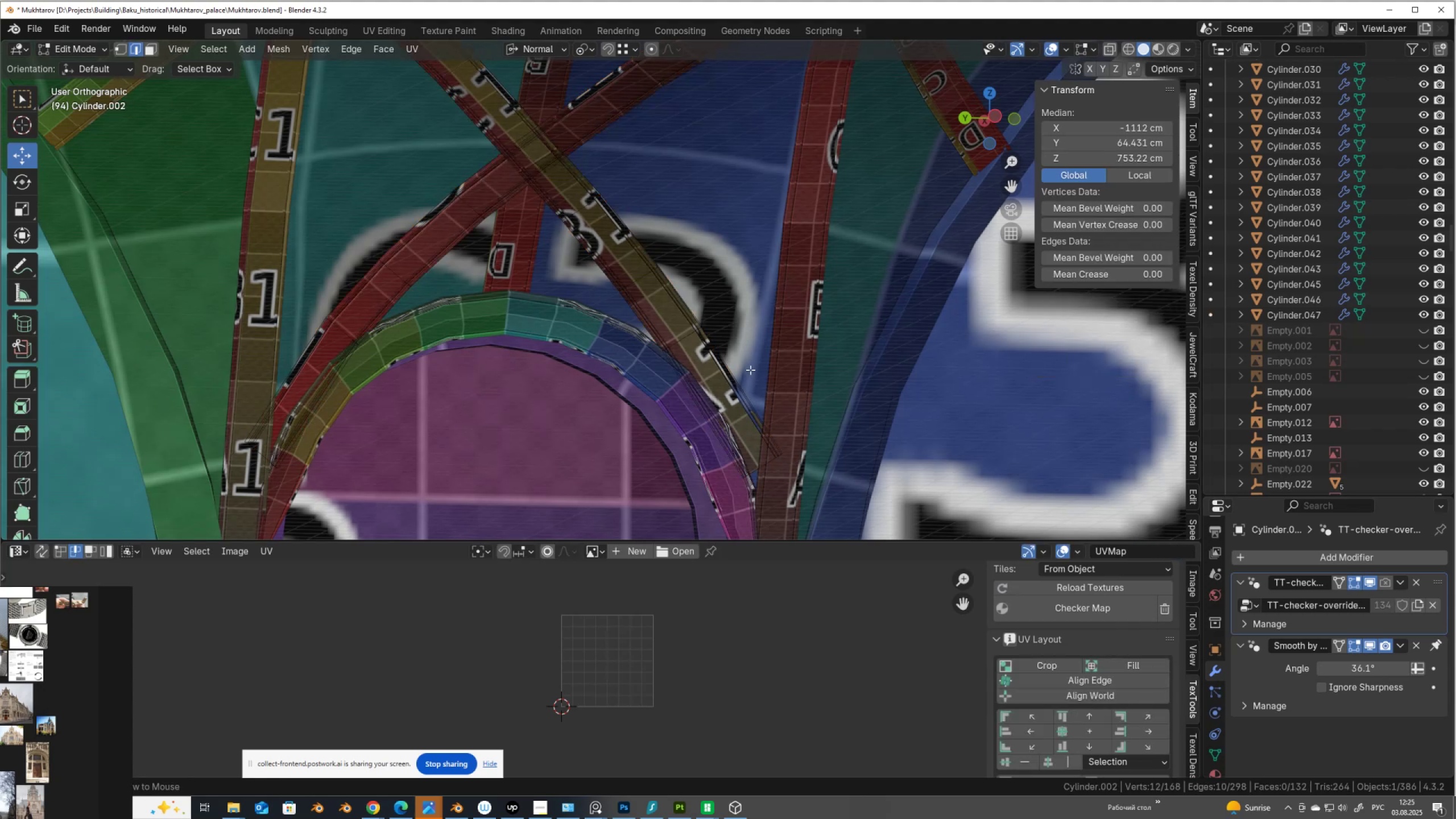 
key(Alt+Z)
 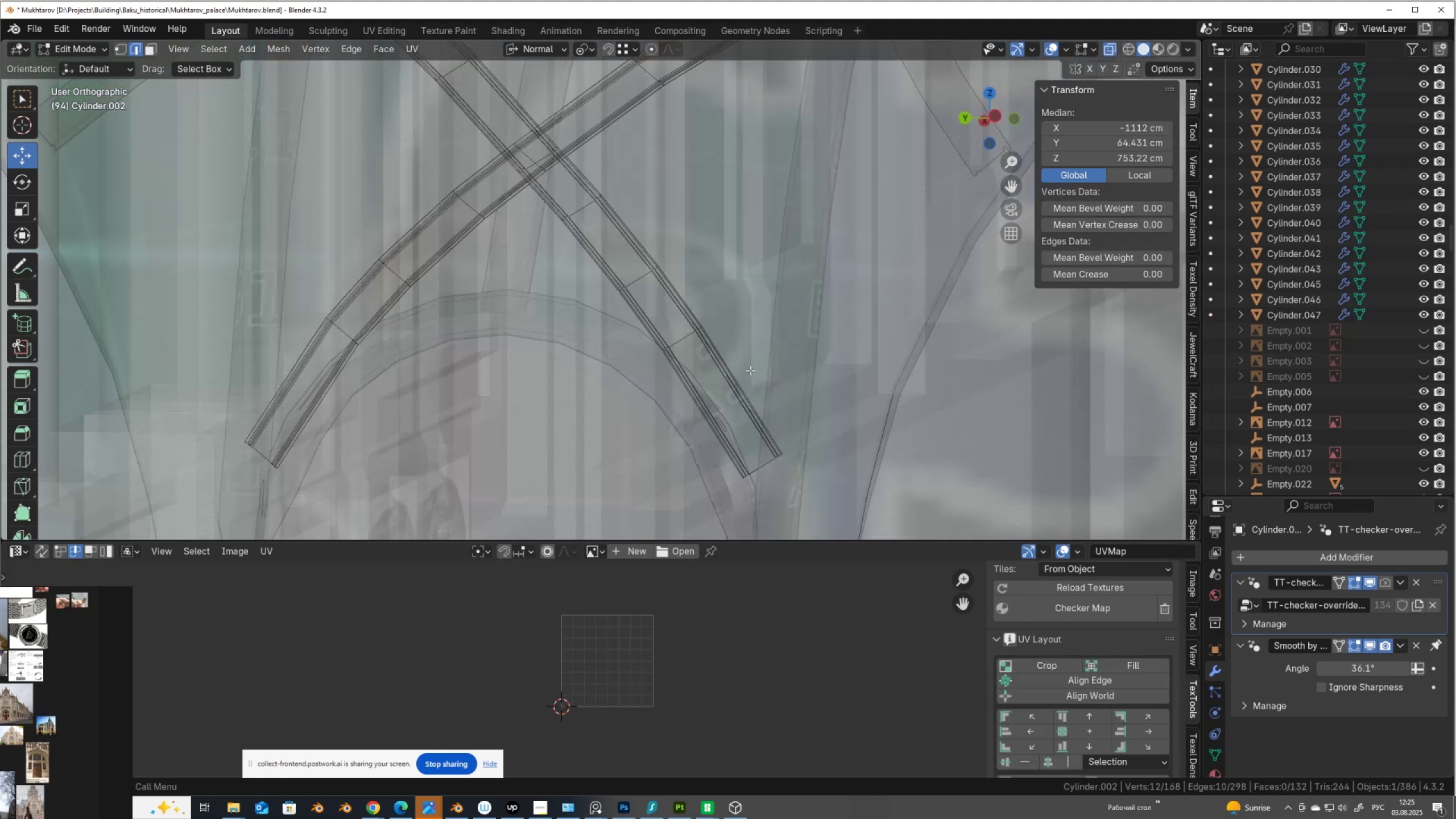 
left_click_drag(start_coordinate=[750, 370], to_coordinate=[722, 390])
 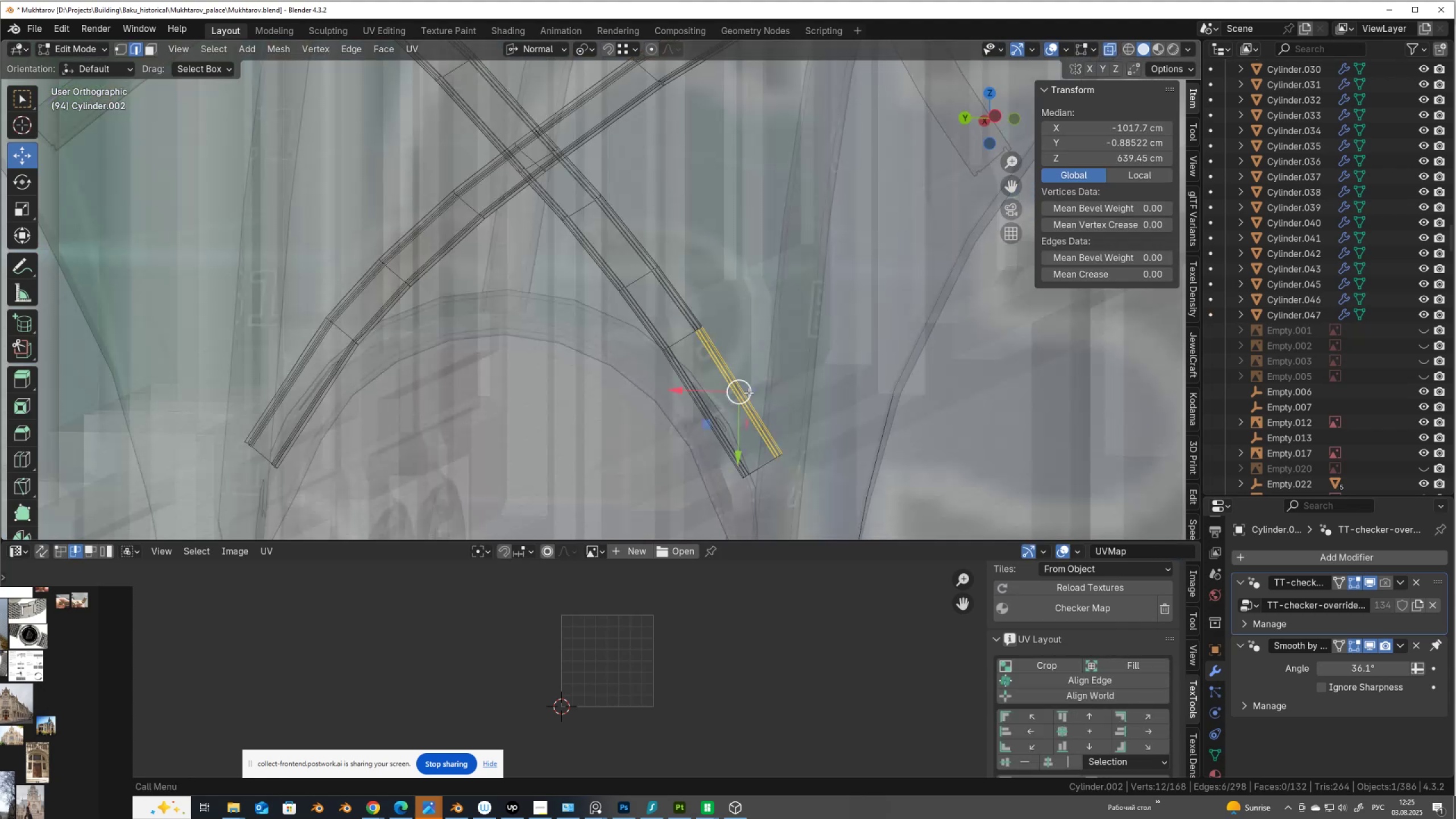 
key(Alt+AltLeft)
 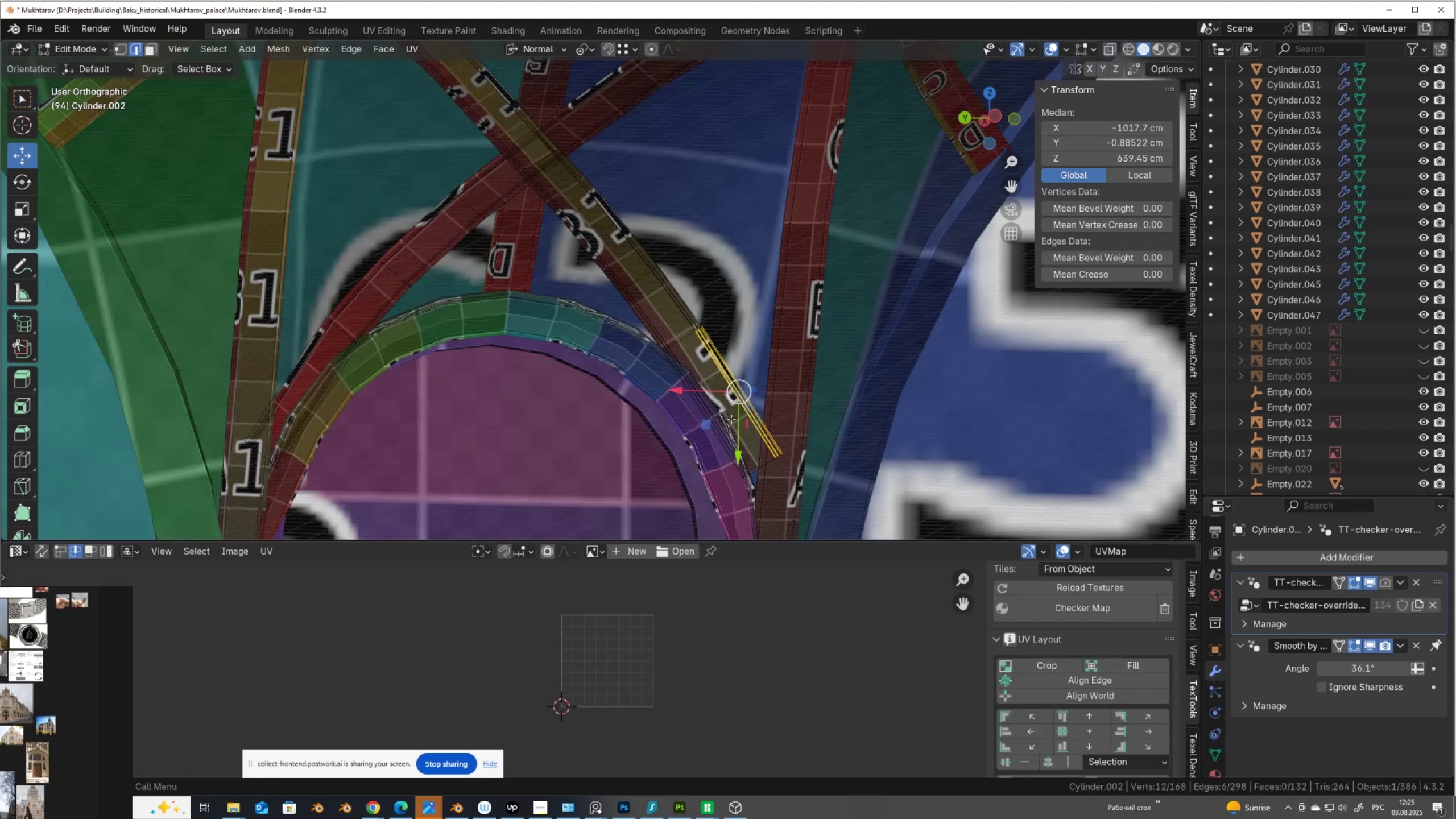 
key(Alt+Z)
 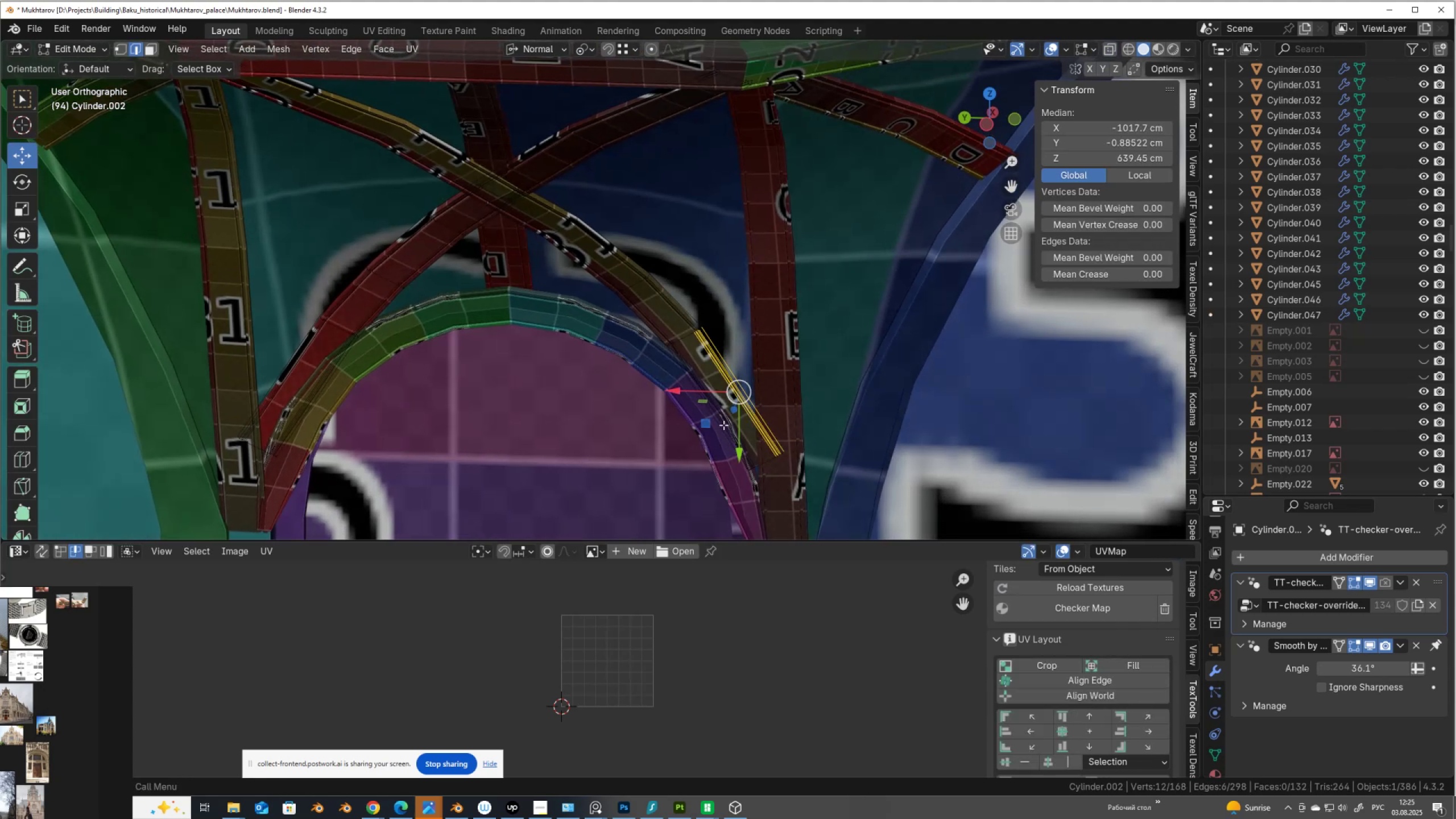 
left_click_drag(start_coordinate=[731, 408], to_coordinate=[731, 411])
 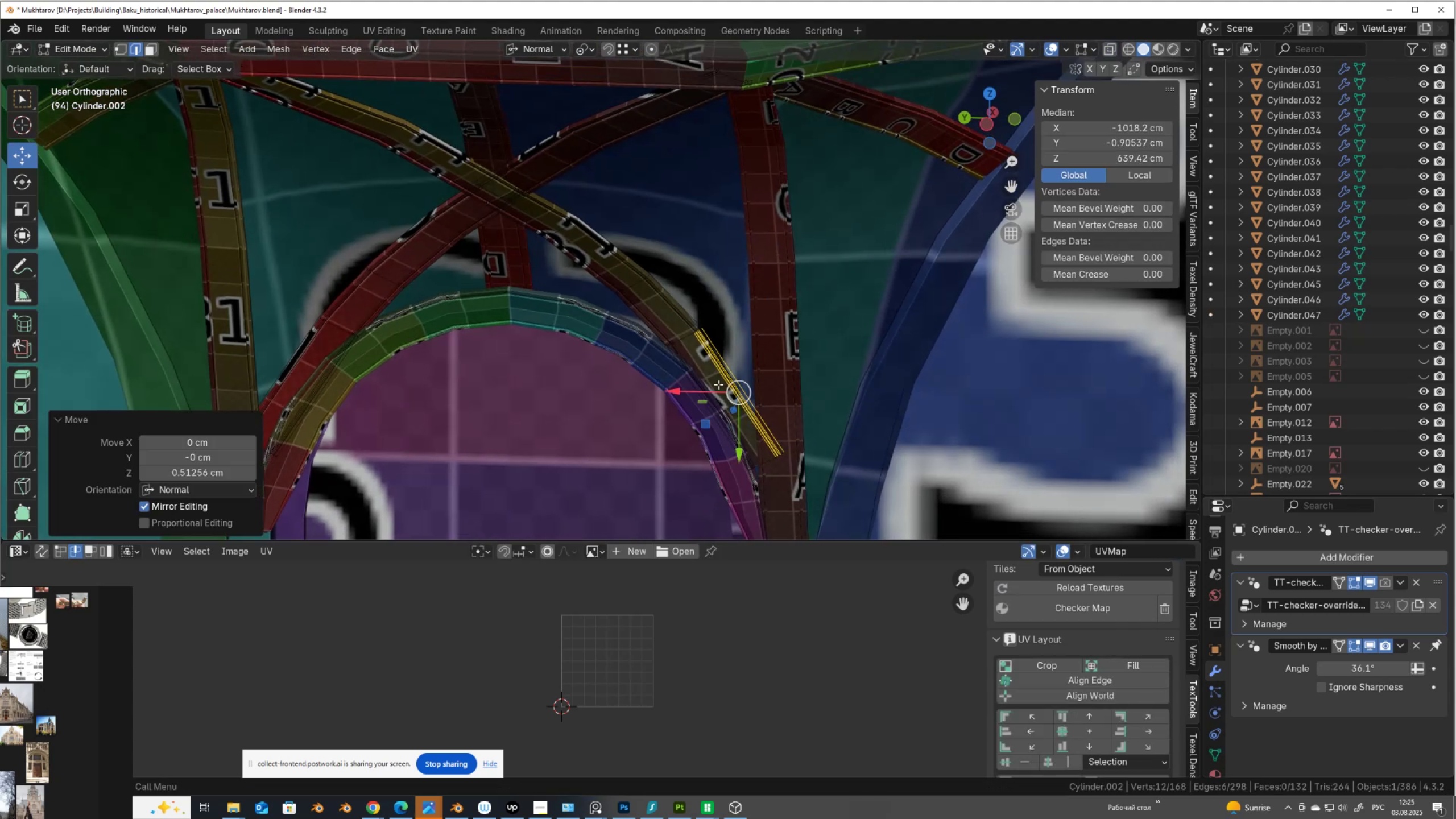 
key(Tab)
 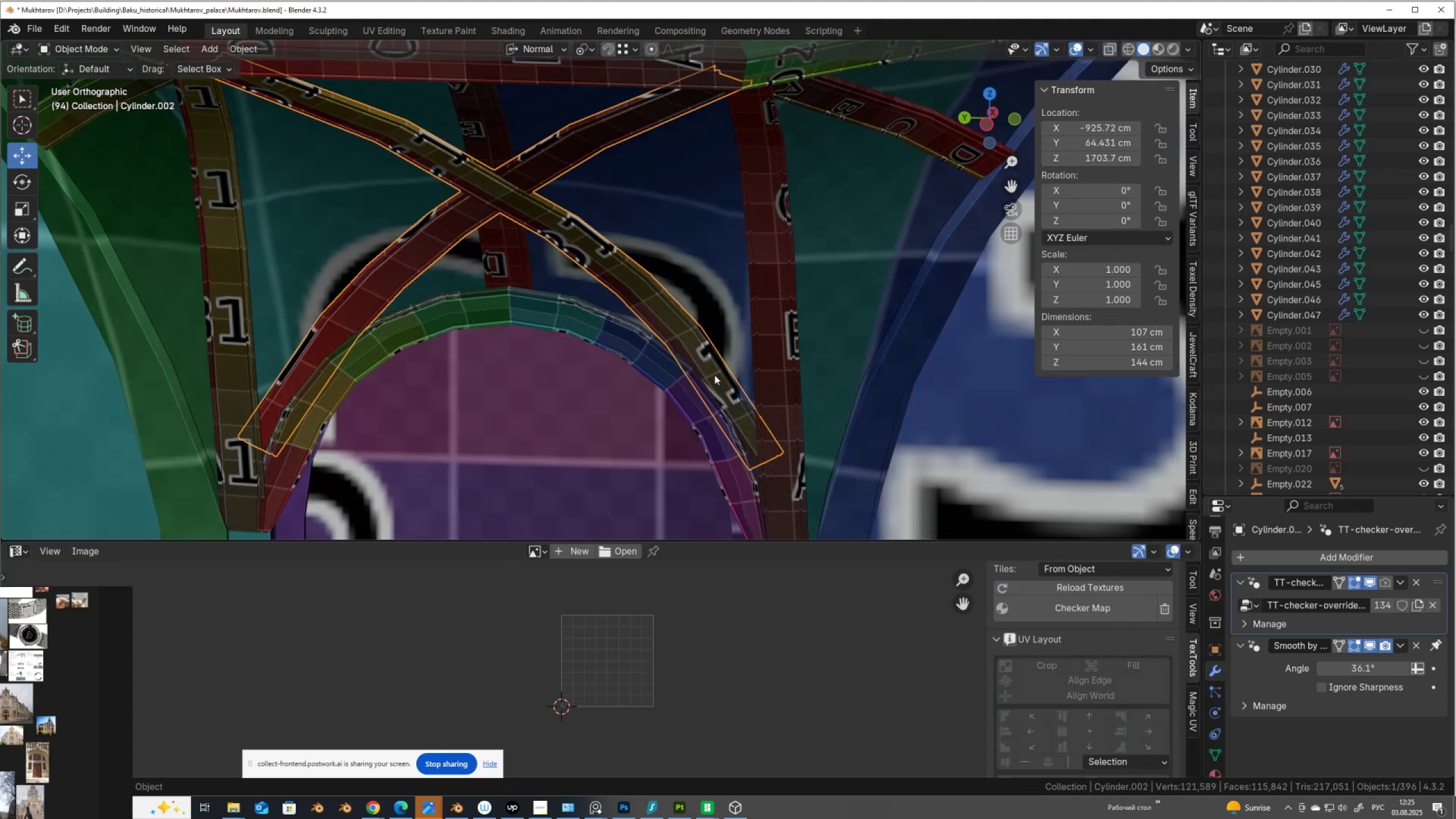 
key(Tab)
 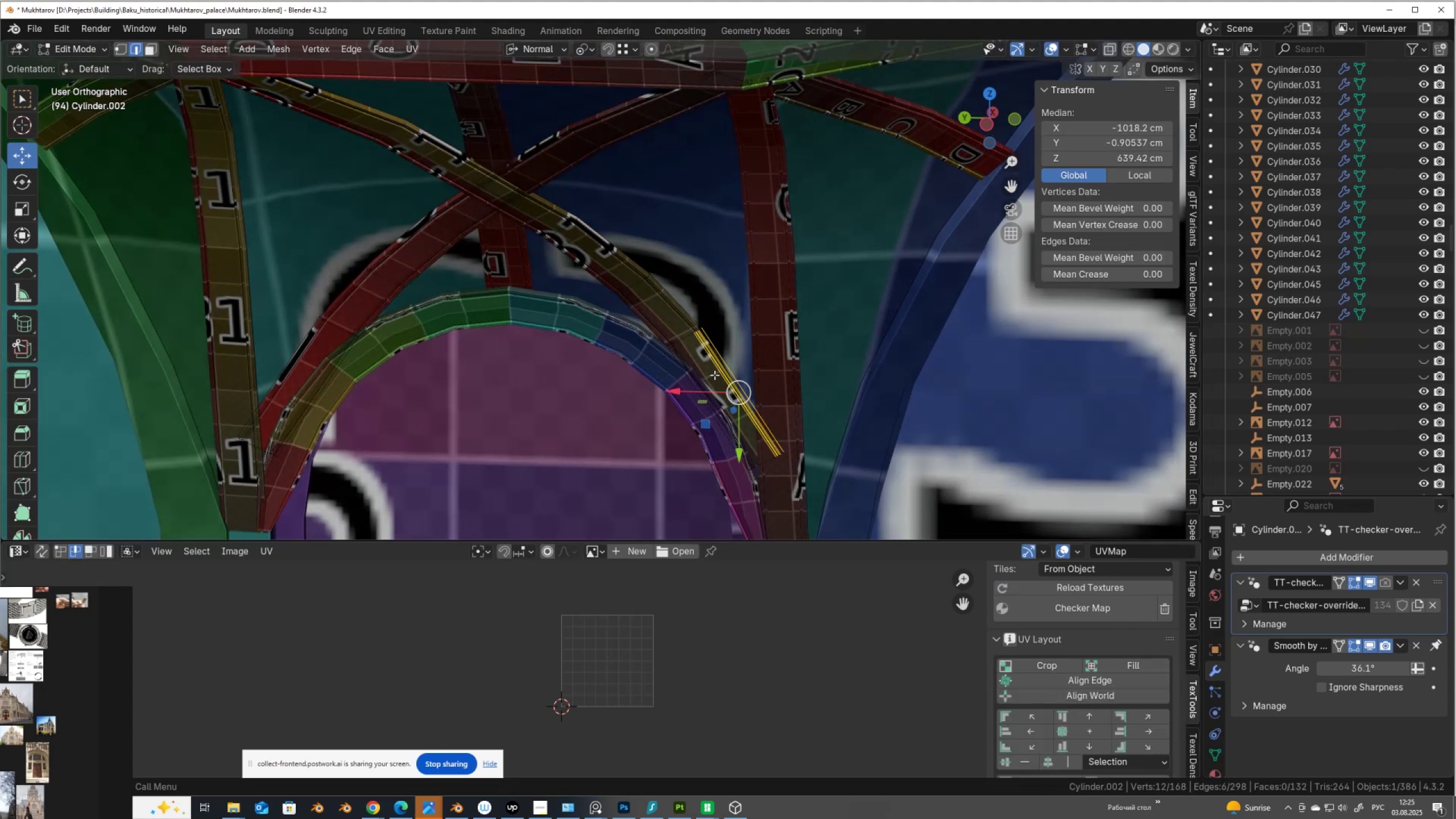 
key(Tab)
 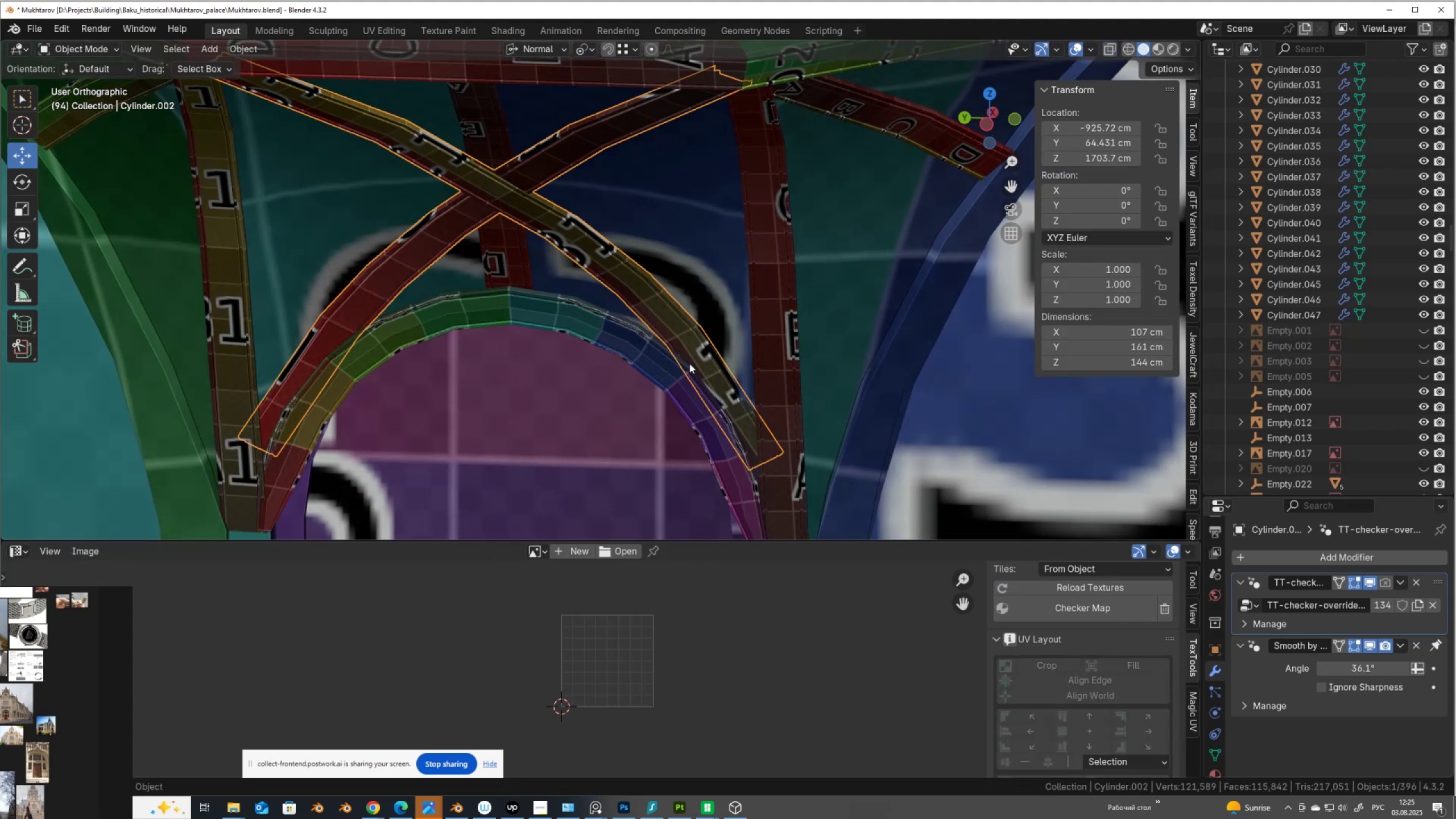 
scroll: coordinate [689, 363], scroll_direction: down, amount: 3.0
 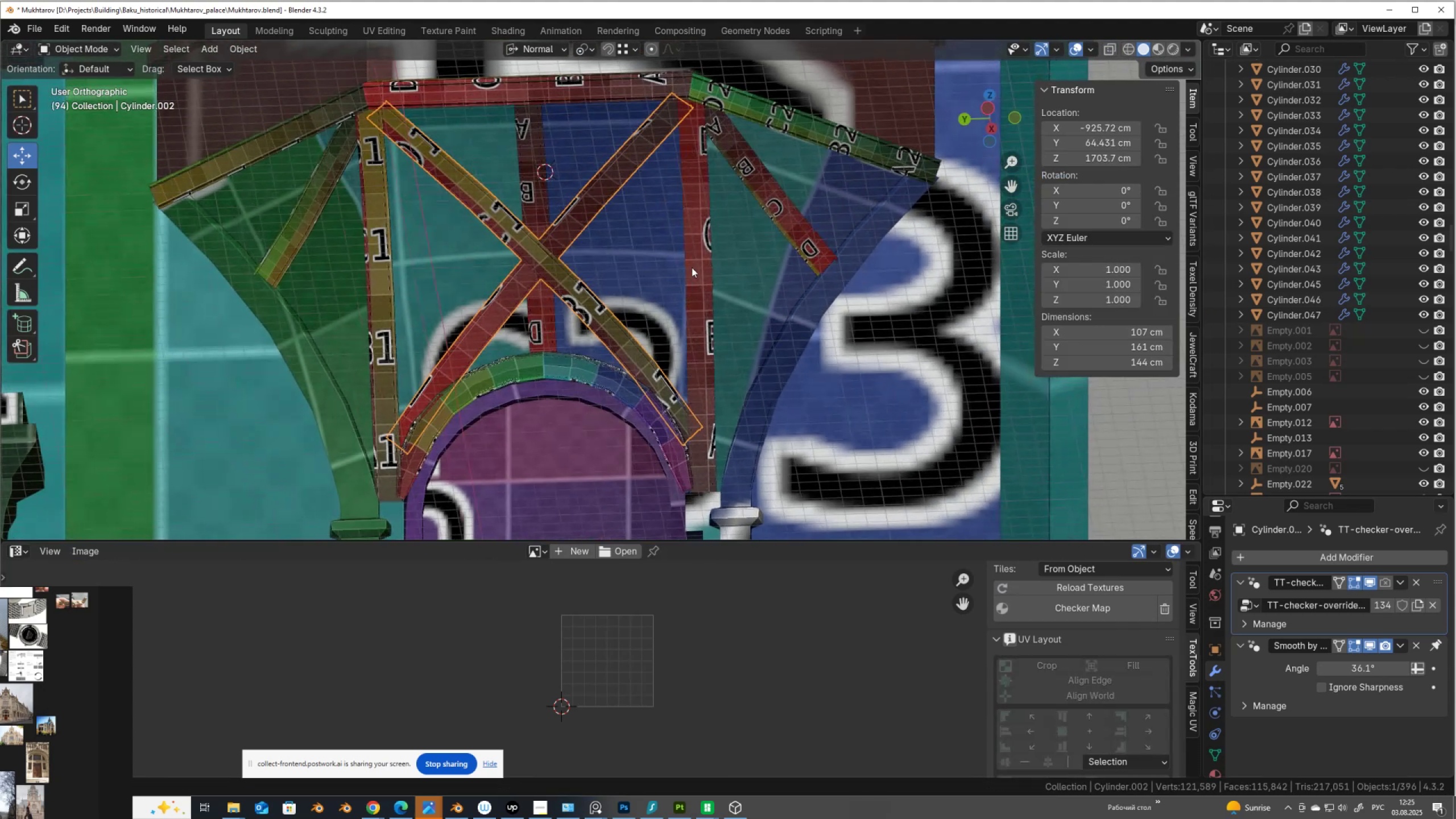 
hold_key(key=ShiftLeft, duration=0.5)
 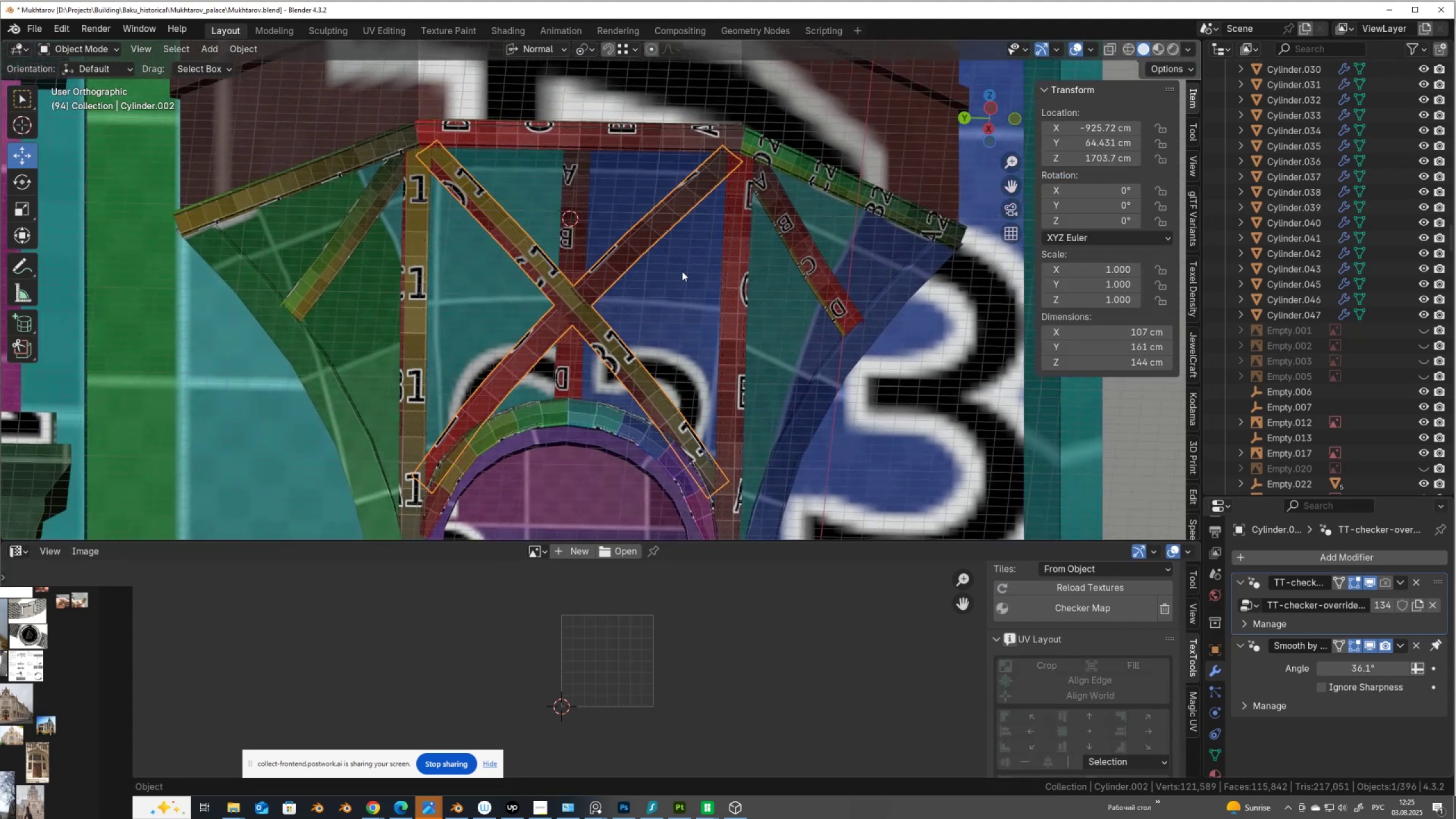 
scroll: coordinate [660, 280], scroll_direction: down, amount: 1.0
 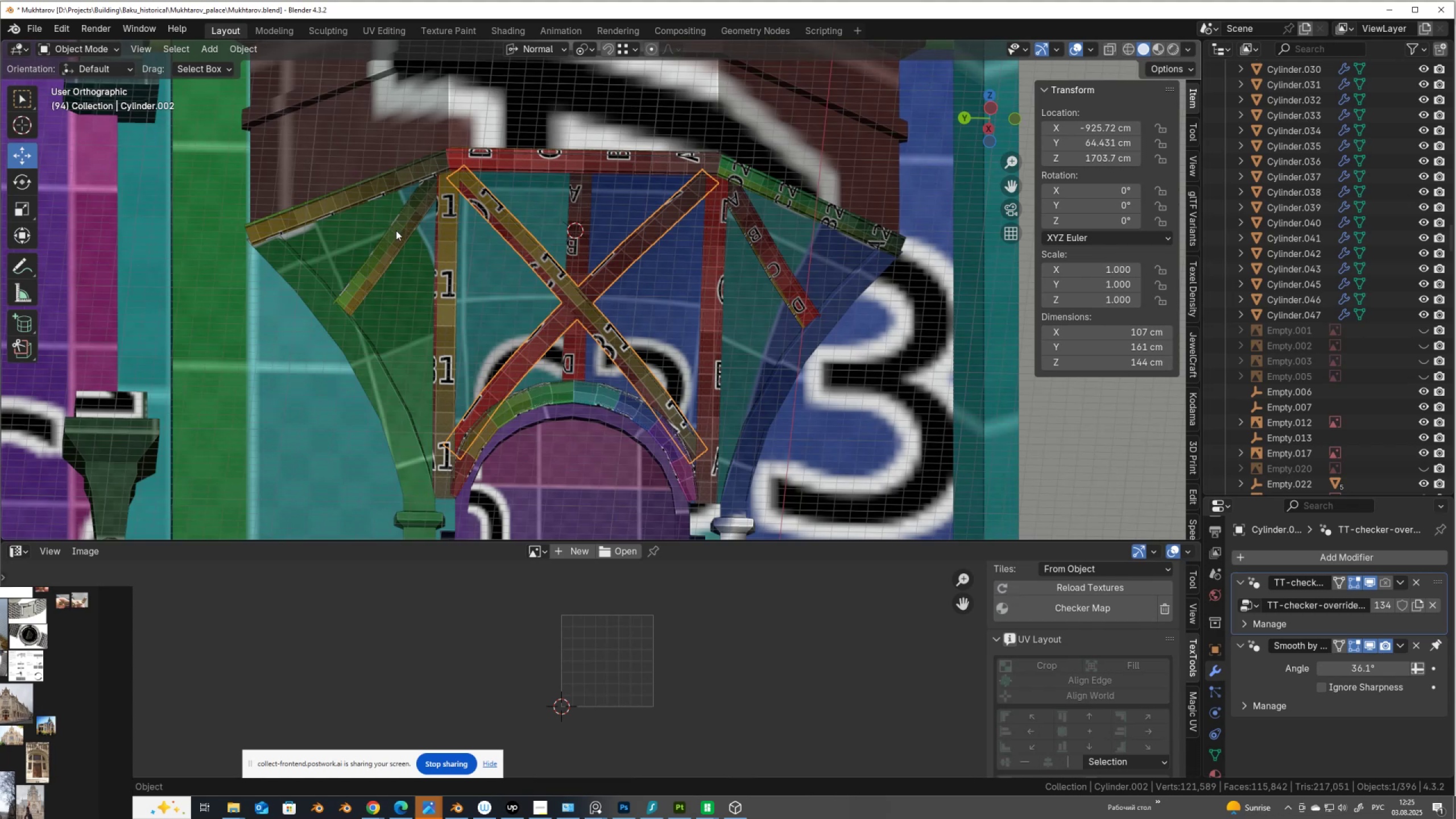 
left_click([396, 230])
 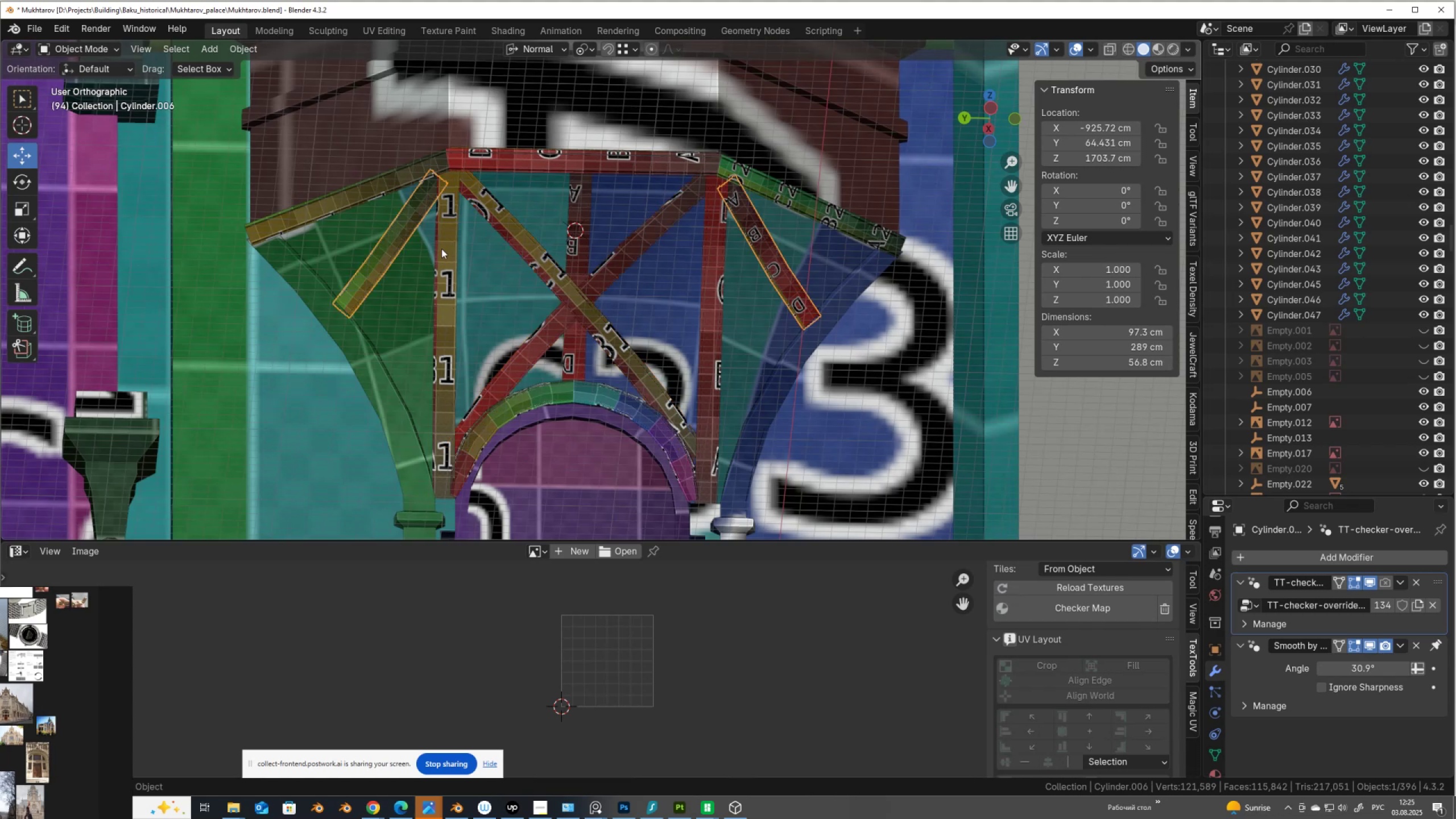 
hold_key(key=ShiftLeft, duration=1.5)
left_click([450, 258])
 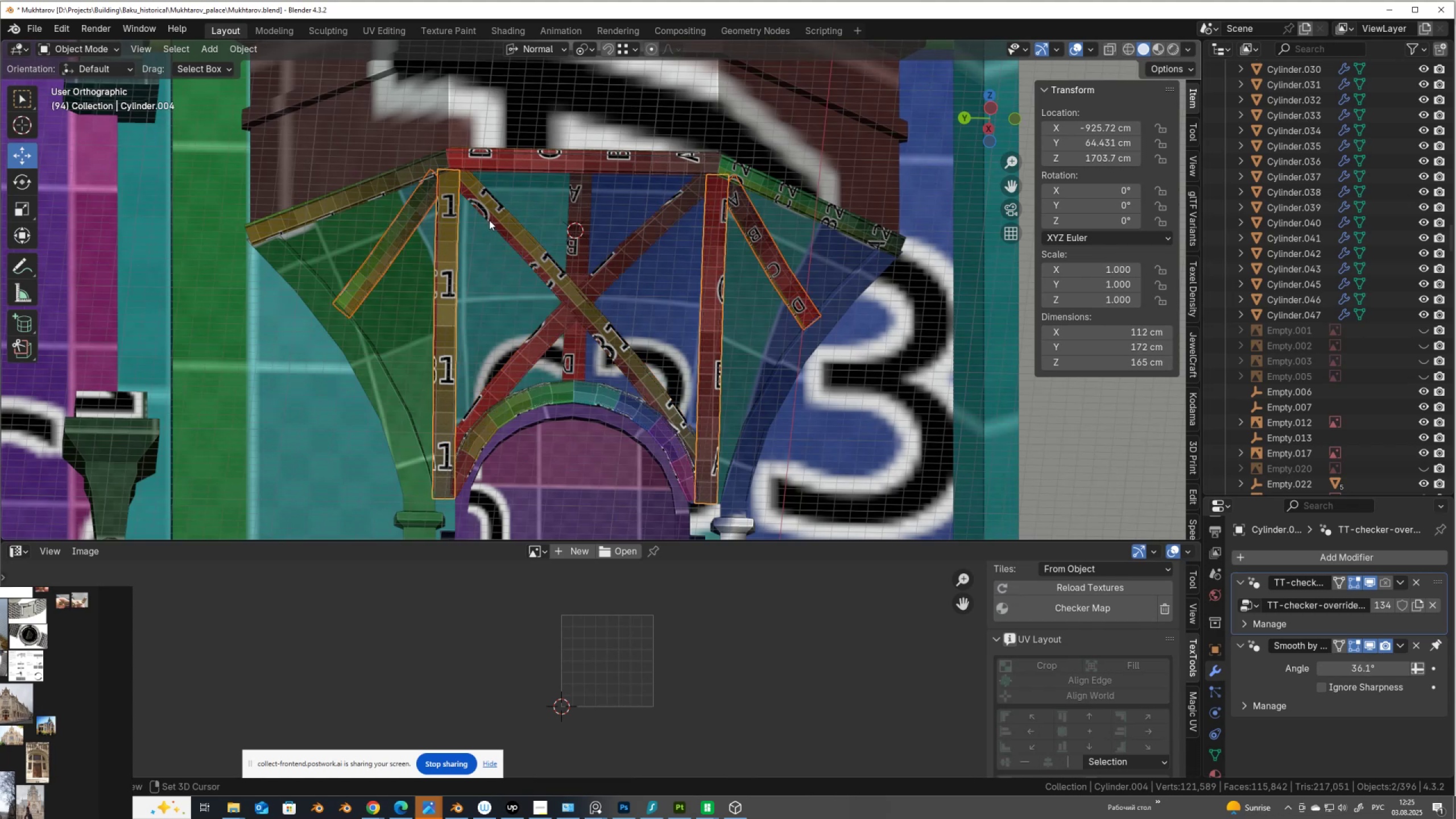 
left_click([490, 220])
 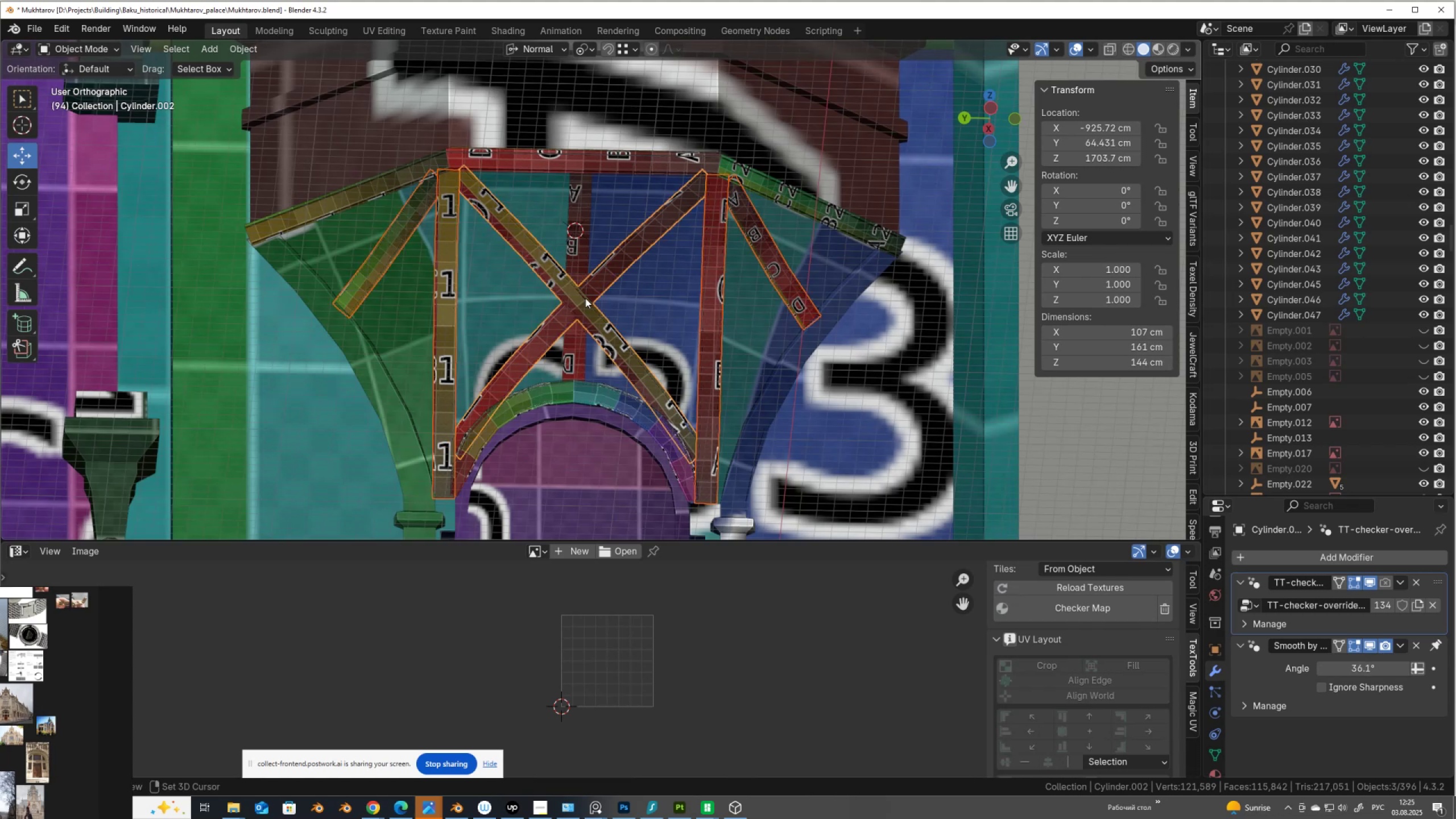 
hold_key(key=ShiftLeft, duration=1.51)
left_click([580, 204])
 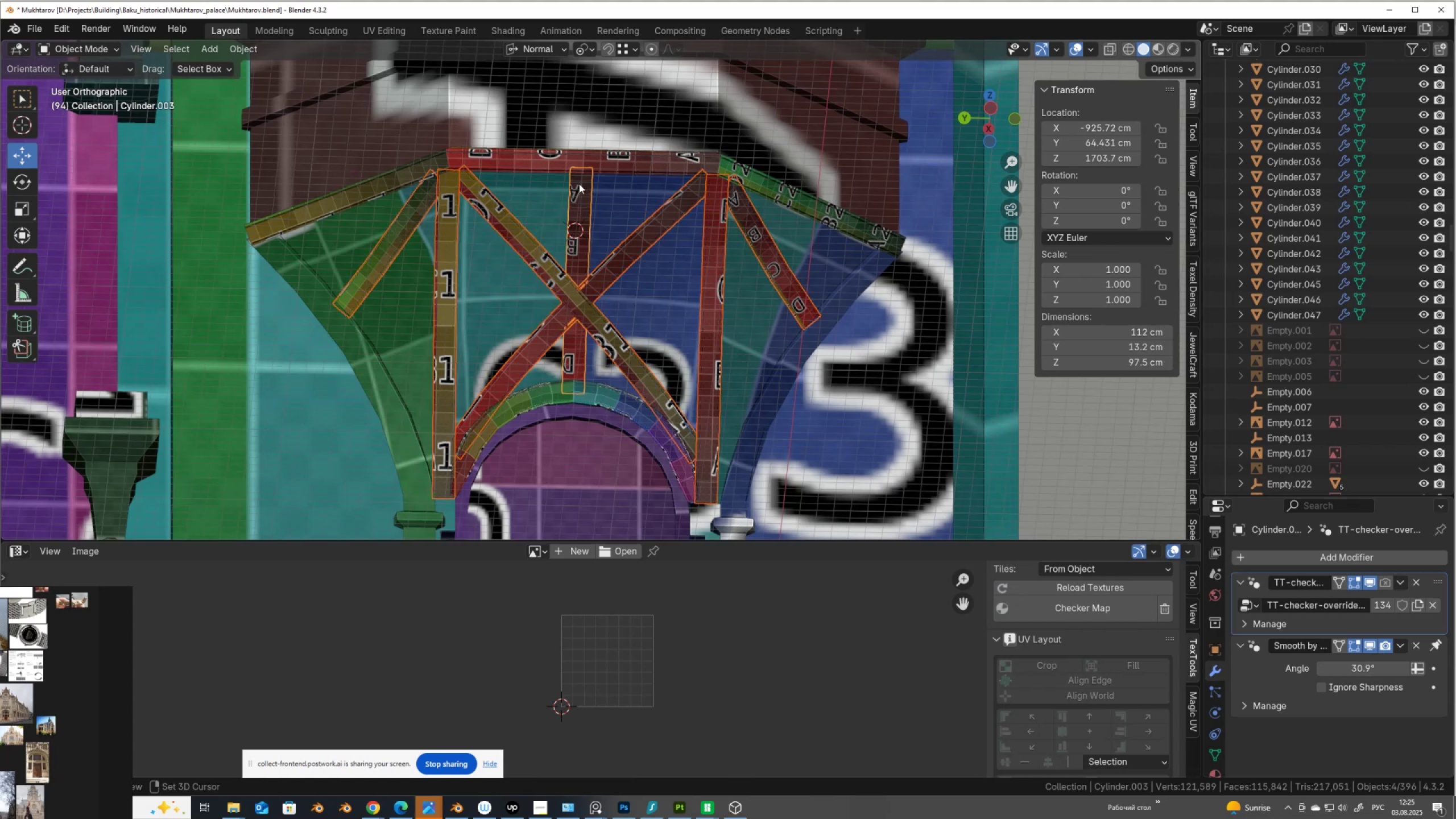 
hold_key(key=ShiftLeft, duration=1.49)
 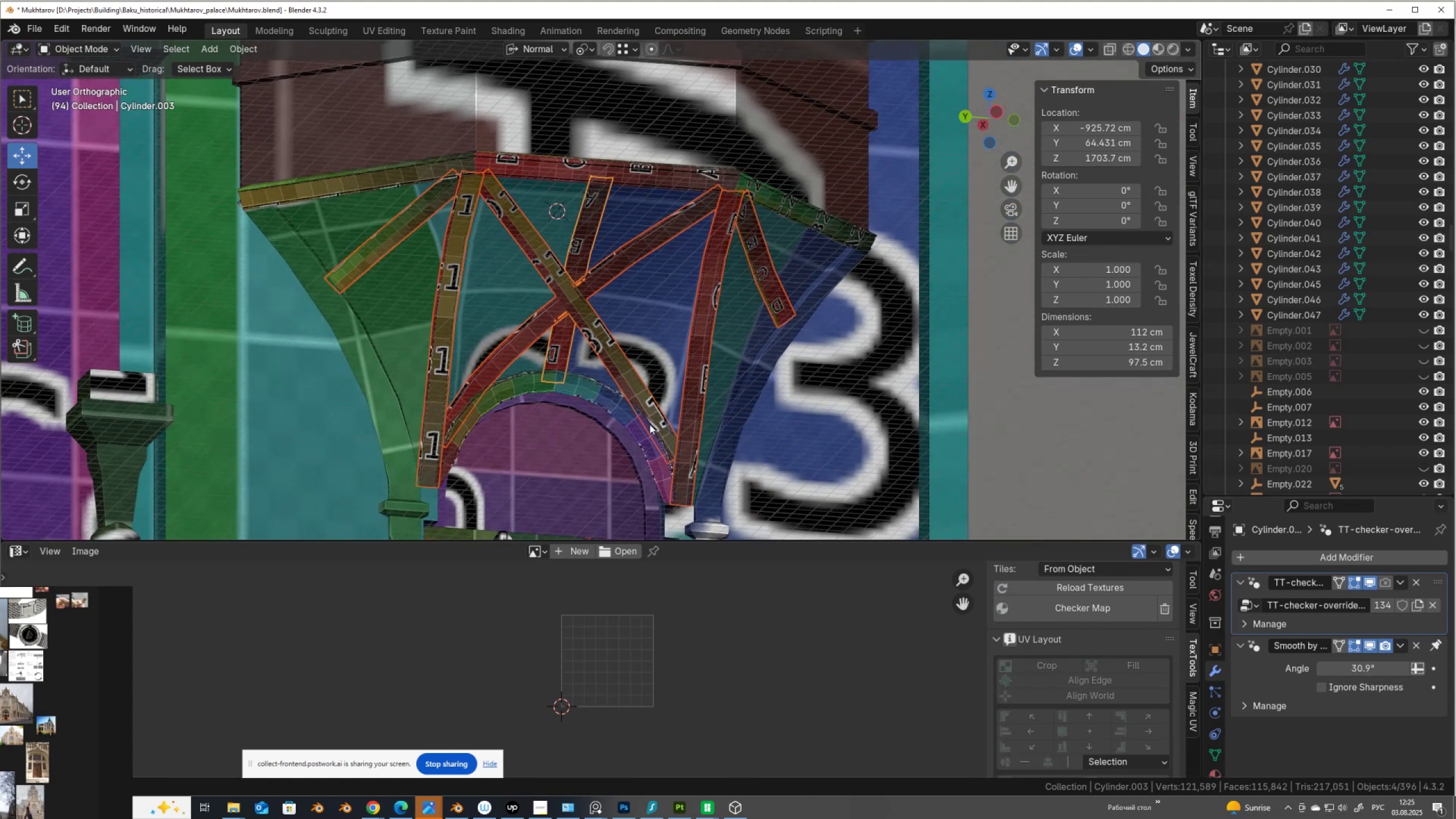 
hold_key(key=ShiftLeft, duration=1.52)
left_click([615, 402])
 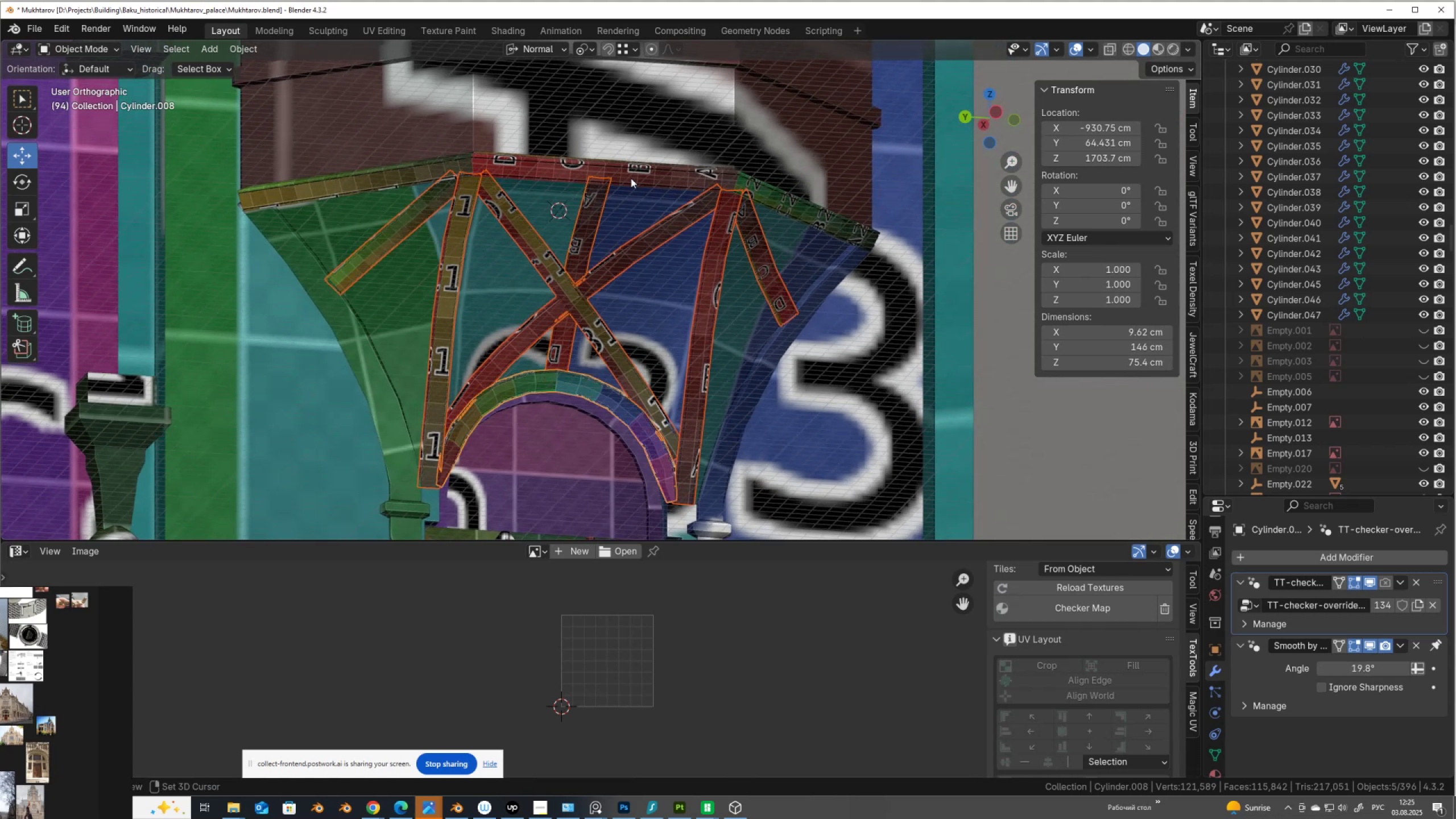 
left_click([631, 177])
 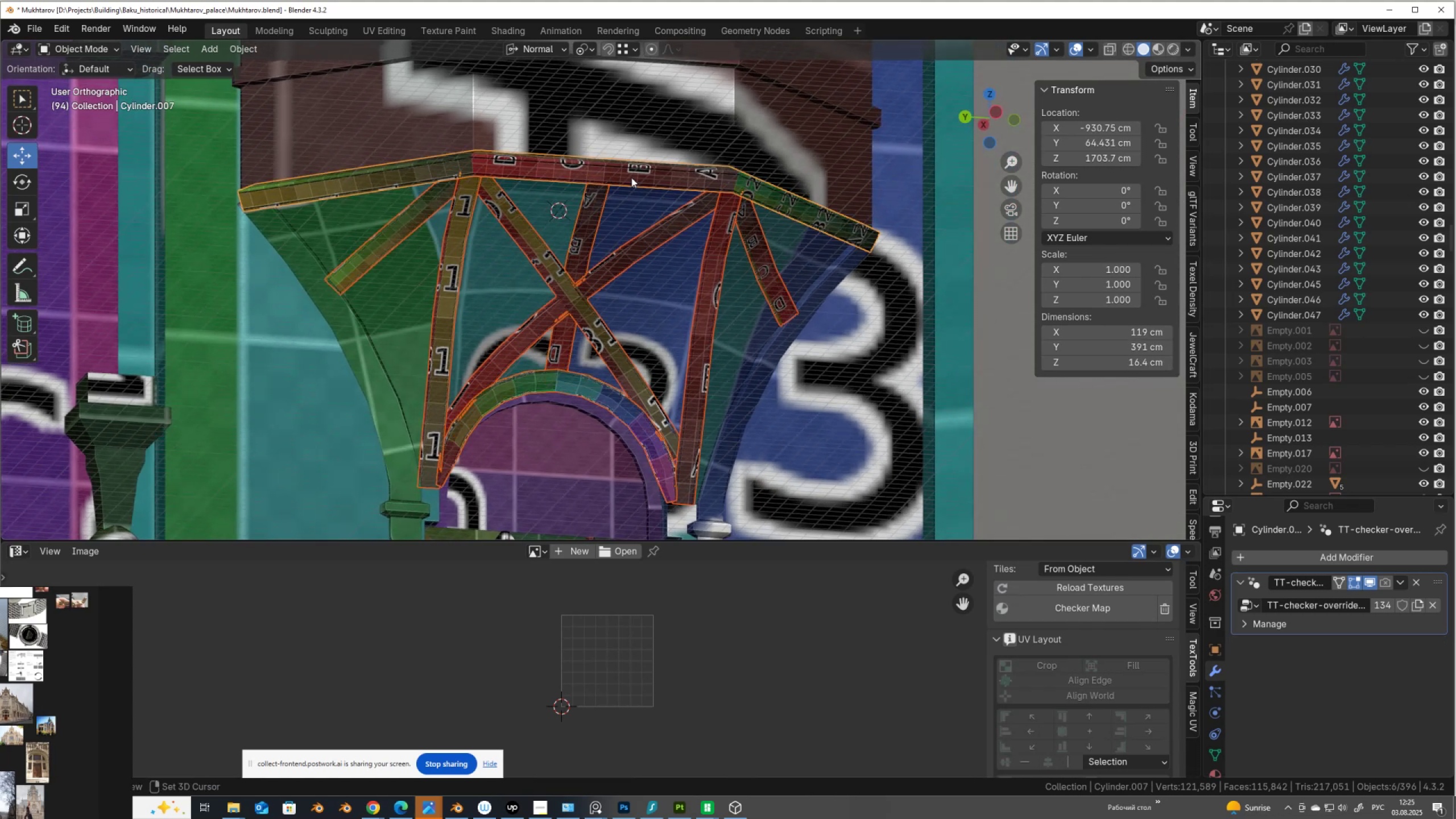 
key(Shift+ShiftLeft)
 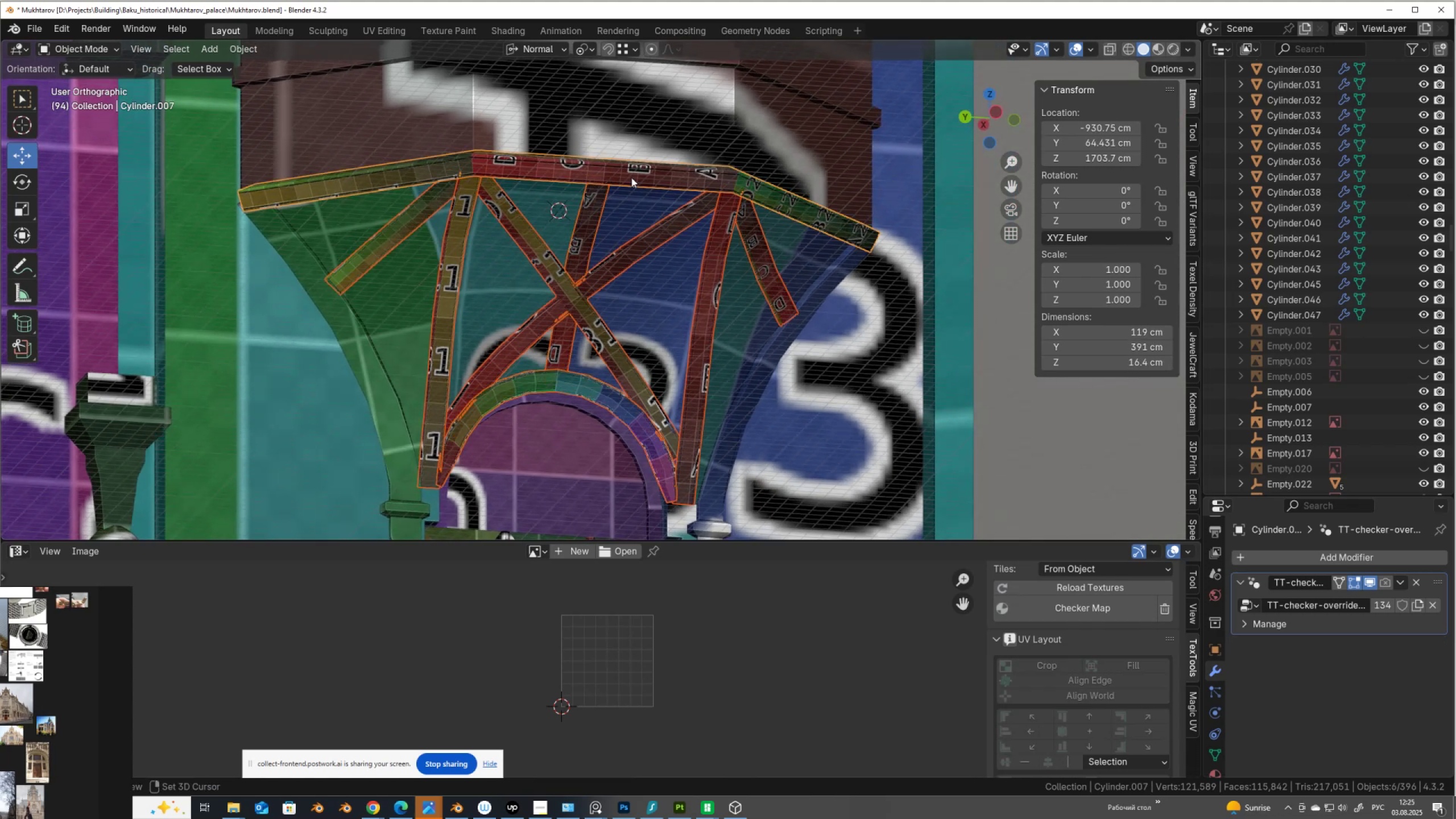 
key(Shift+ShiftLeft)
 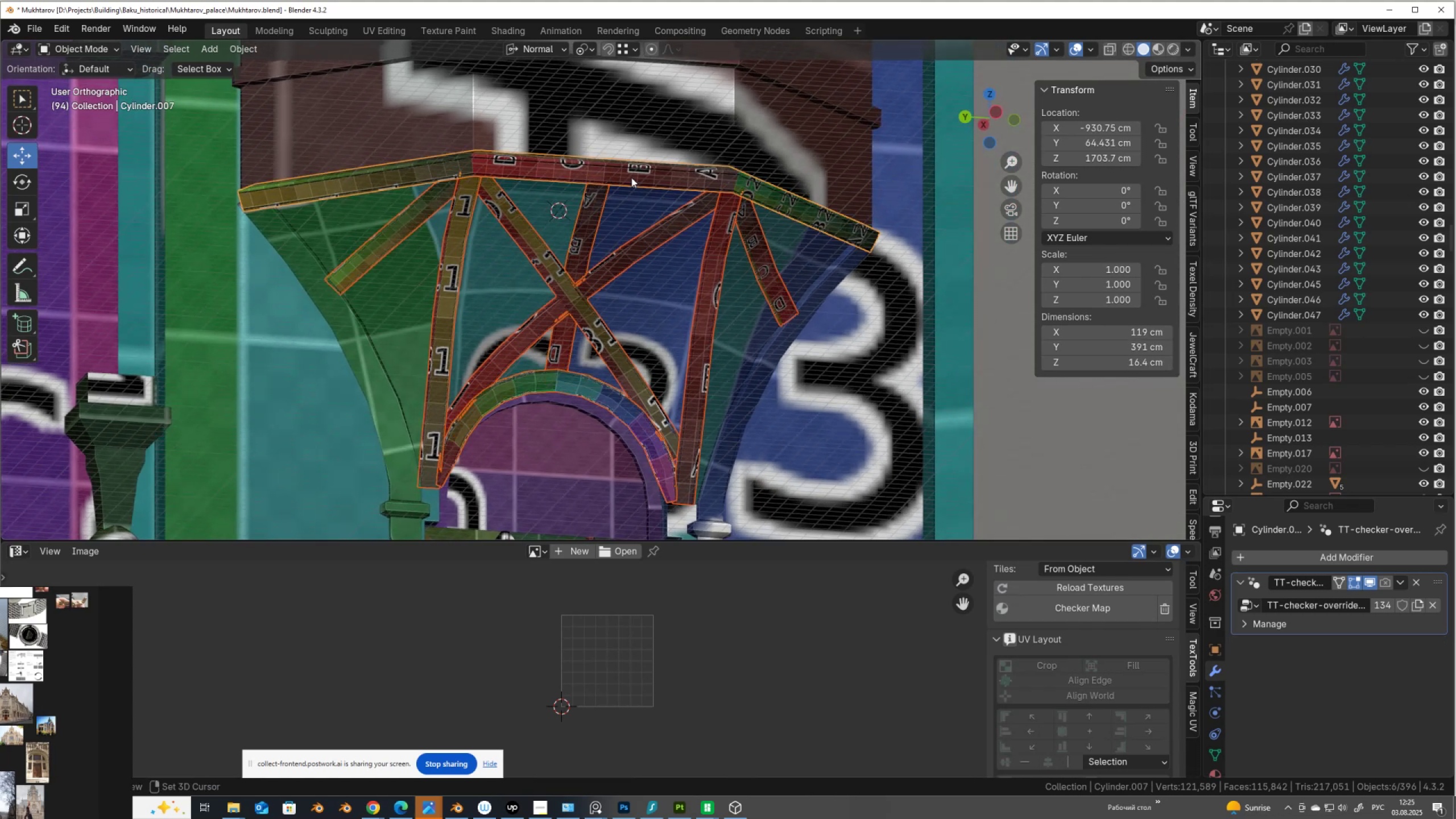 
key(Shift+ShiftLeft)
 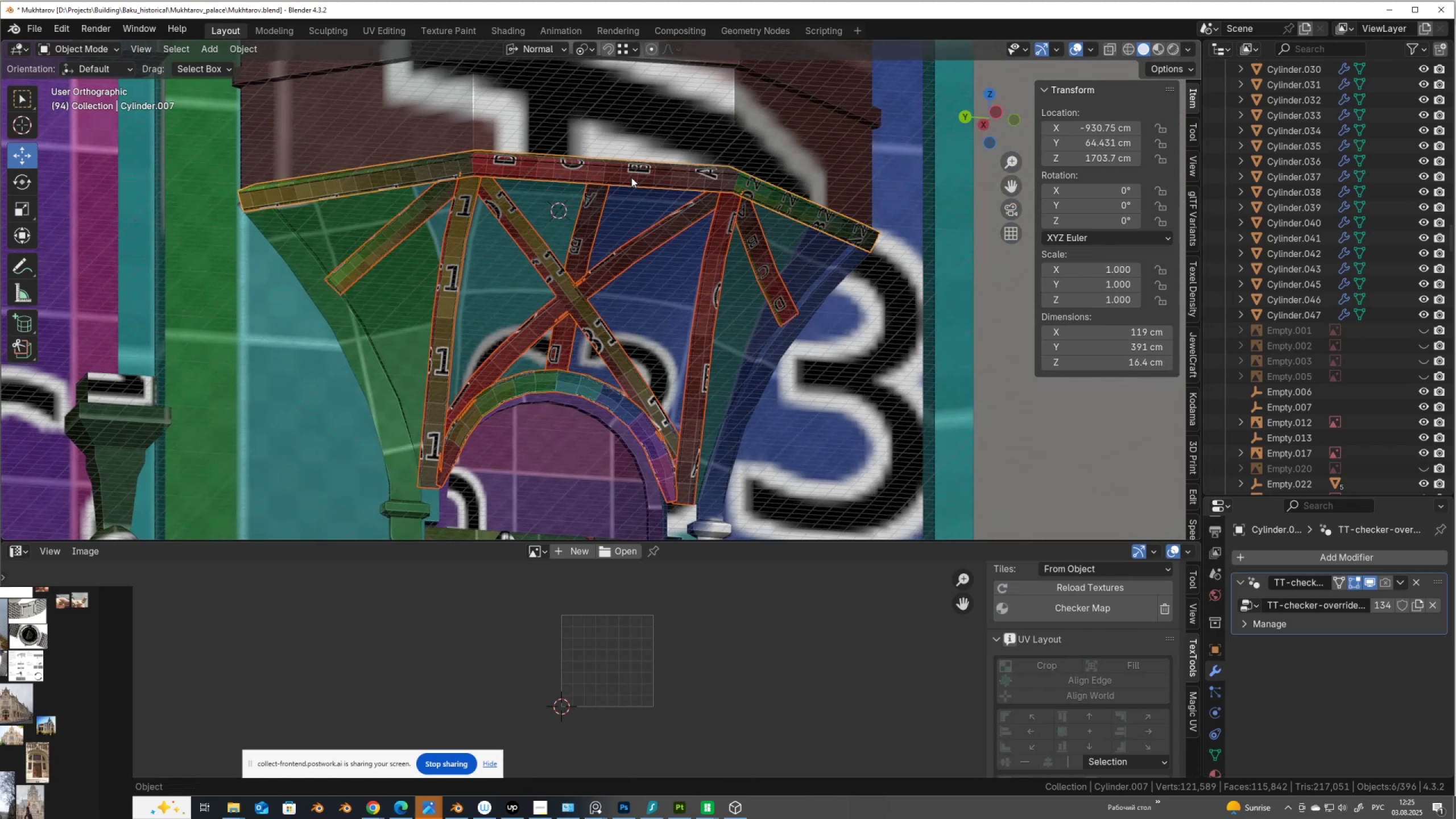 
key(Shift+ShiftLeft)
 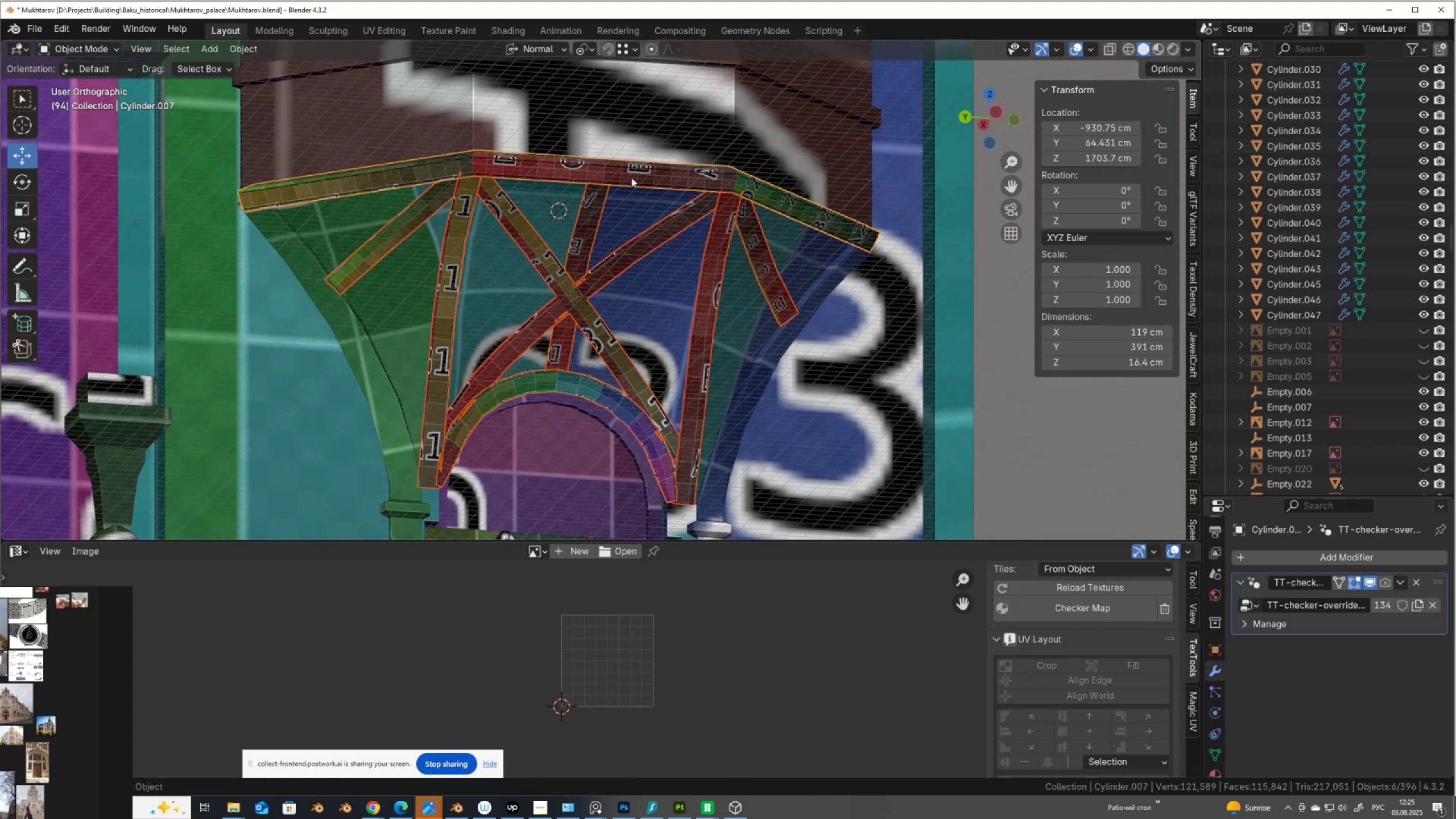 
key(Shift+ShiftLeft)
 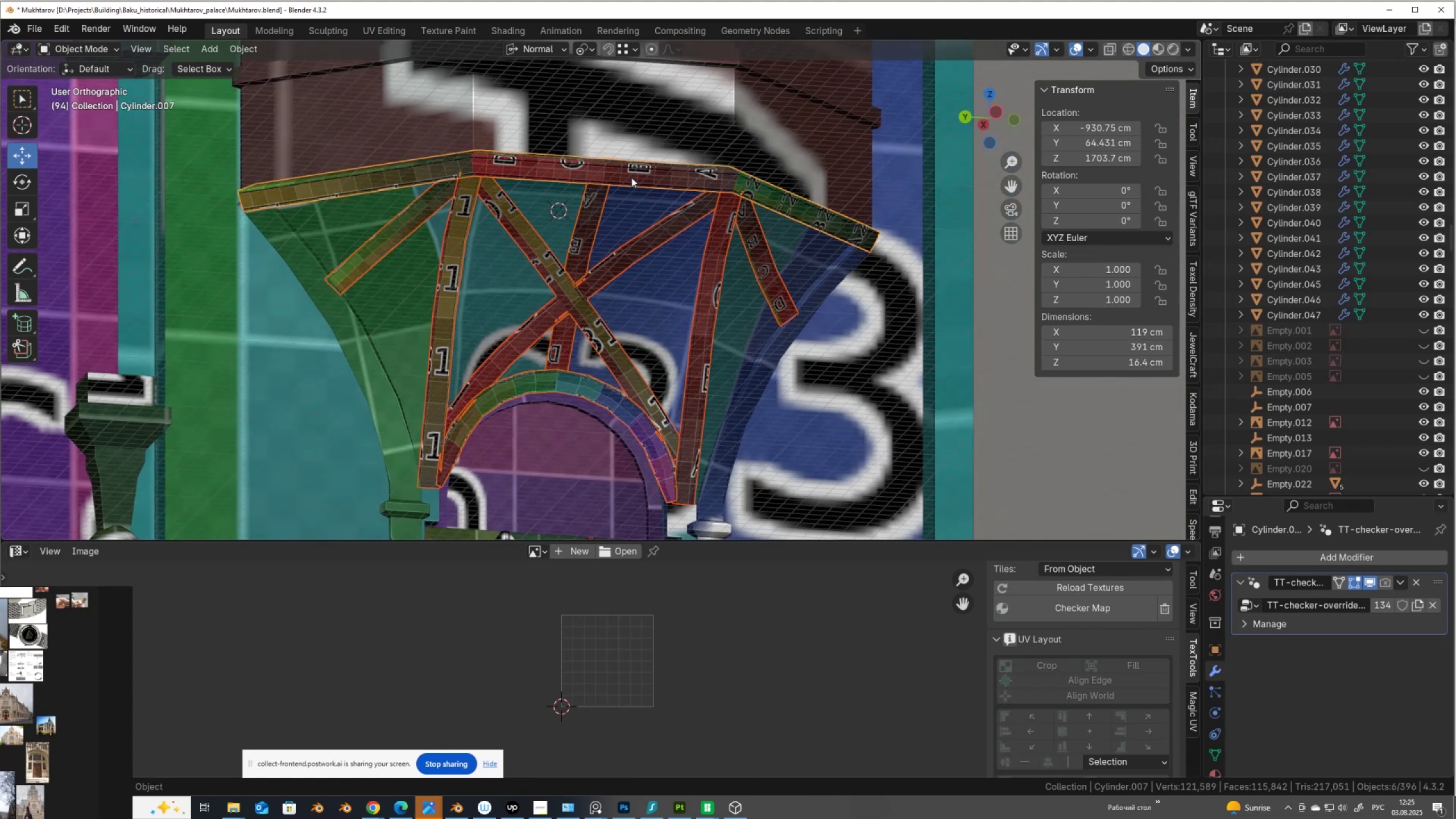 
key(Control+J)
 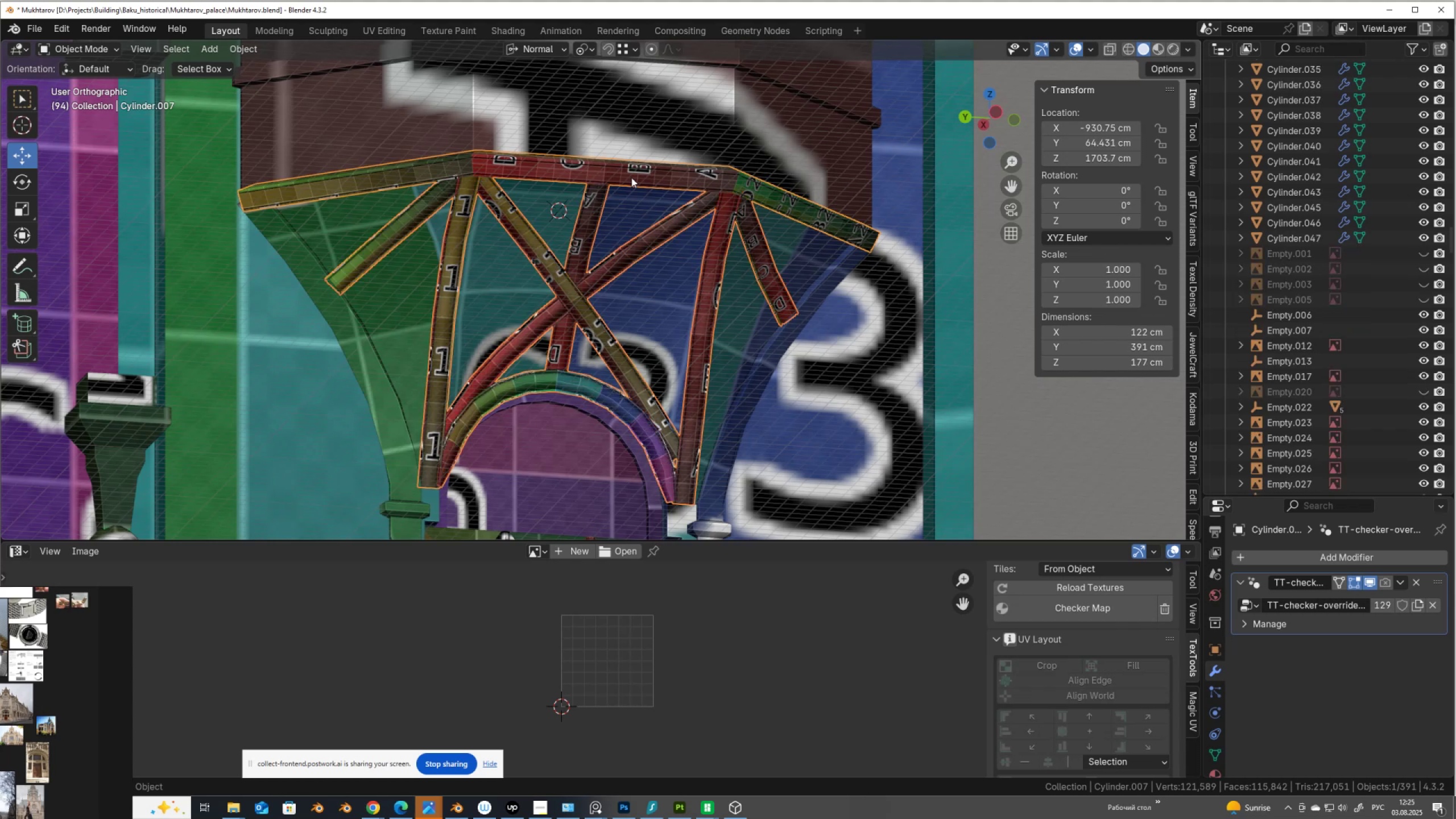 
right_click([631, 177])
 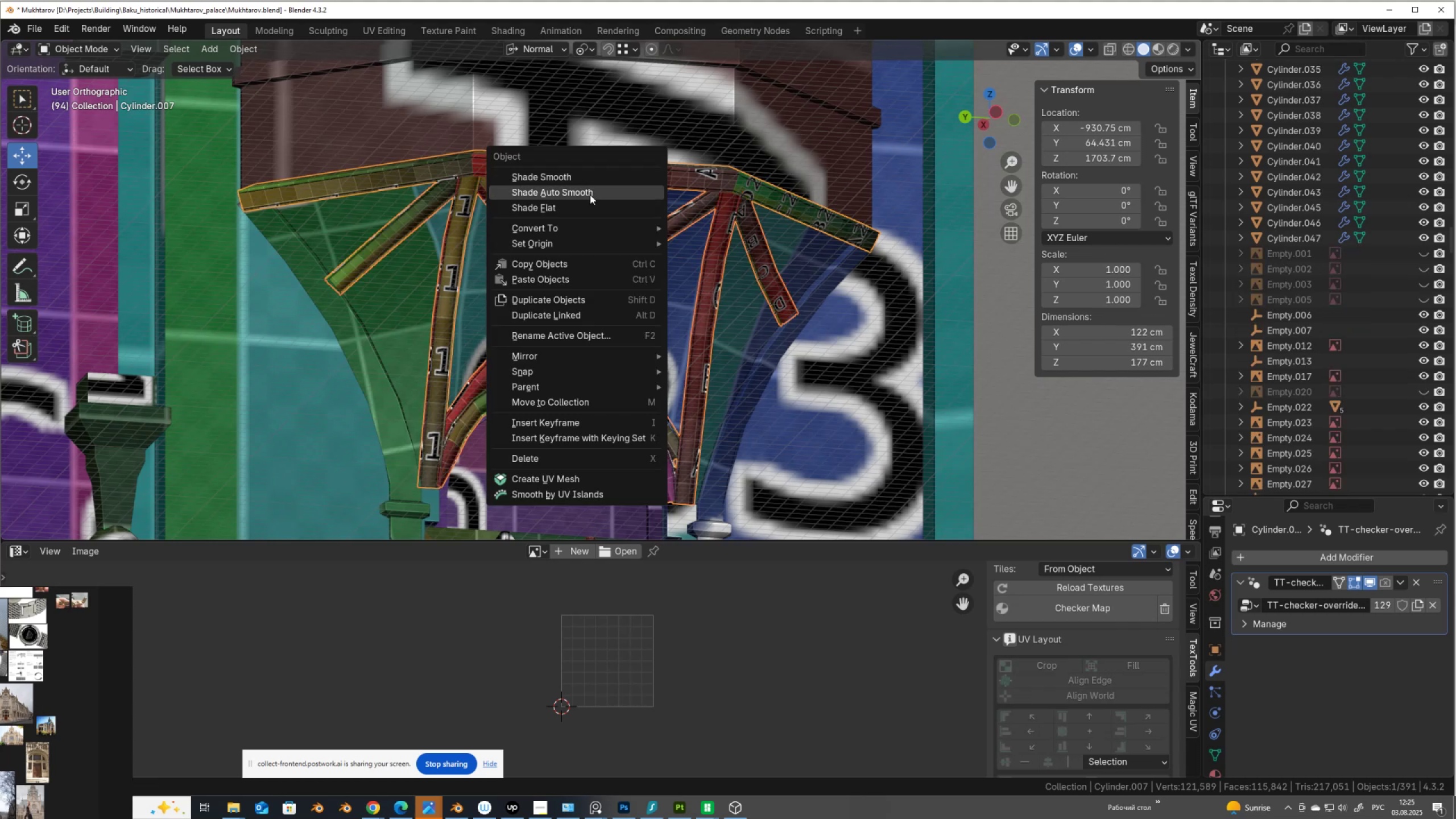 
left_click([590, 195])
 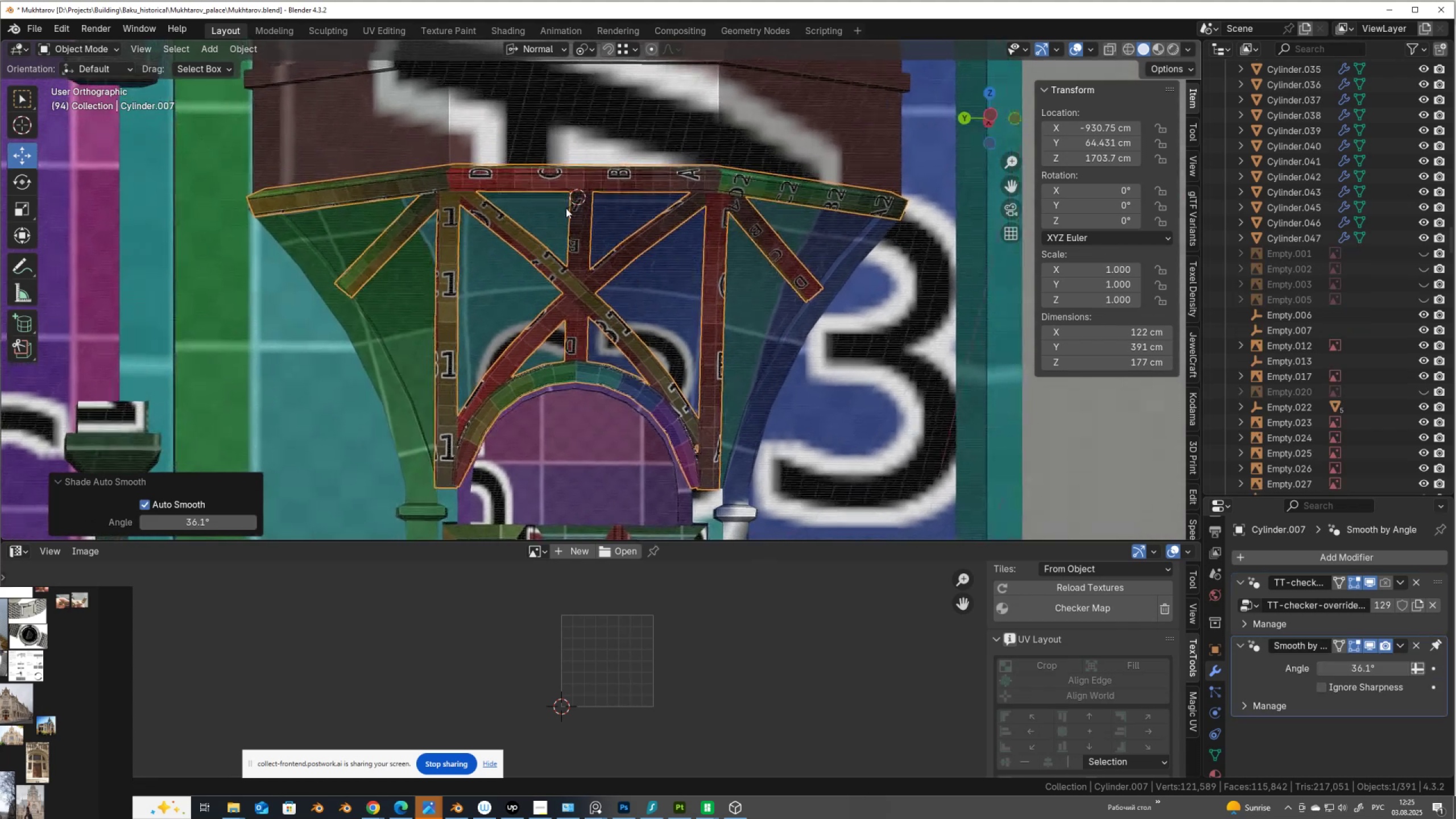 
key(Tab)
type(au)
 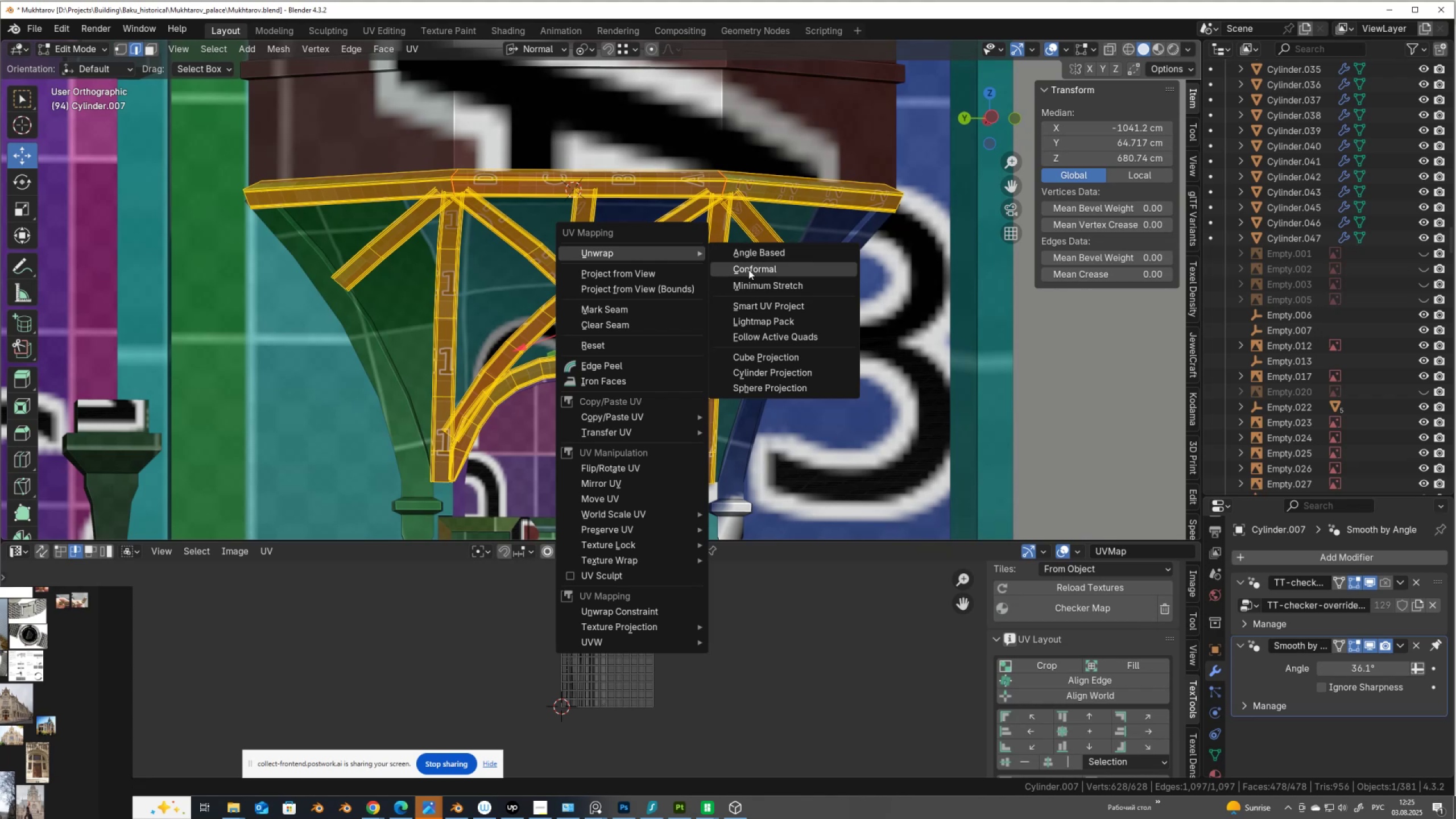 
left_click([752, 272])
 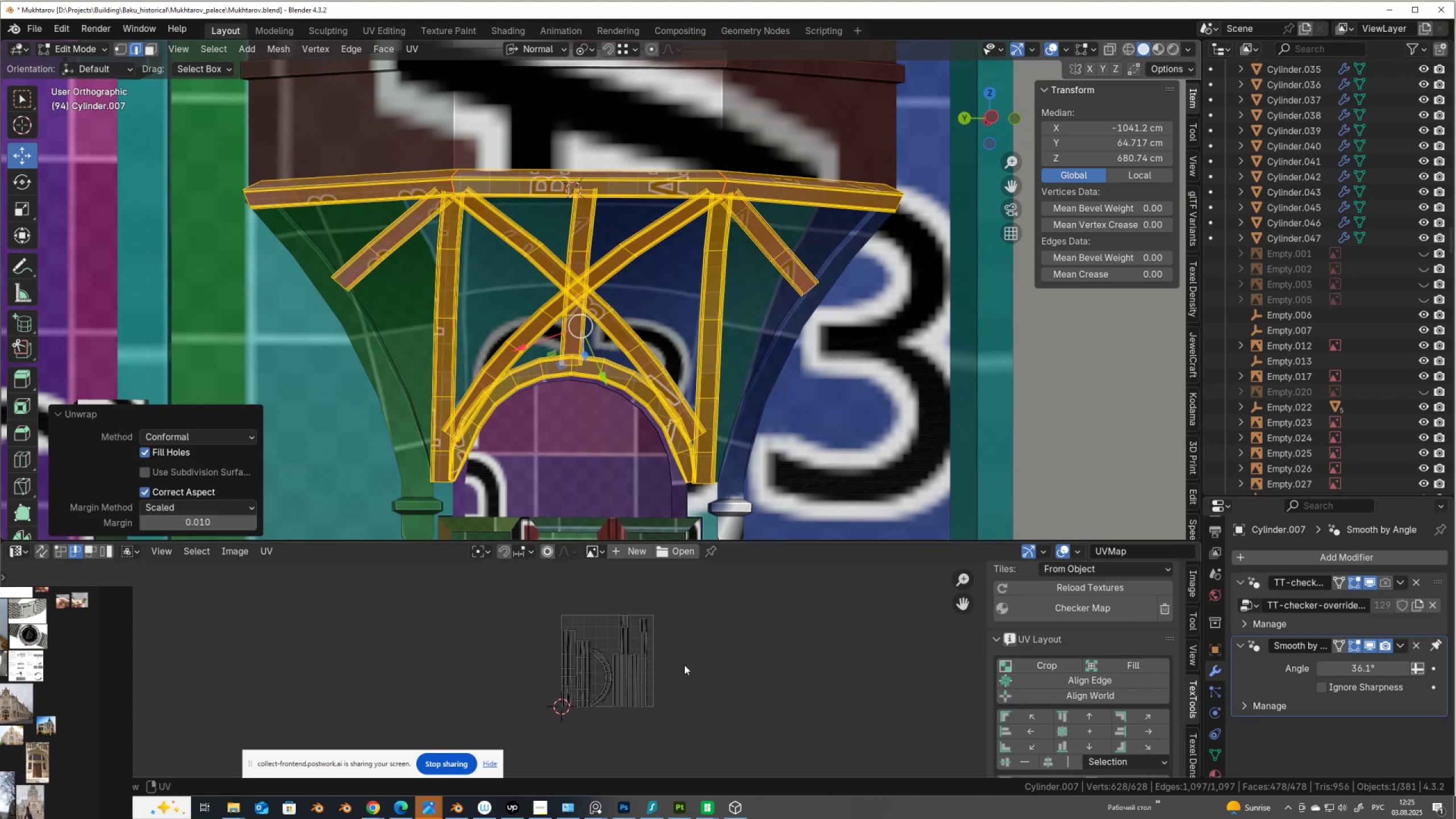 
scroll: coordinate [622, 691], scroll_direction: up, amount: 2.0
 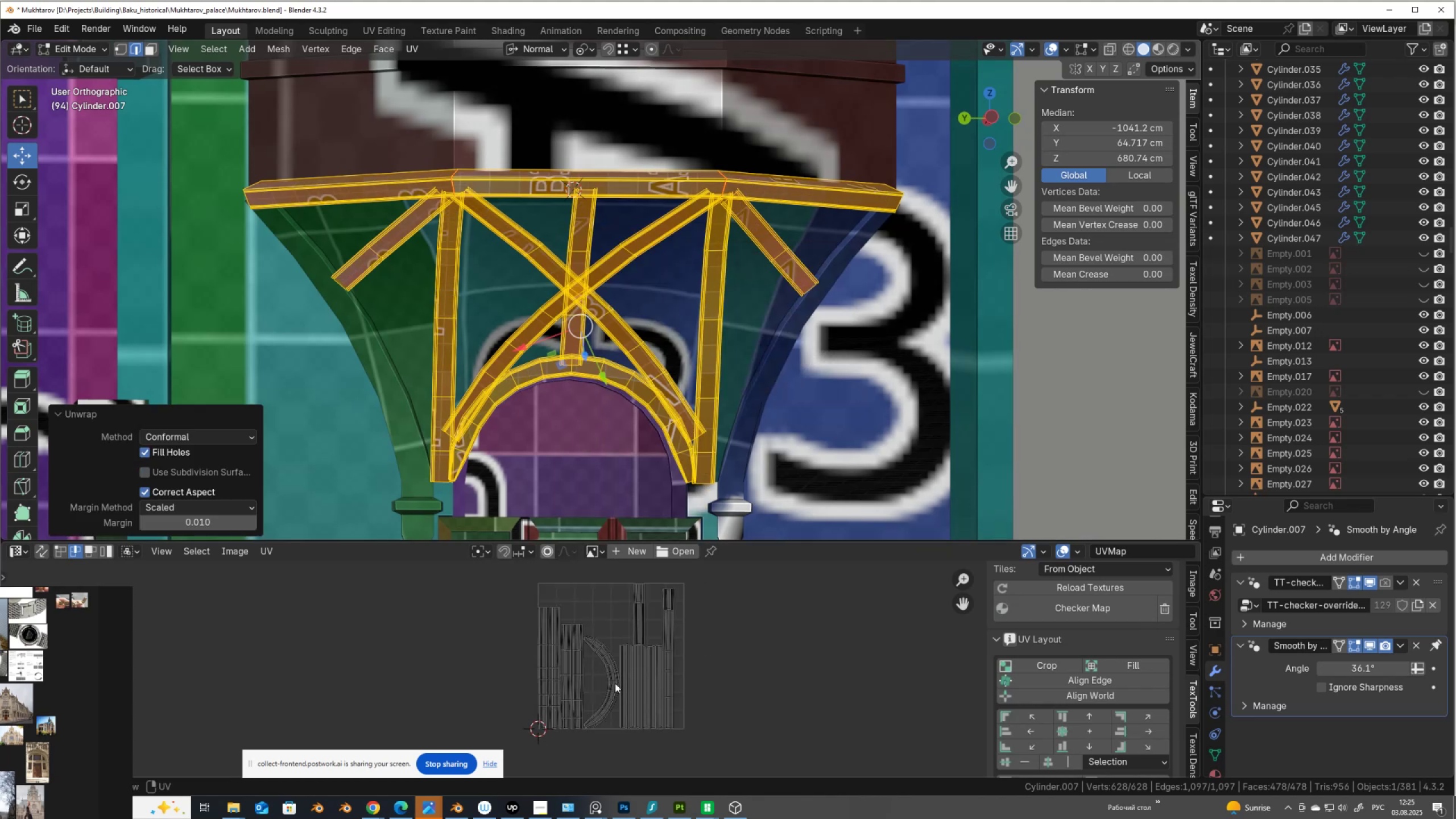 
left_click([615, 683])
 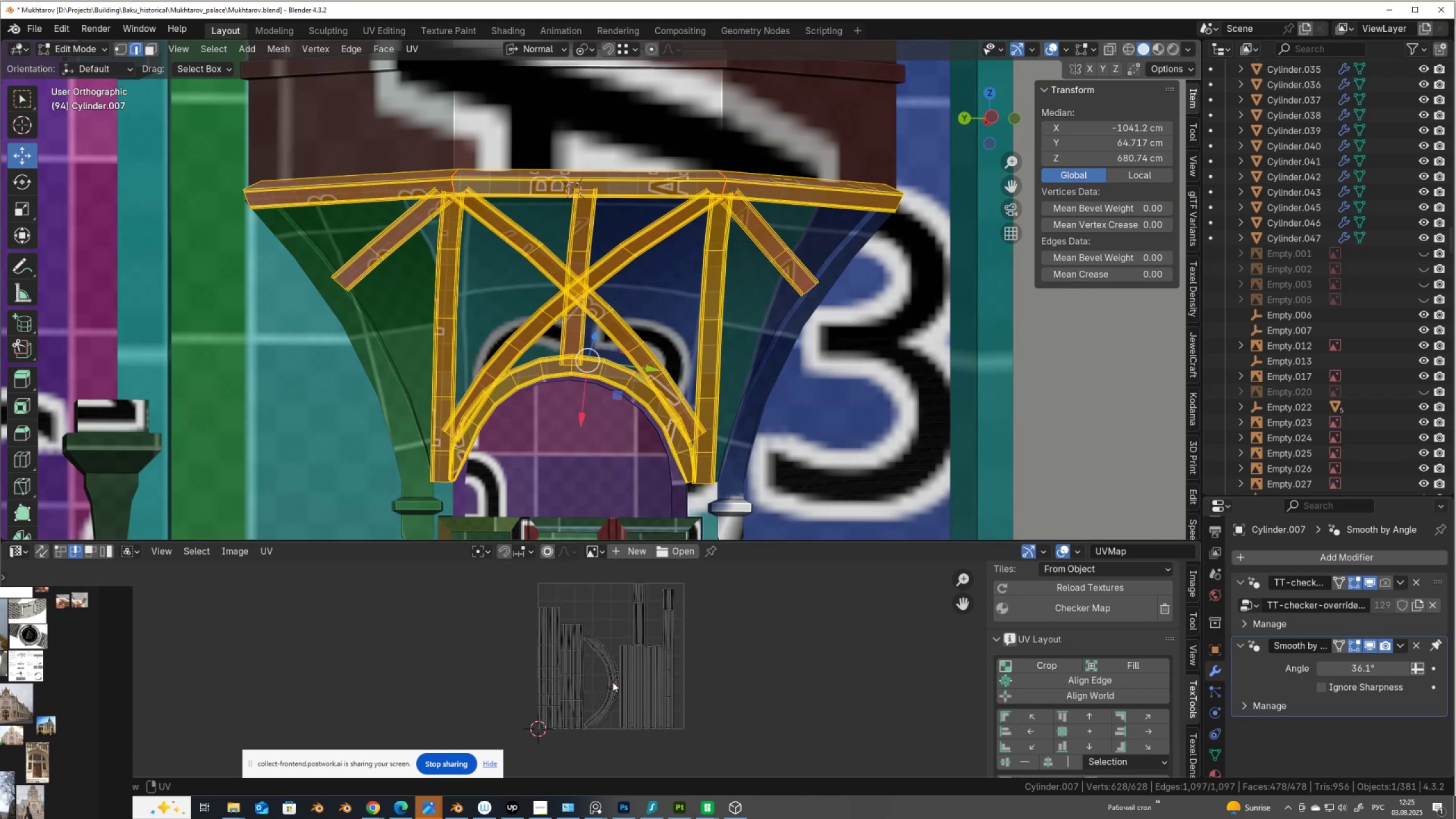 
key(L)
 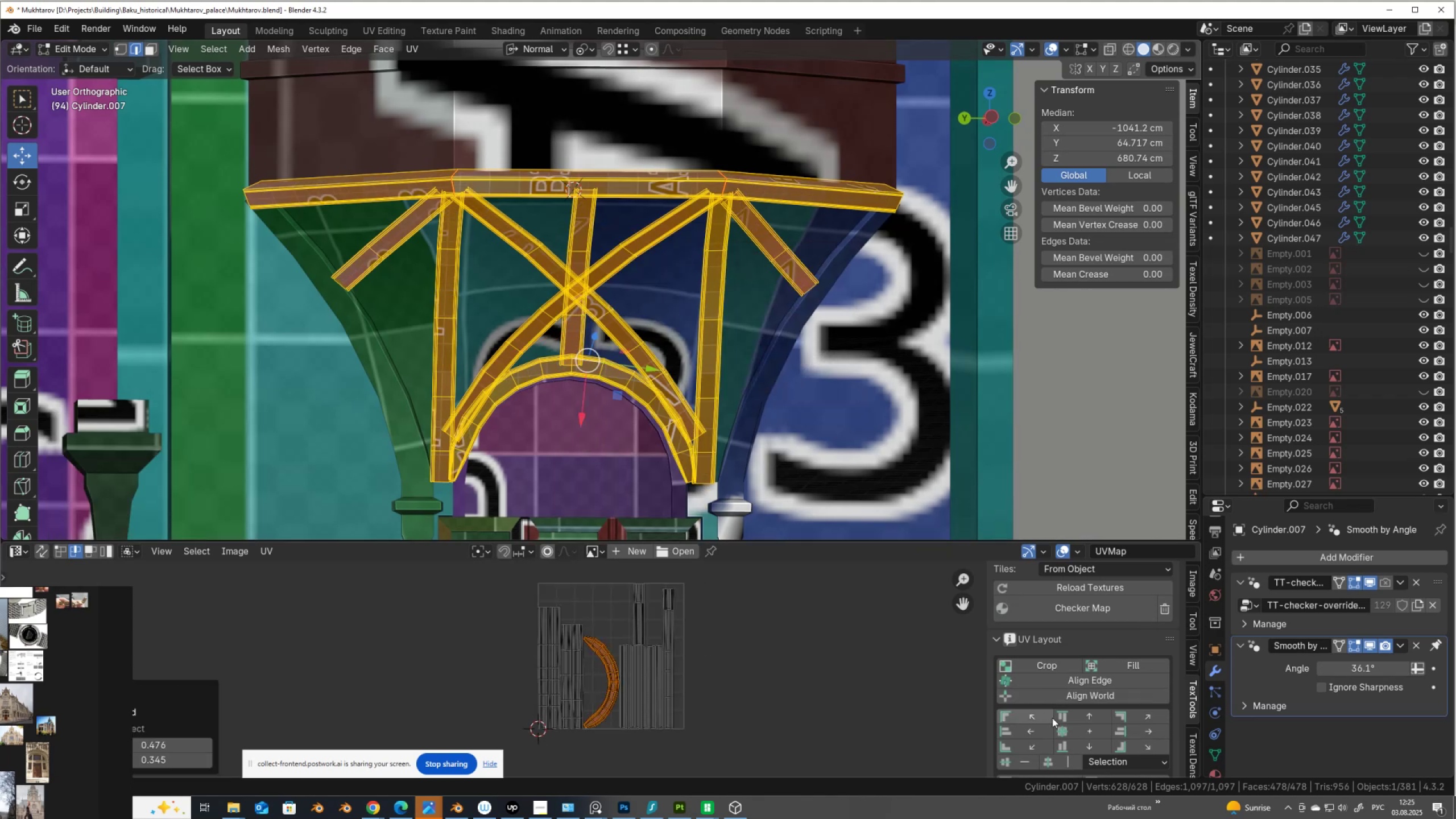 
scroll: coordinate [1064, 717], scroll_direction: down, amount: 8.0
 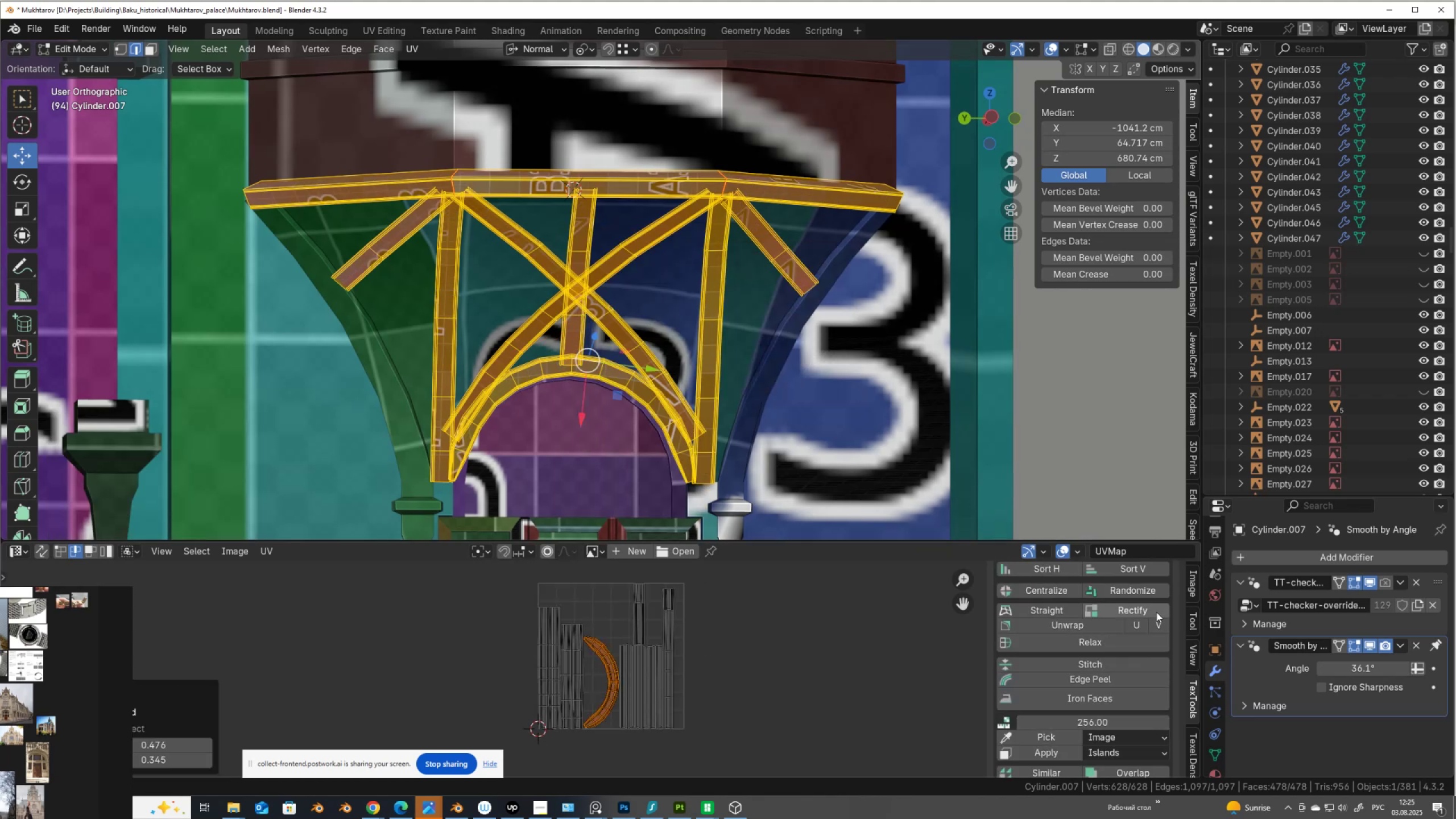 
left_click([1156, 608])
 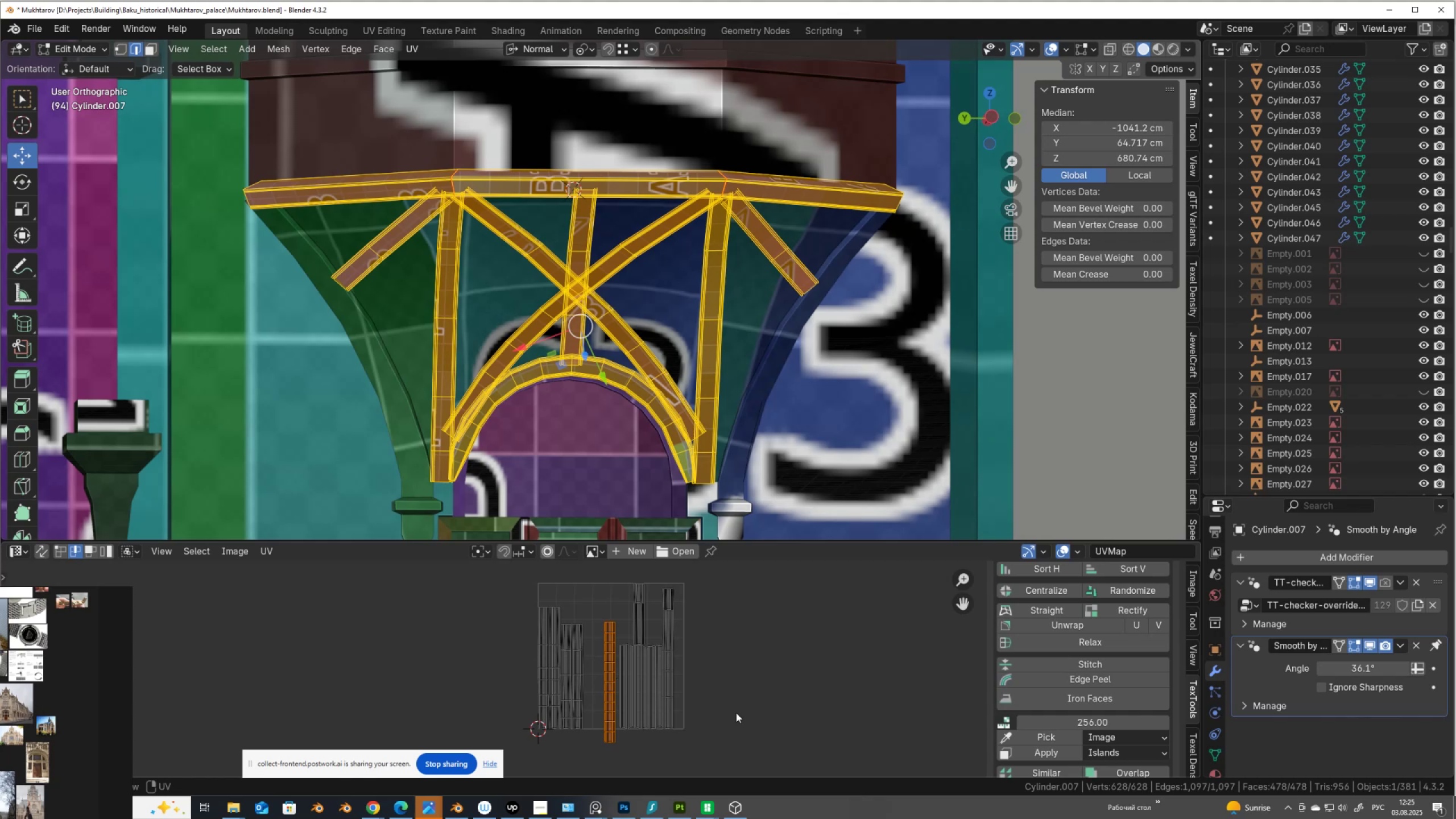 
type(as)
 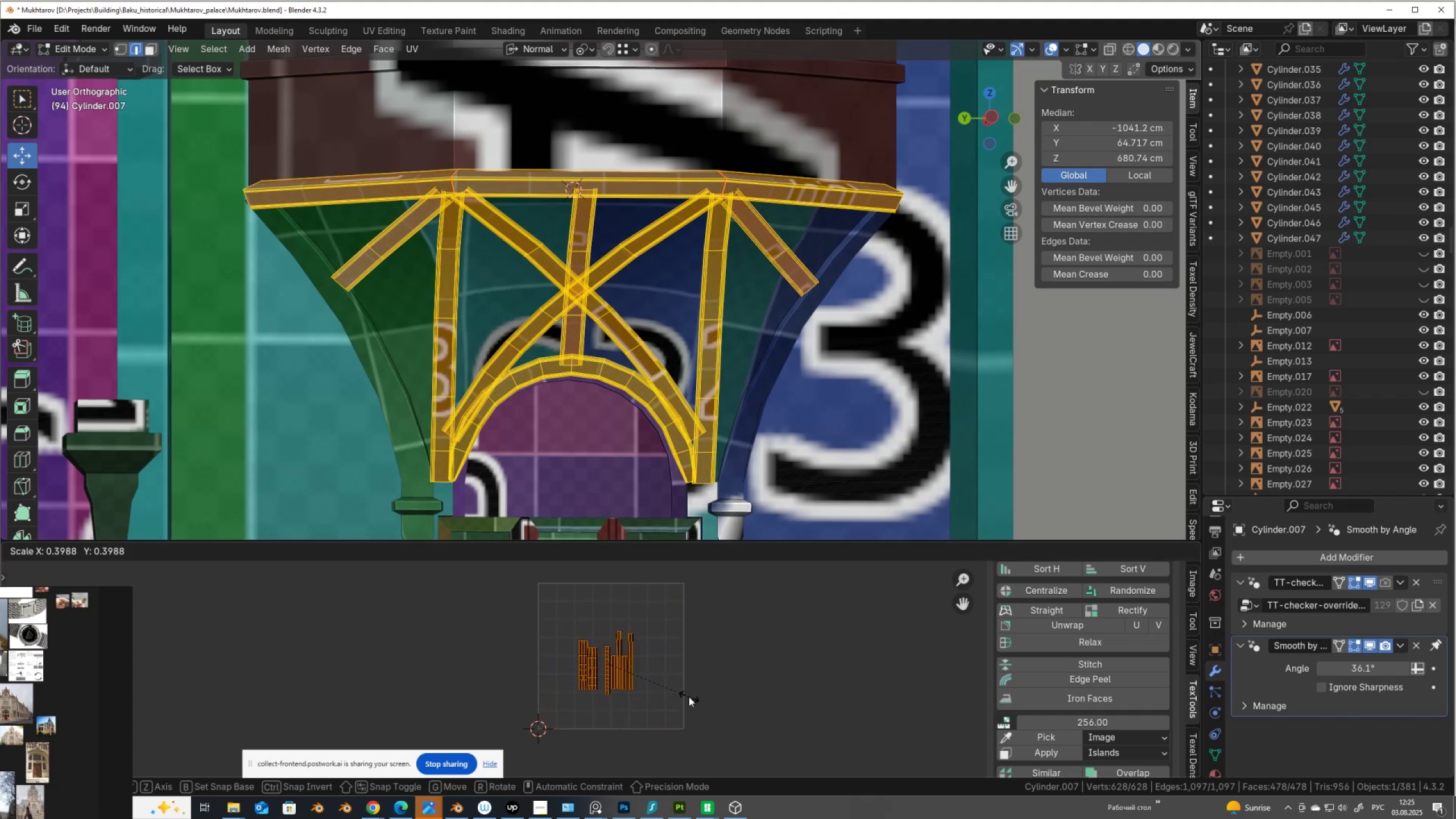 
left_click([685, 698])
 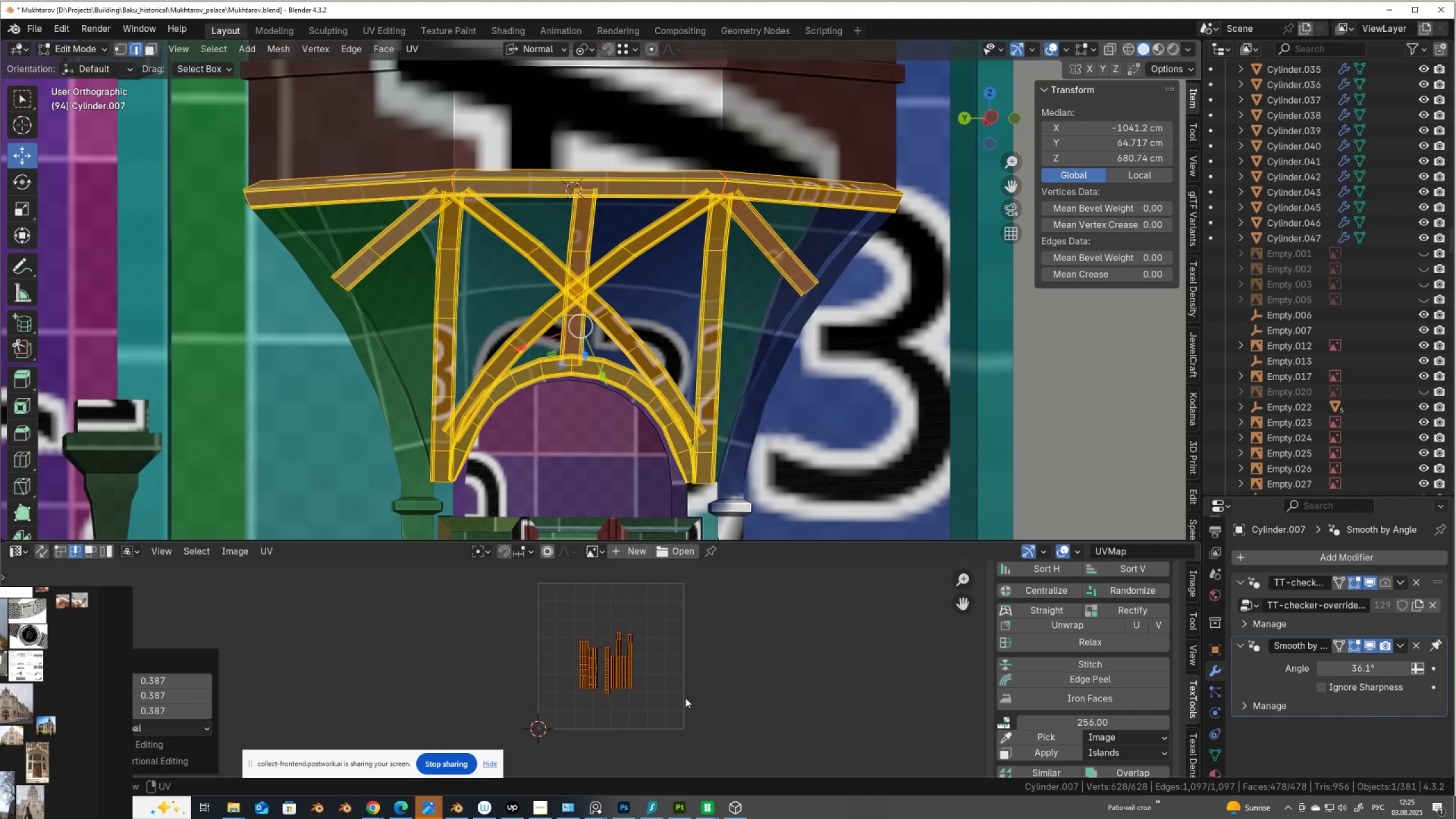 
scroll: coordinate [665, 652], scroll_direction: down, amount: 6.0
 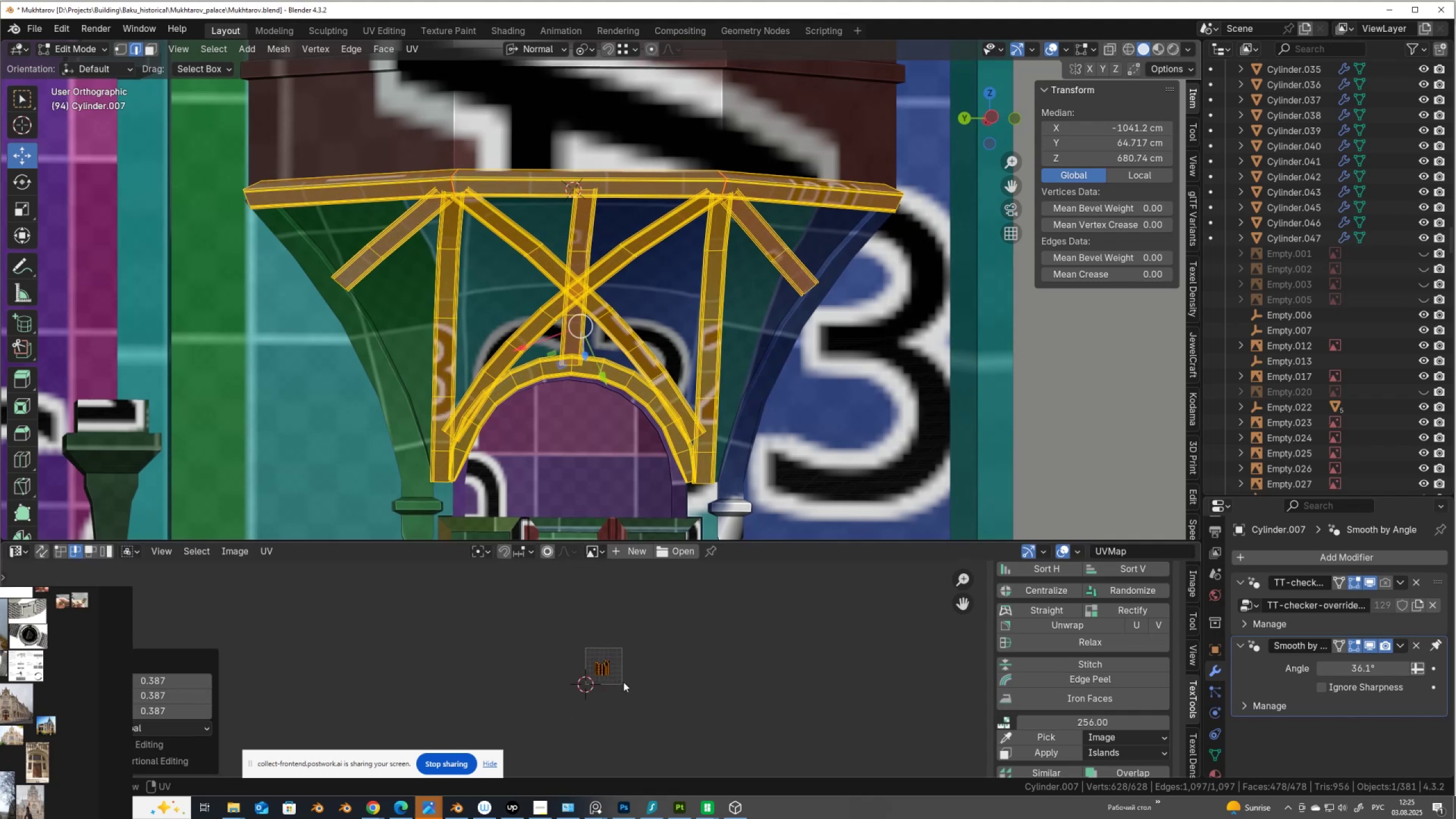 
key(G)
 